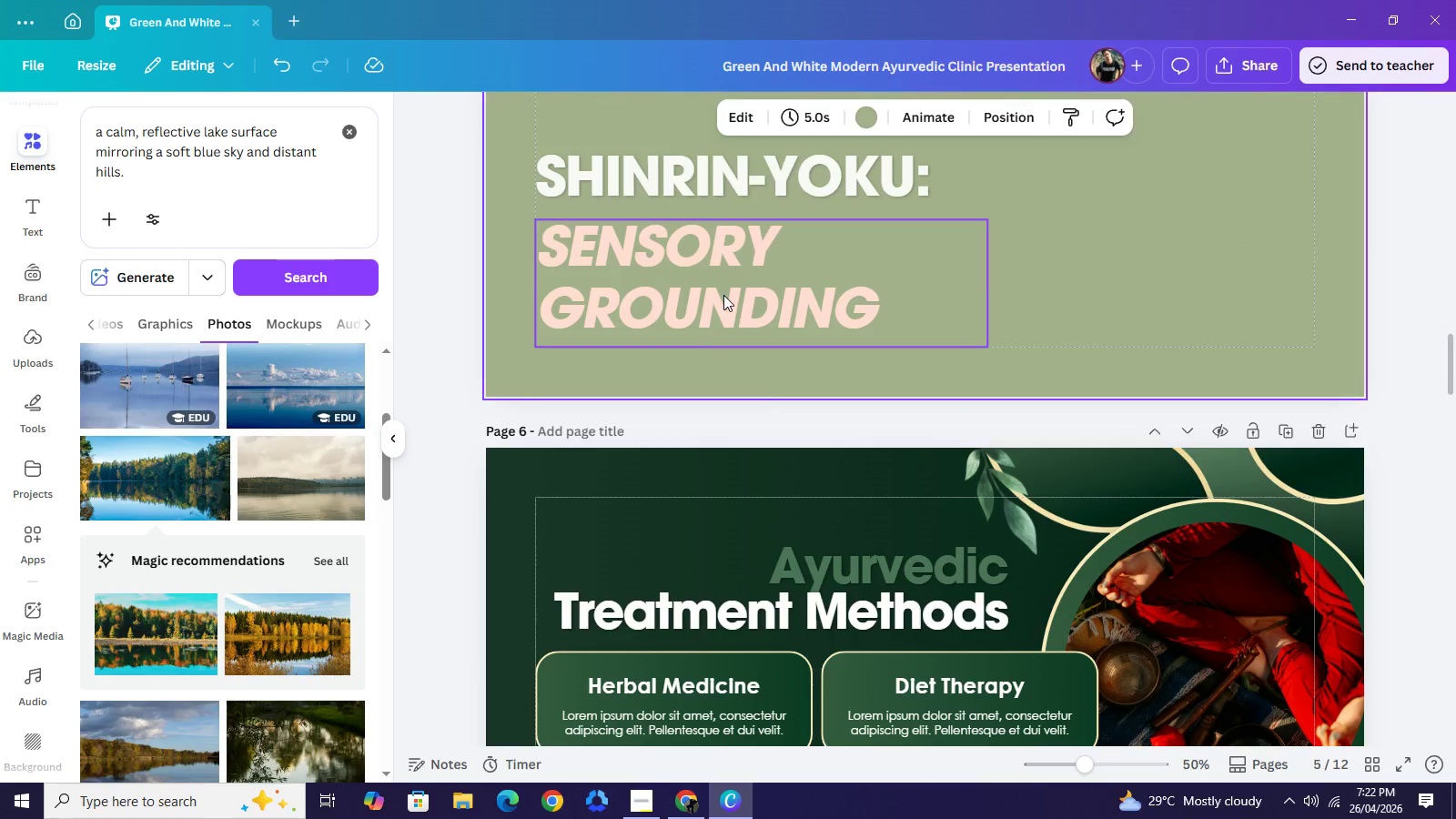 
double_click([723, 295])
 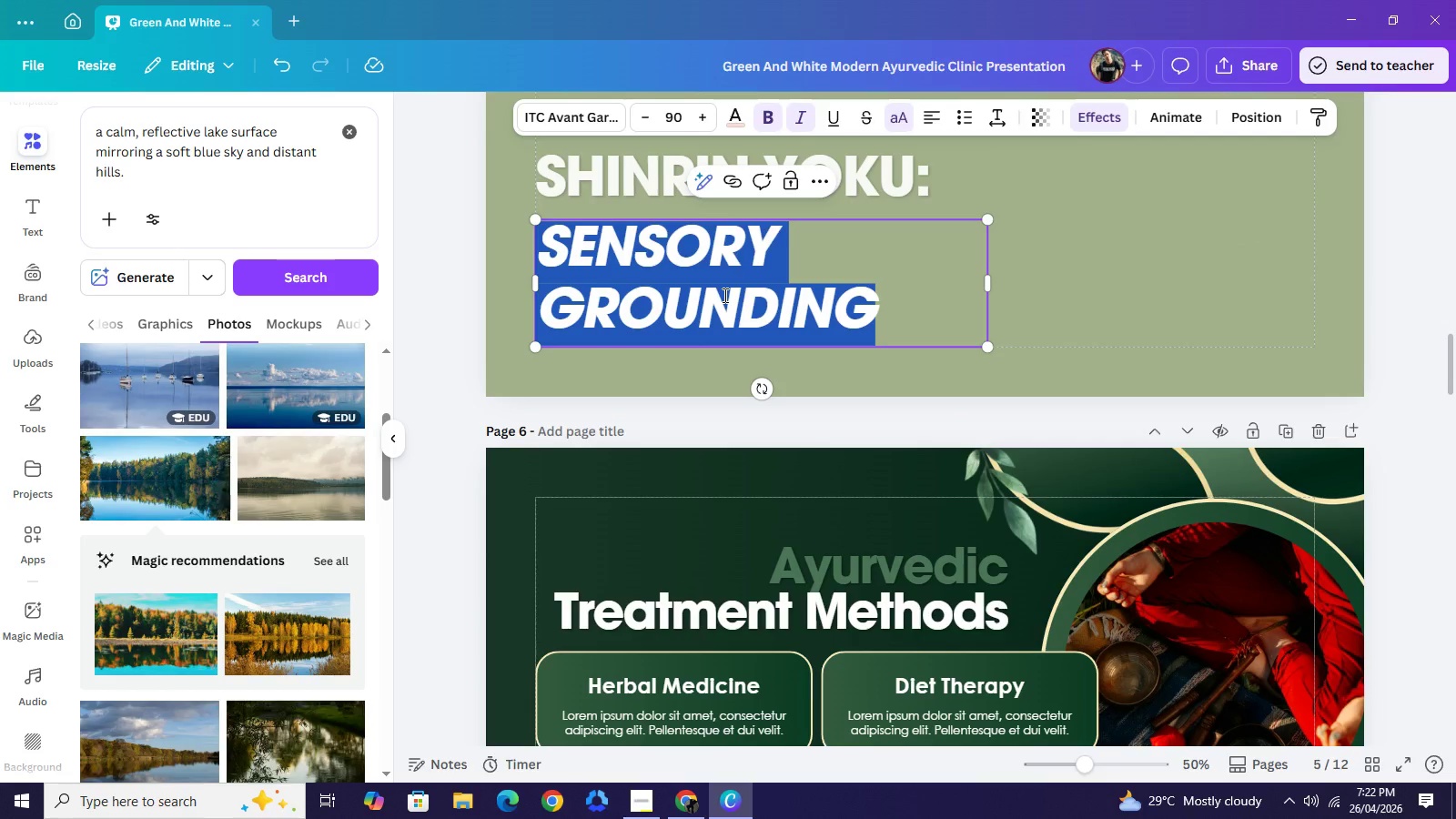 
type(Imme5sive)
key(Backspace)
key(Backspace)
key(Backspace)
key(Backspace)
key(Backspace)
type(rsive preence)
key(Backspace)
key(Backspace)
key(Backspace)
key(Backspace)
type(sence)
 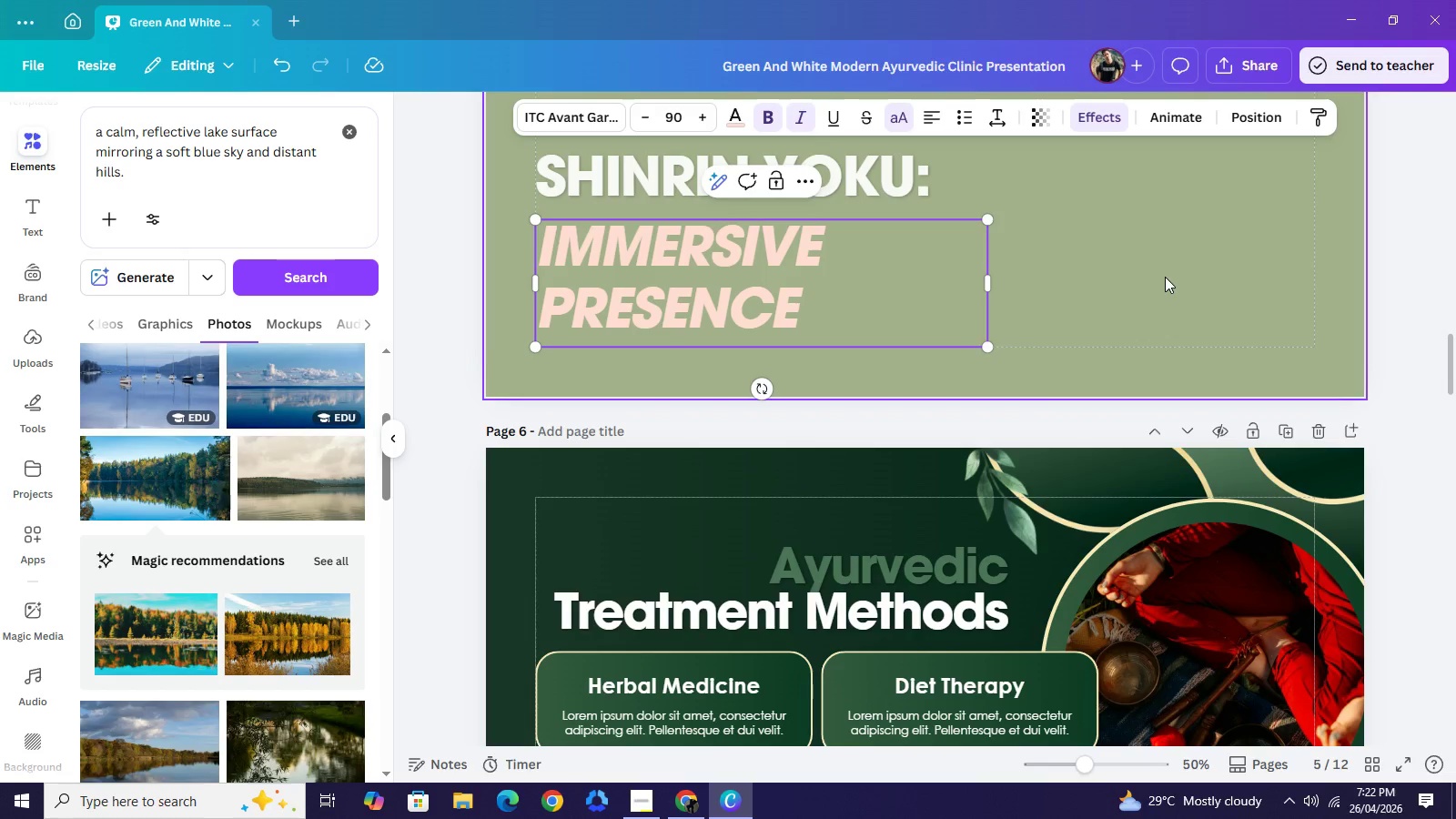 
double_click([1165, 277])
 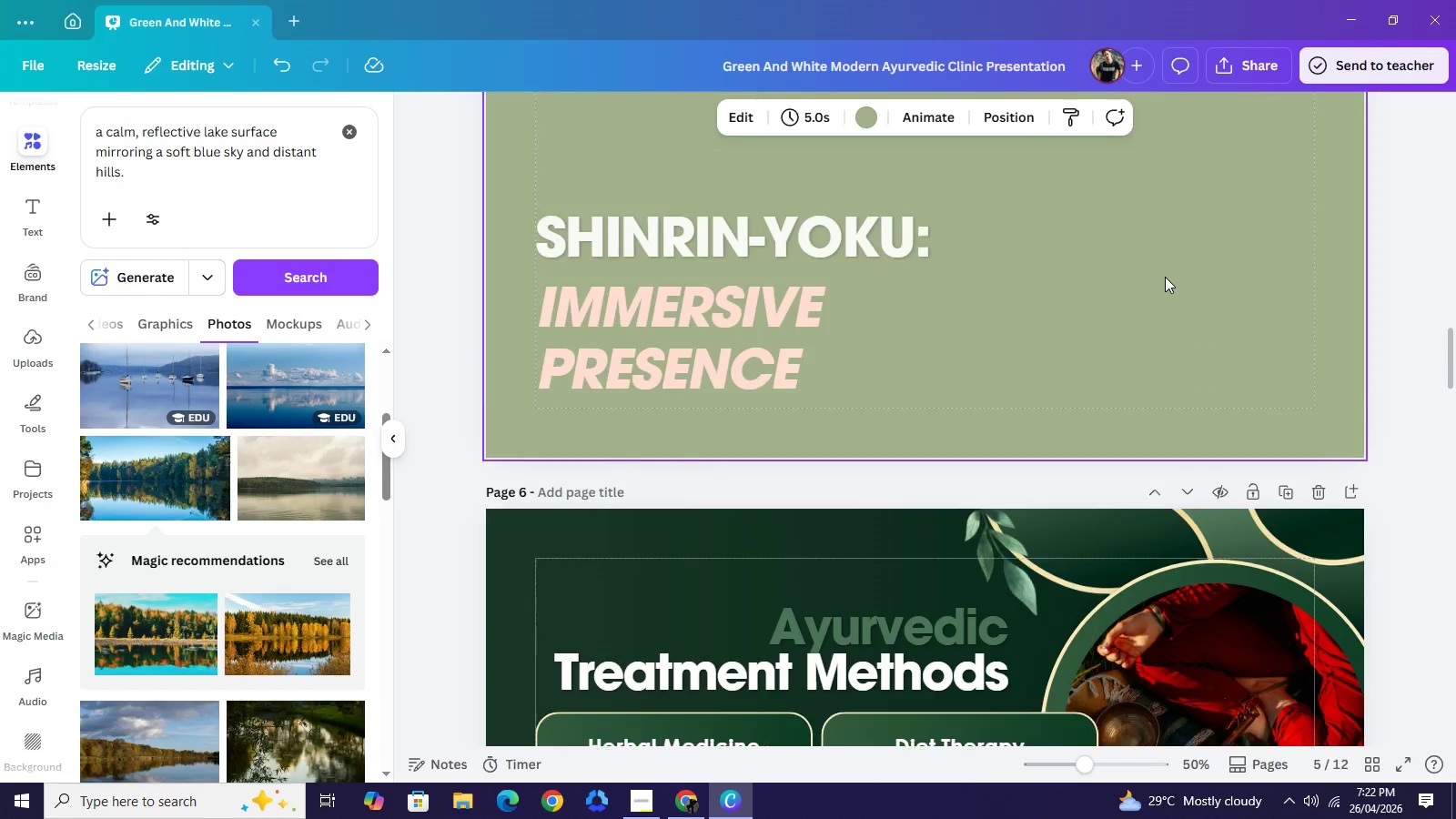 
scroll: coordinate [1165, 277], scroll_direction: up, amount: 2.0
 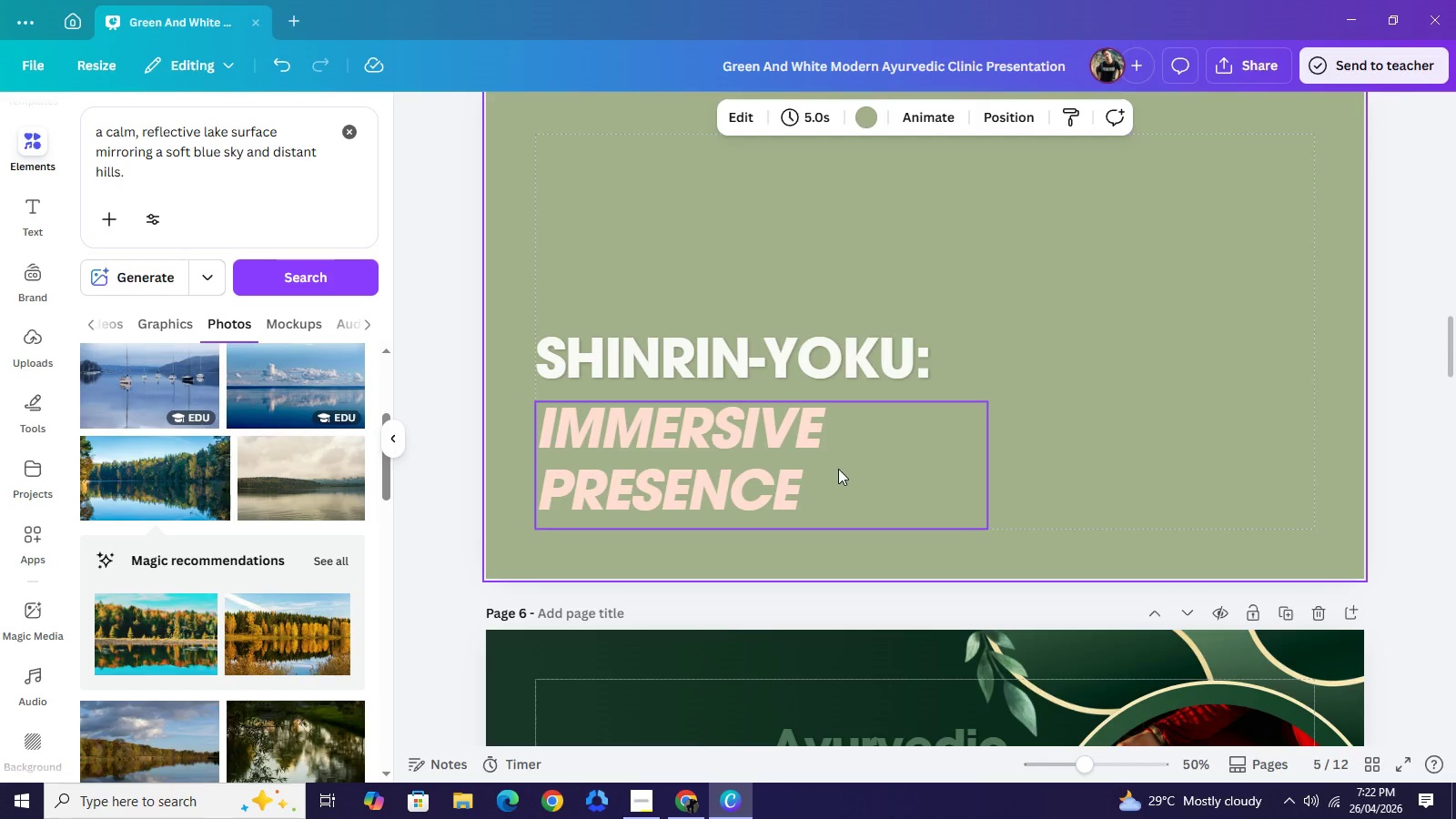 
left_click([833, 470])
 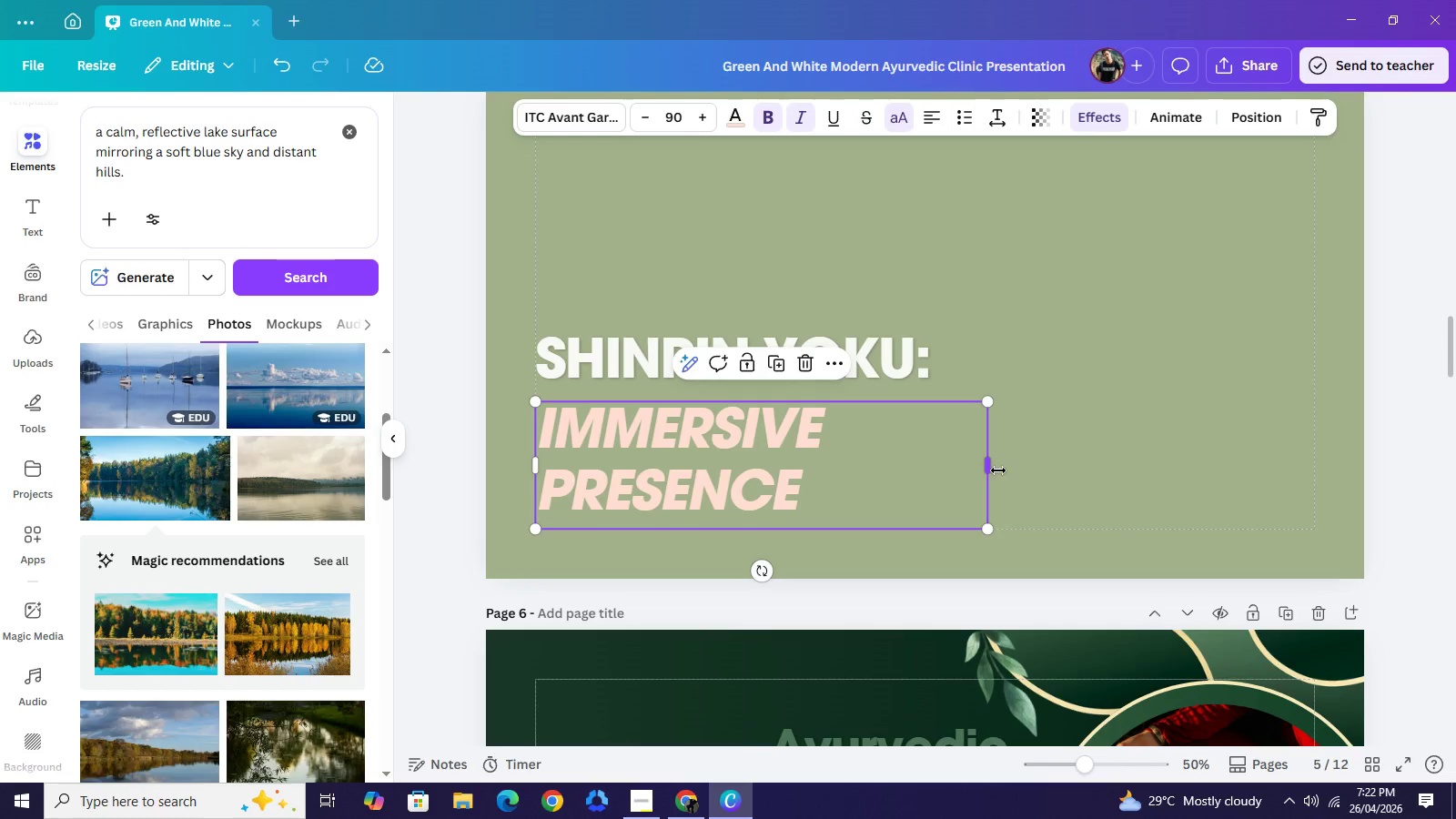 
left_click_drag(start_coordinate=[997, 470], to_coordinate=[1152, 477])
 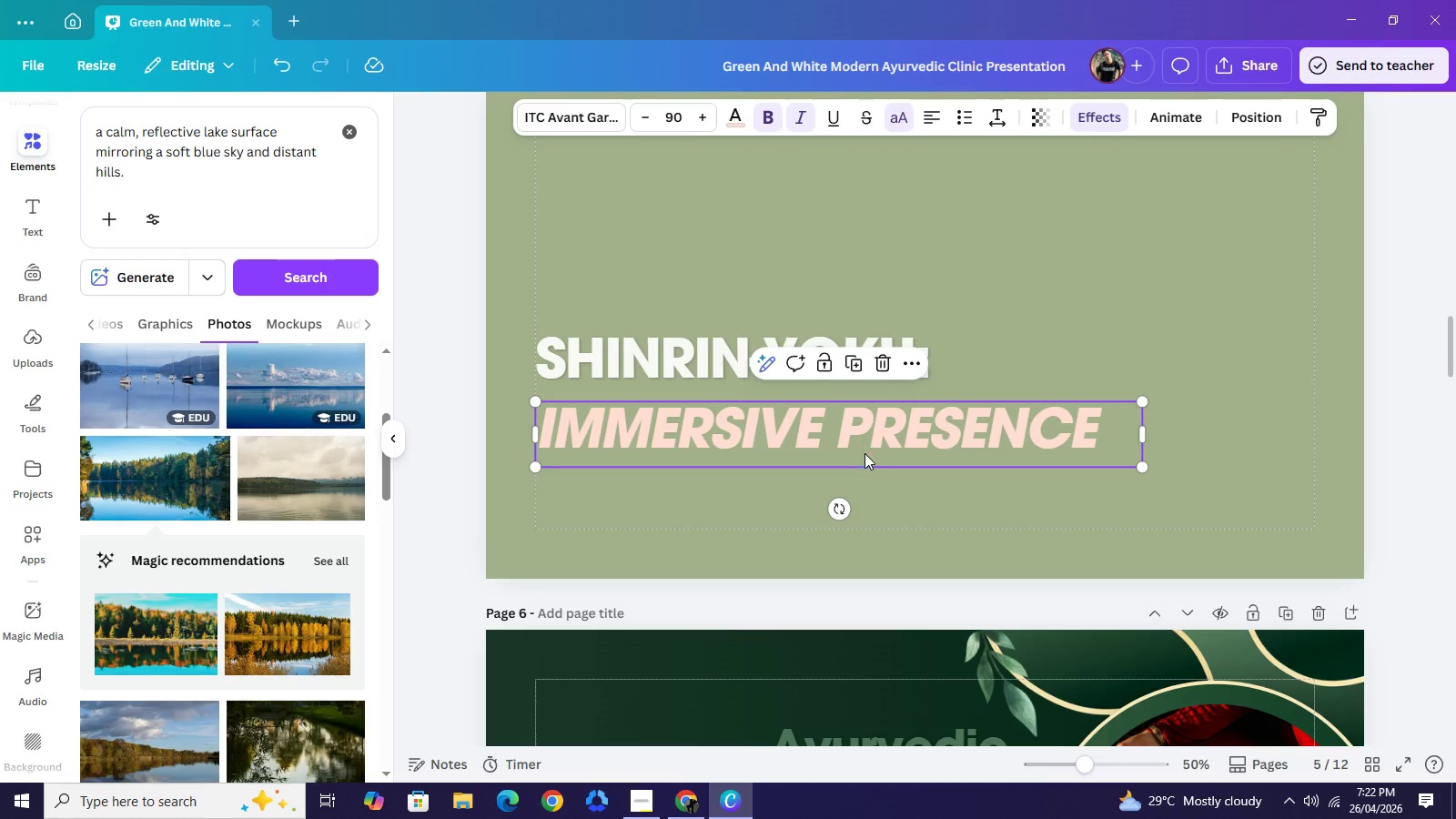 
left_click_drag(start_coordinate=[866, 441], to_coordinate=[863, 505])
 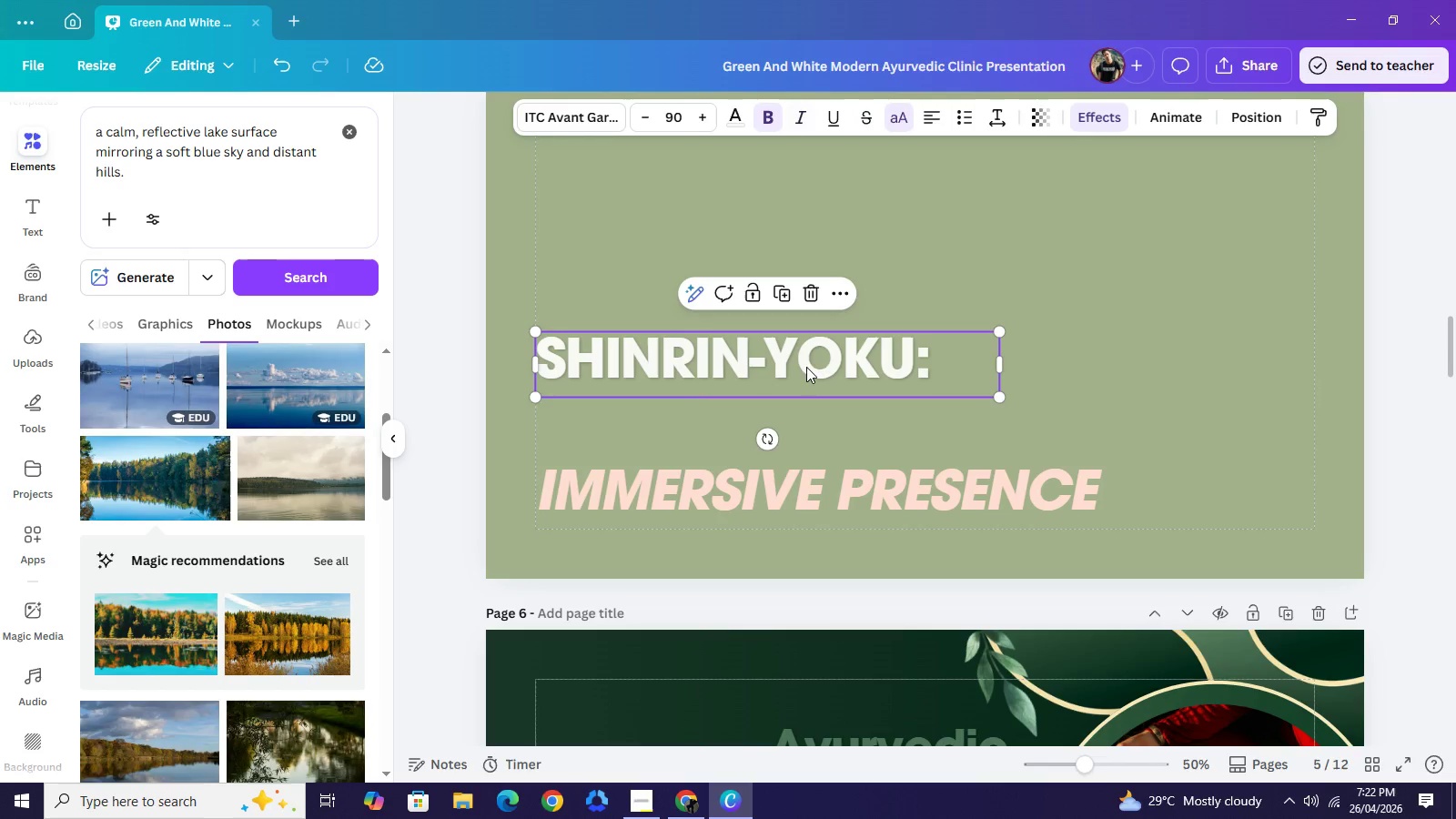 
left_click_drag(start_coordinate=[806, 359], to_coordinate=[806, 424])
 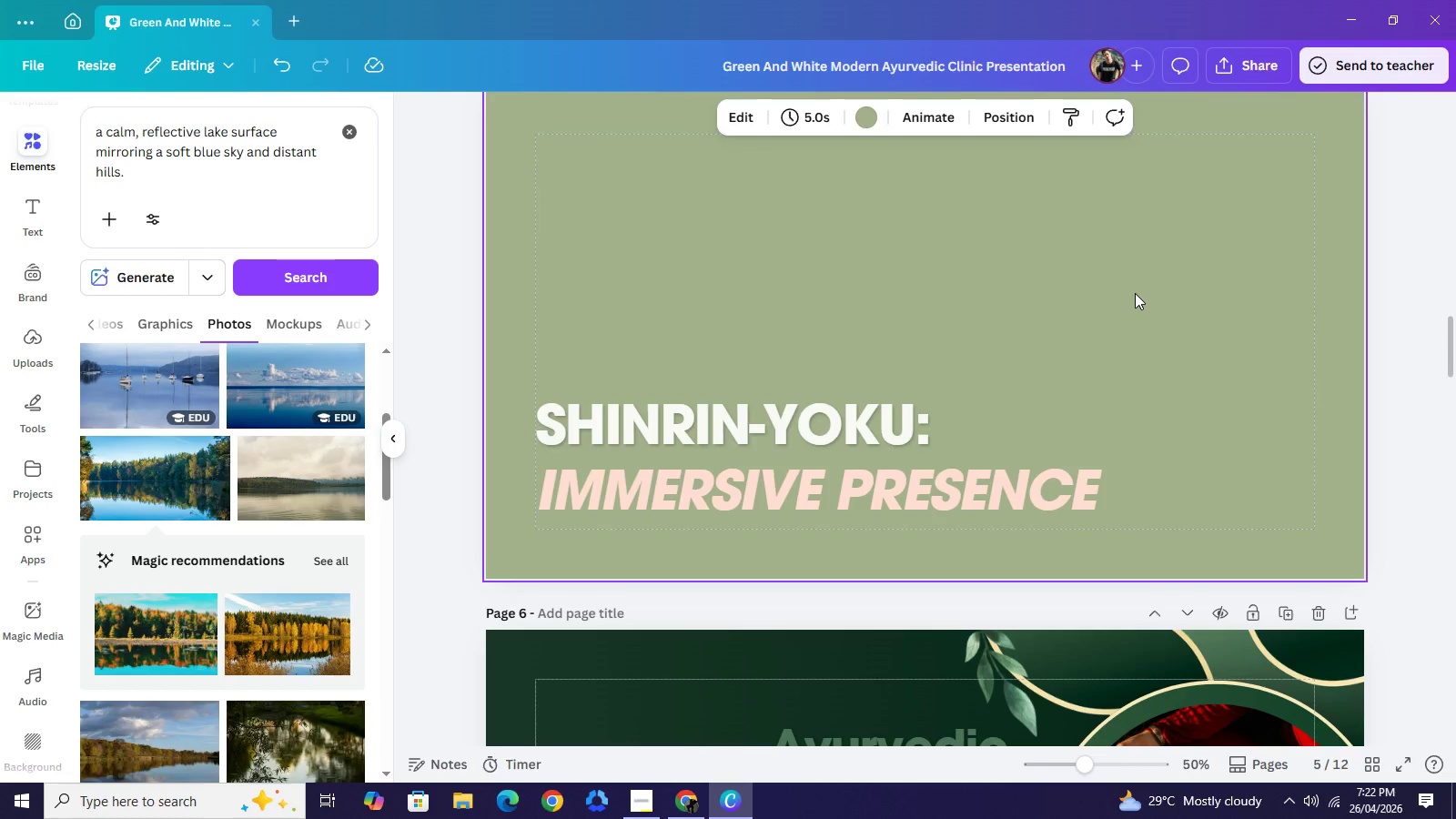 
scroll: coordinate [1135, 293], scroll_direction: up, amount: 4.0
 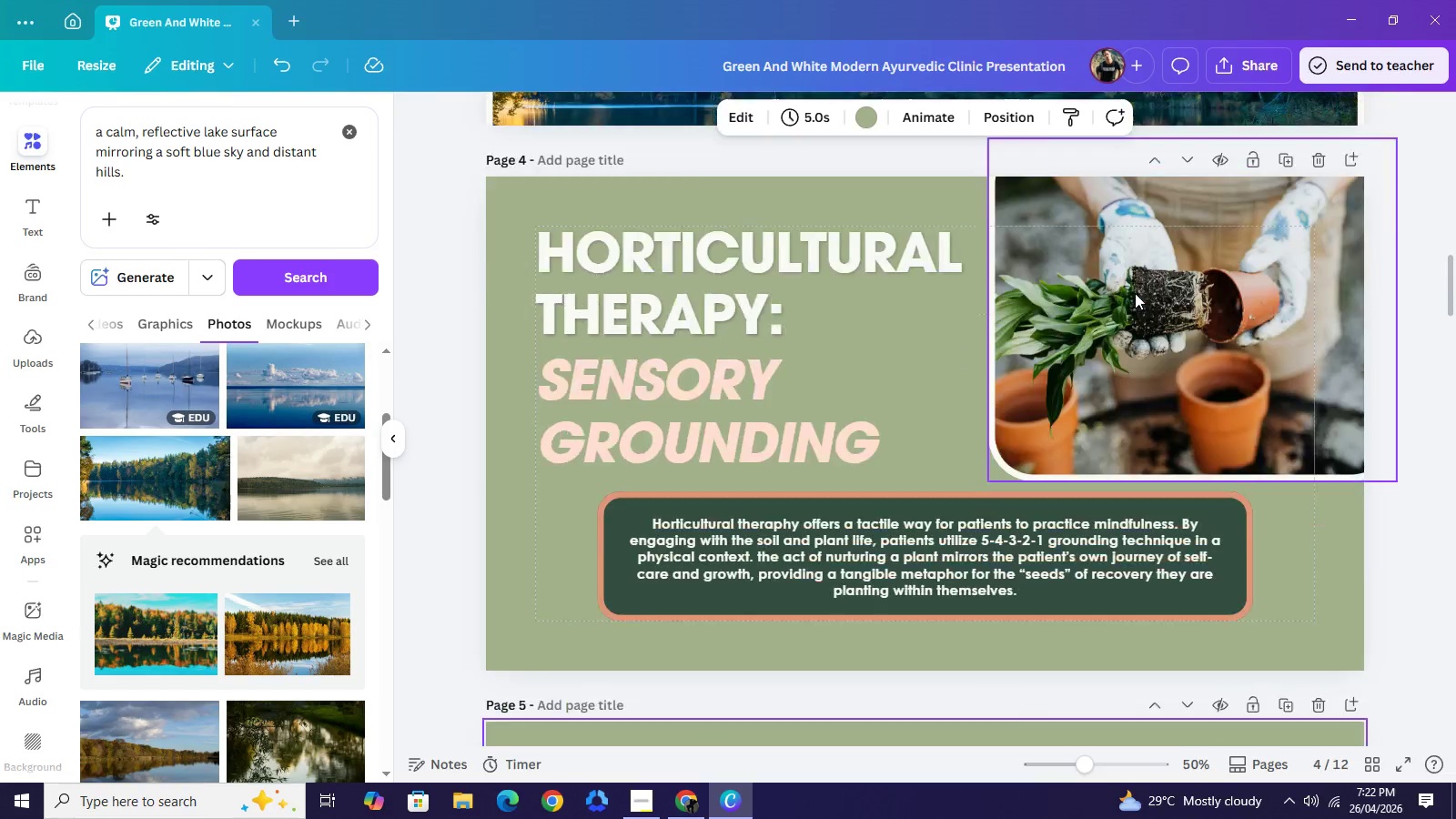 
scroll: coordinate [1135, 293], scroll_direction: down, amount: 4.0
 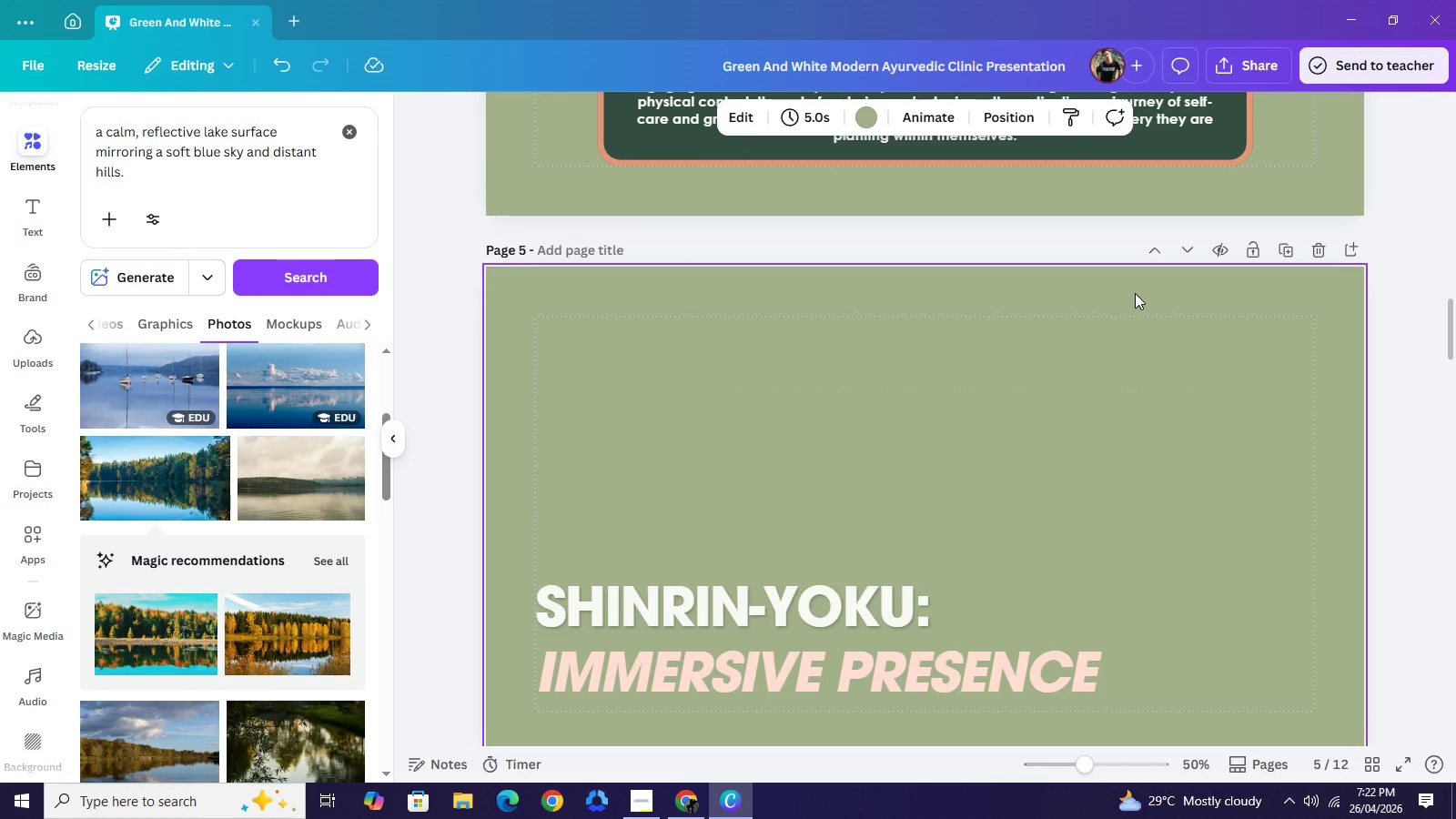 
wait(7.34)
 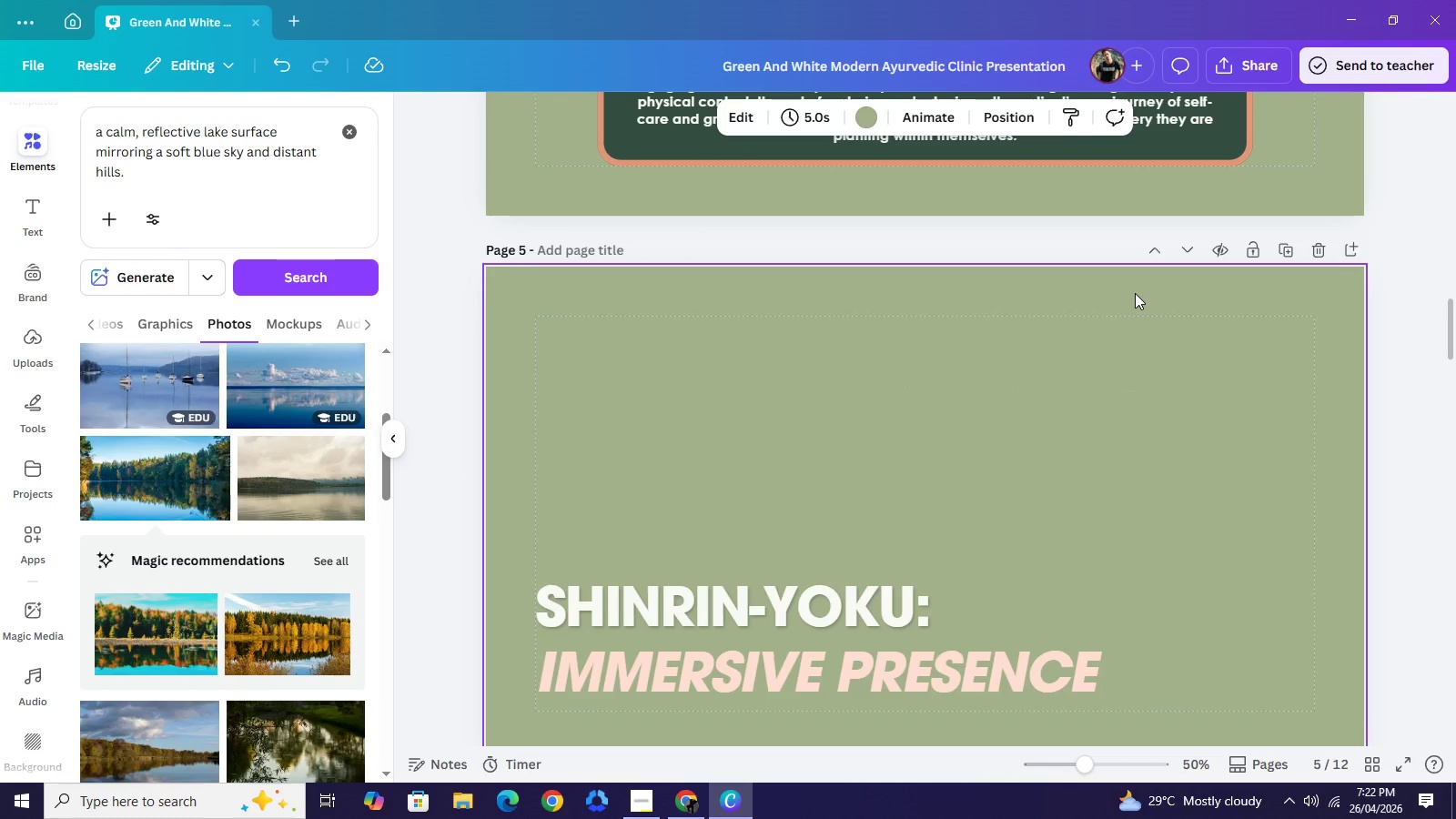 
scroll: coordinate [1067, 382], scroll_direction: up, amount: 5.0
 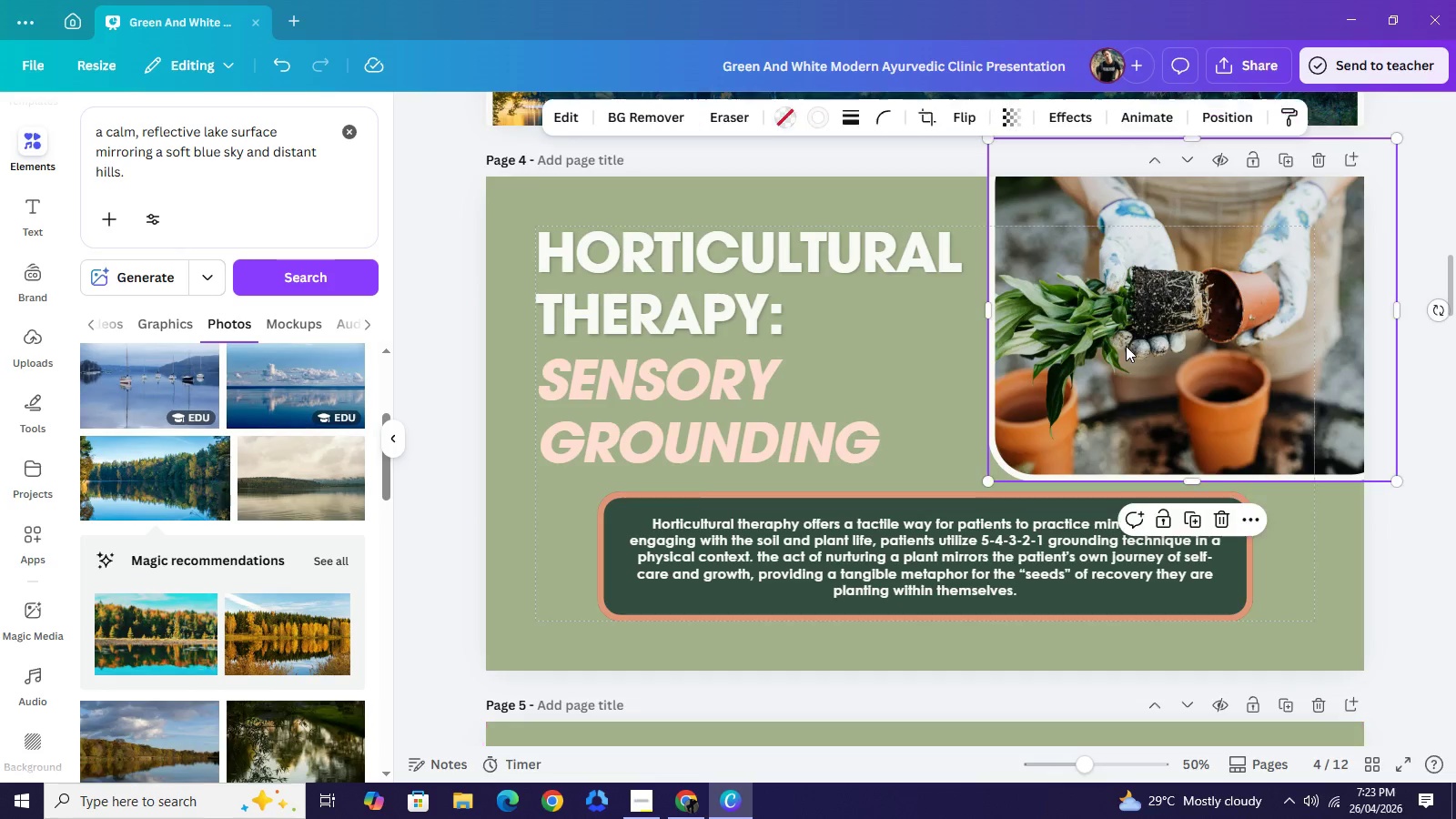 
left_click([1126, 346])
 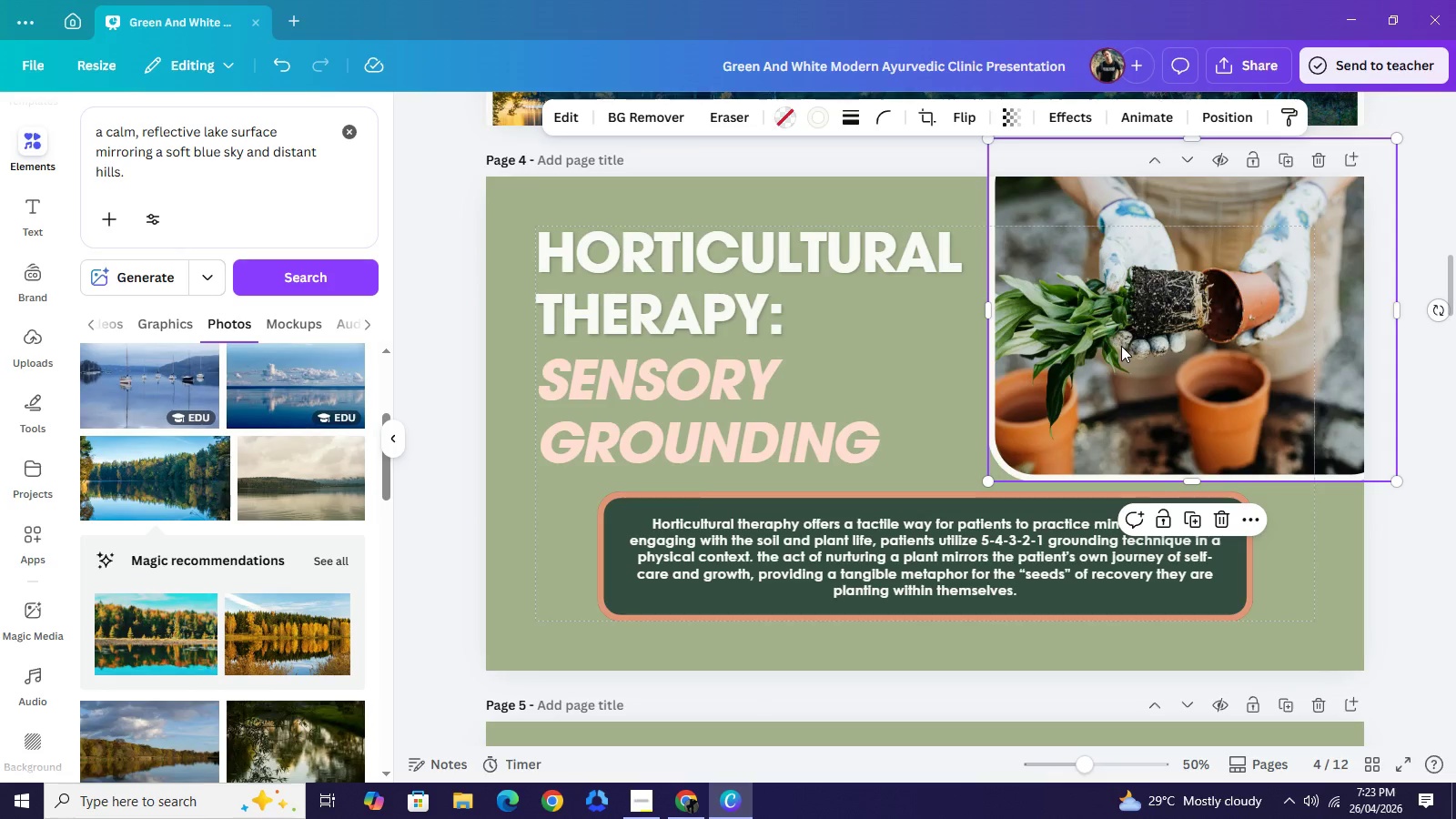 
key(Control+C)
 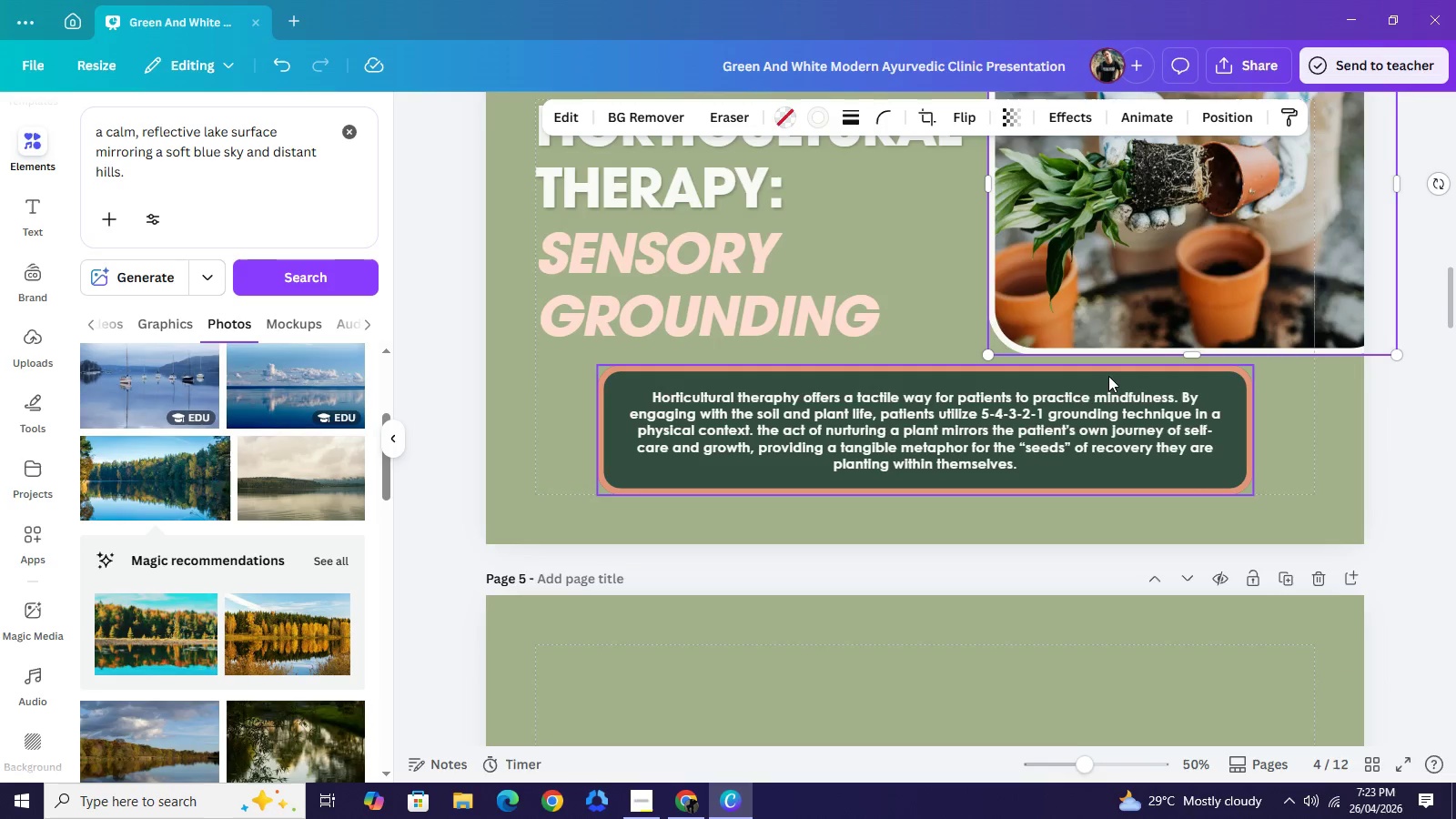 
scroll: coordinate [1107, 376], scroll_direction: down, amount: 5.0
 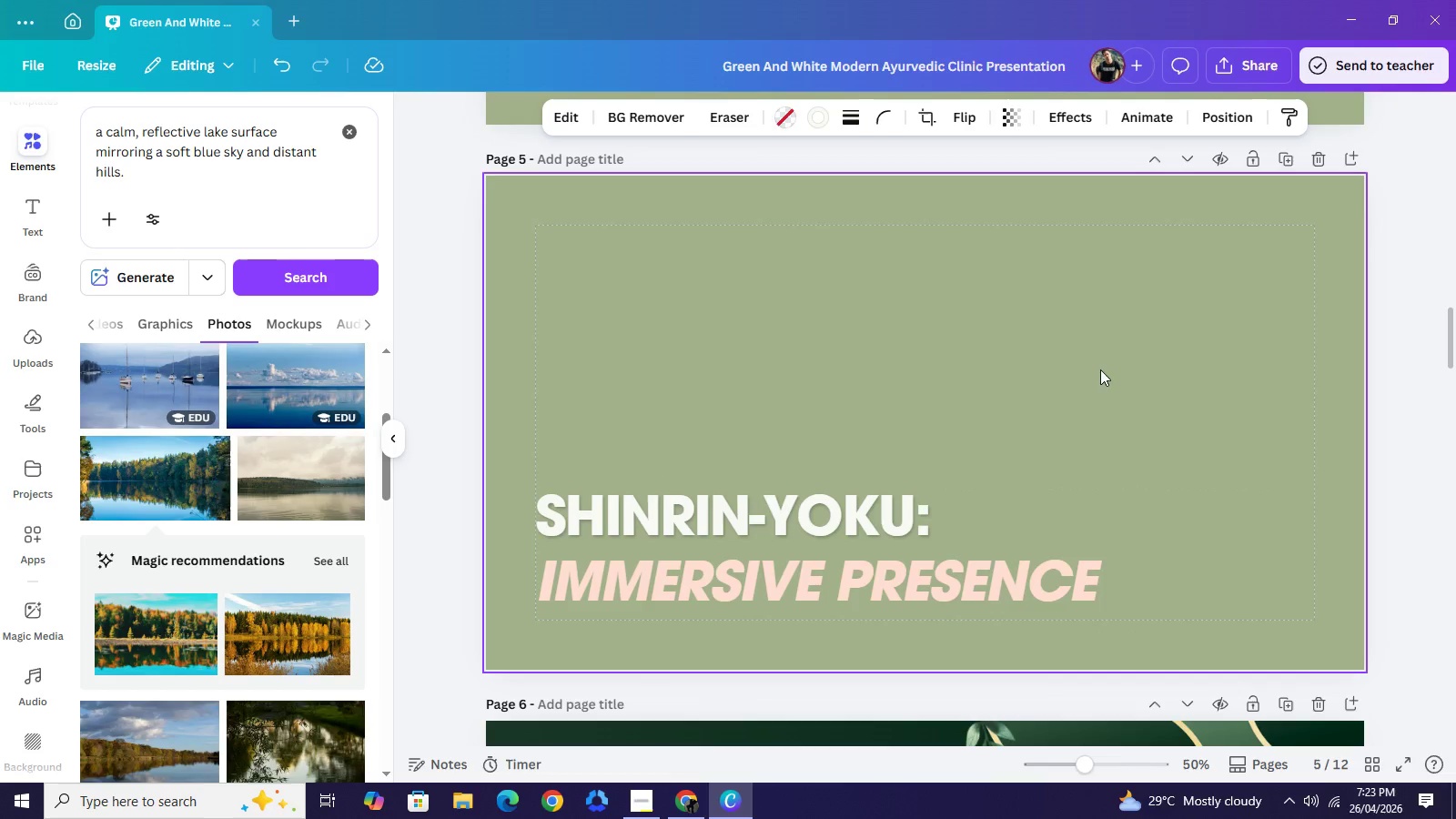 
key(Control+V)
 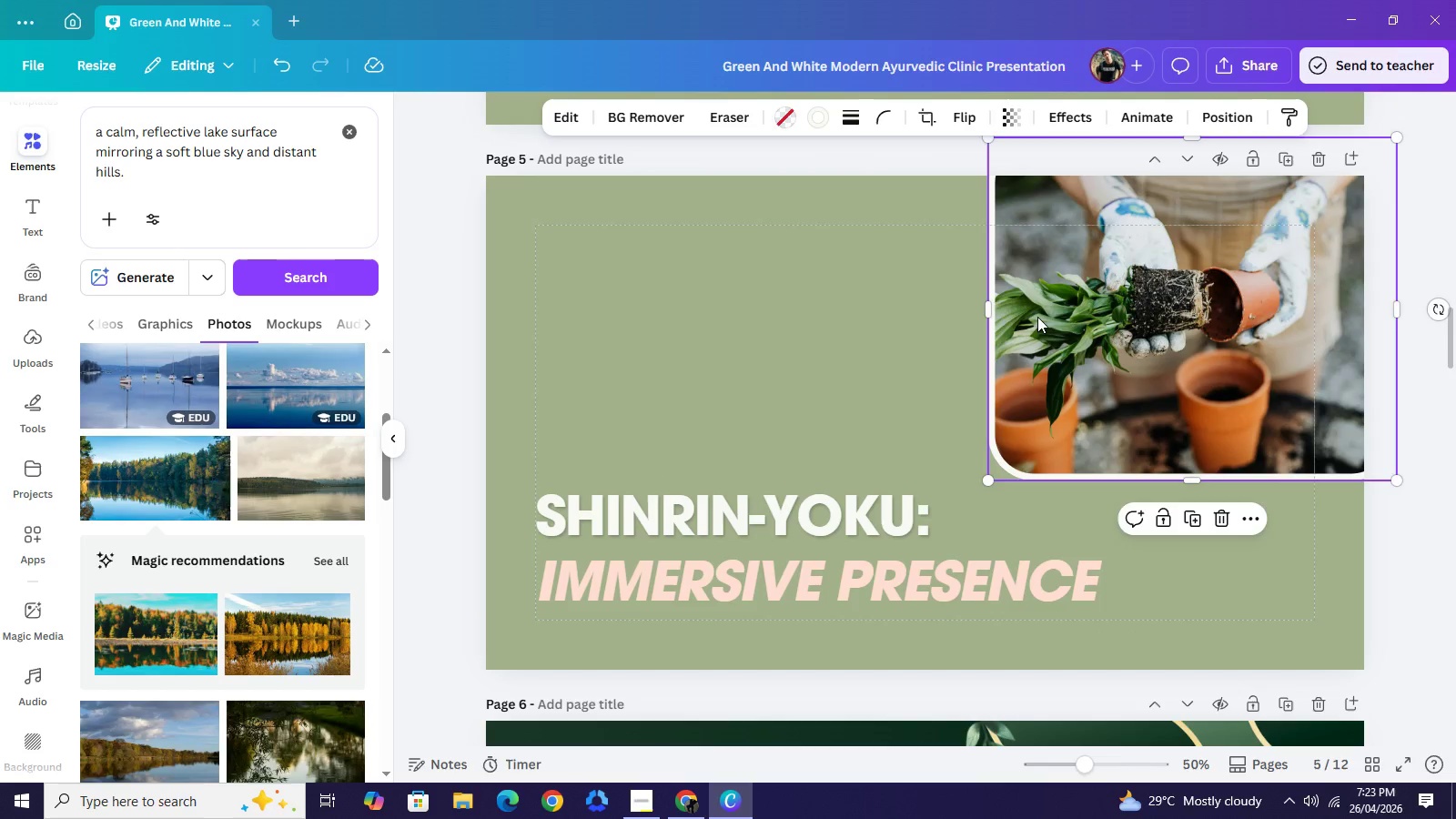 
left_click_drag(start_coordinate=[1210, 323], to_coordinate=[759, 306])
 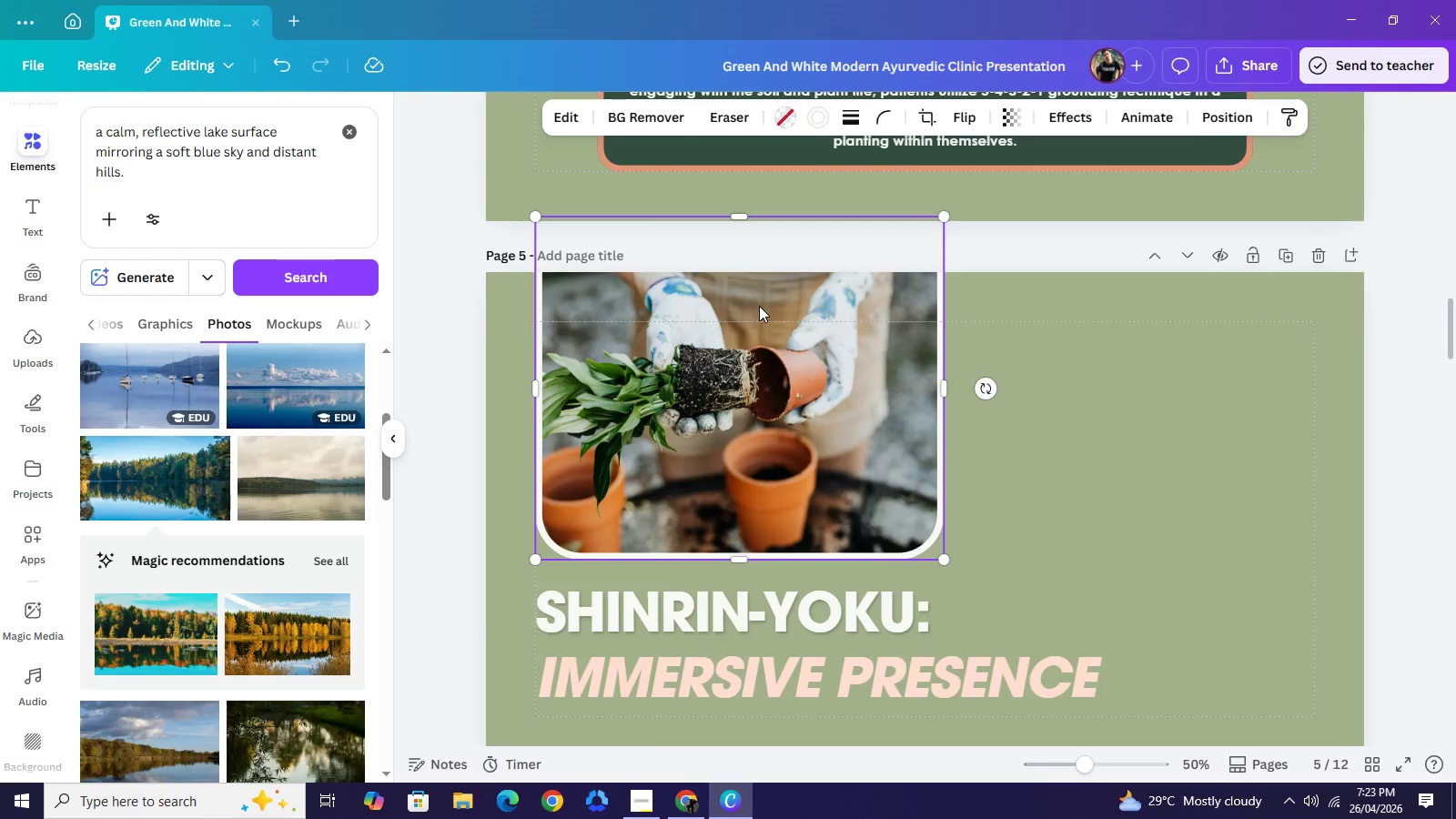 
scroll: coordinate [759, 306], scroll_direction: up, amount: 5.0
 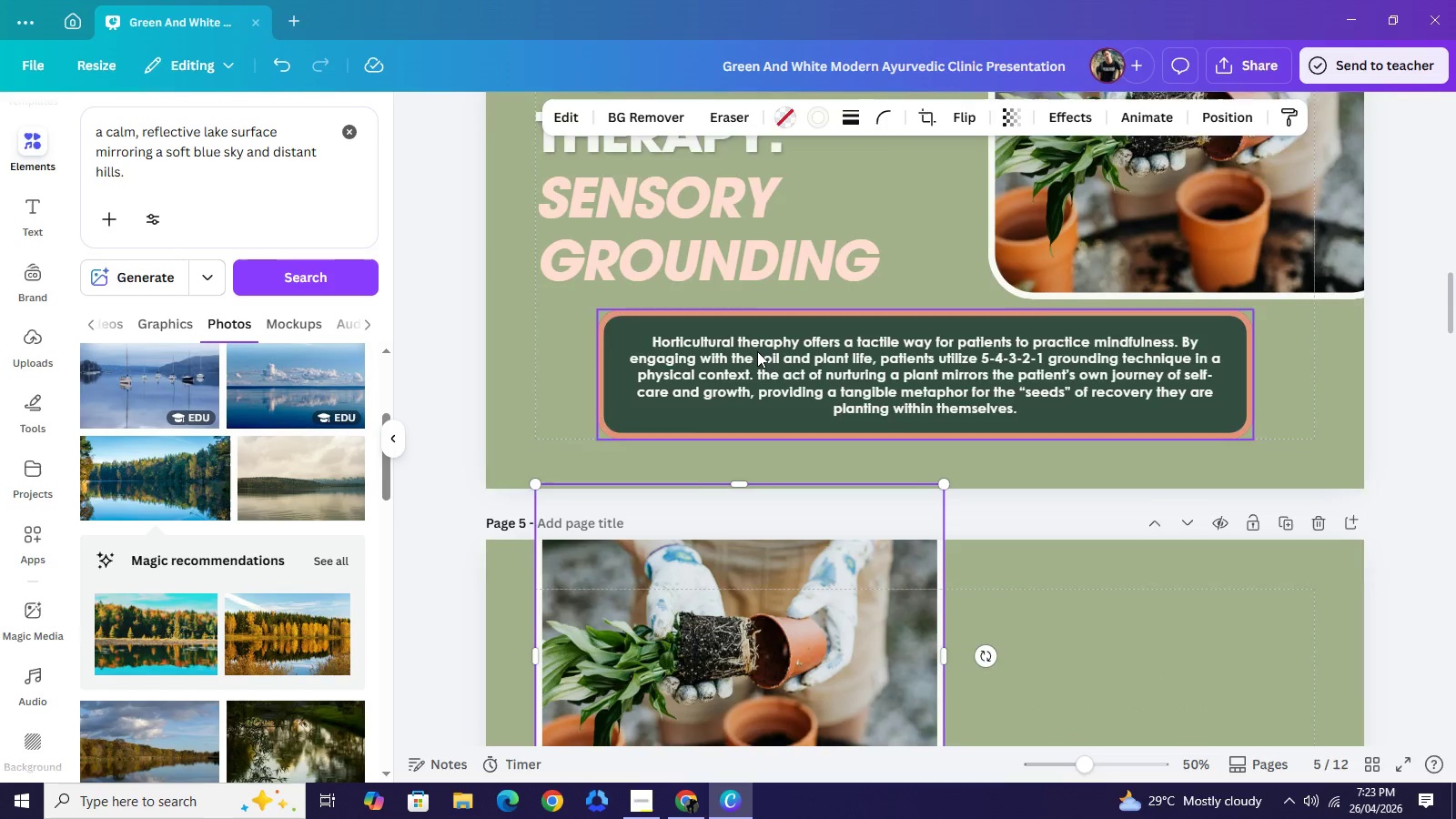 
scroll: coordinate [759, 312], scroll_direction: down, amount: 1.0
 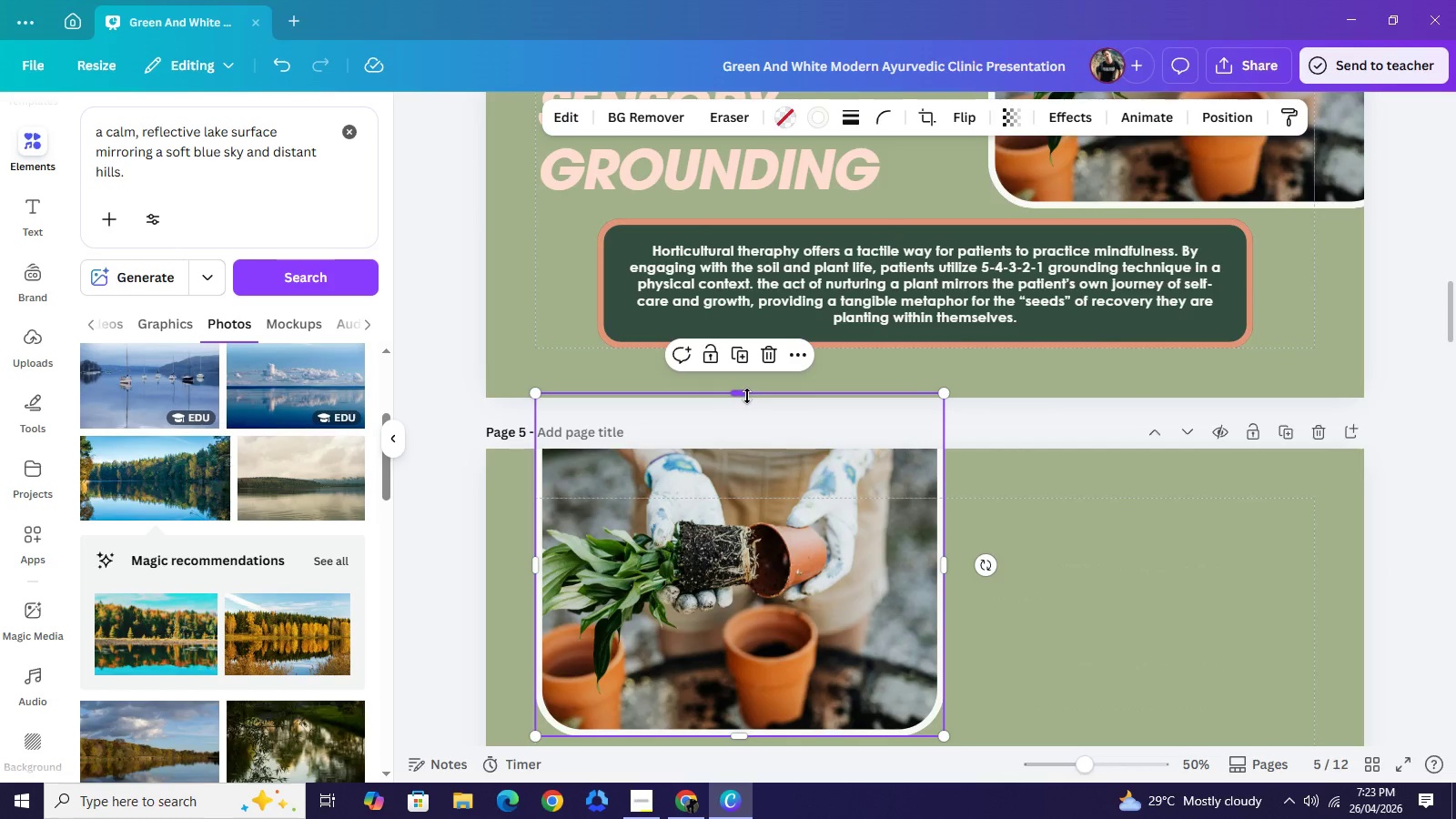 
left_click_drag(start_coordinate=[746, 395], to_coordinate=[737, 409])
 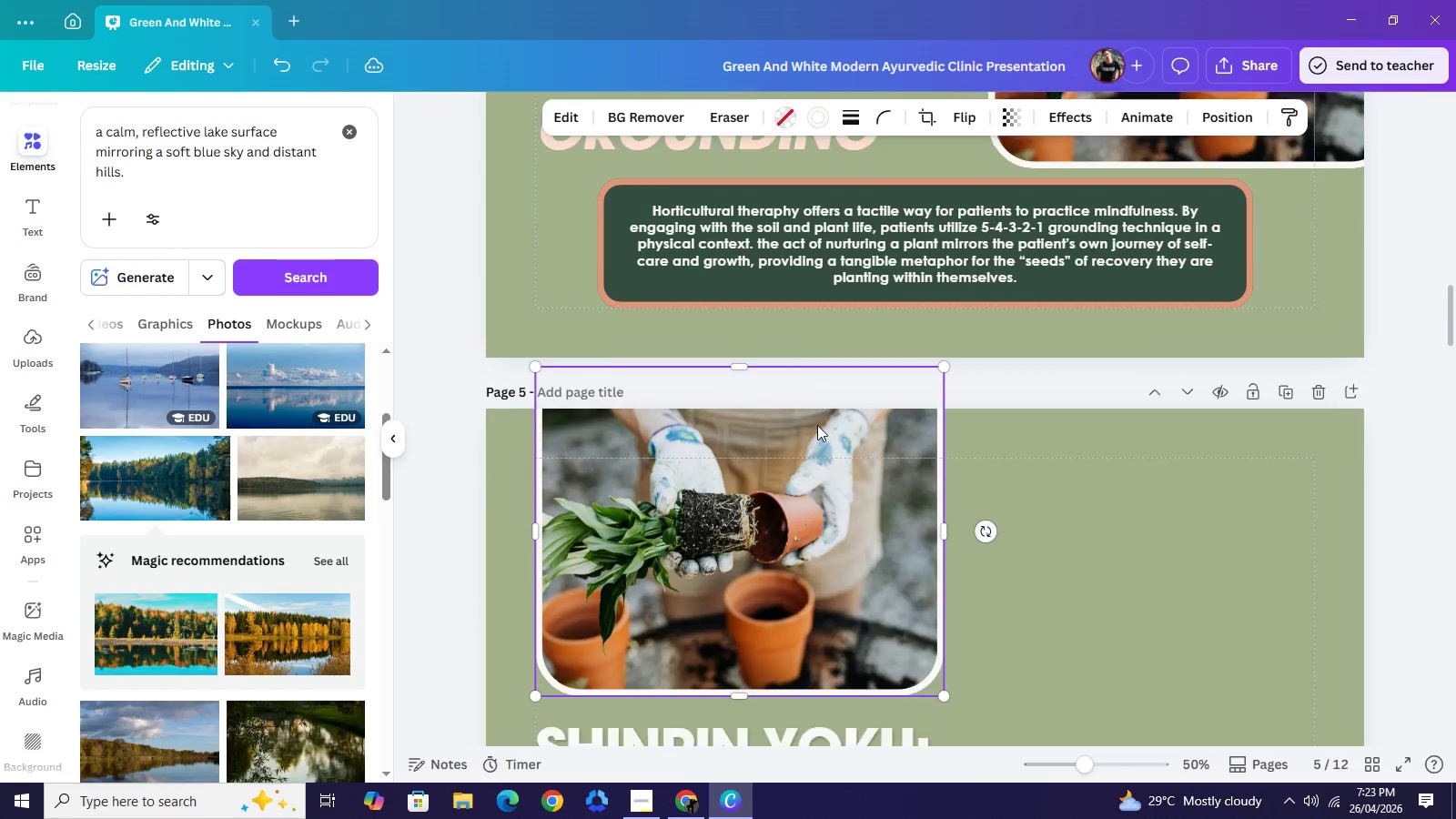 
scroll: coordinate [817, 428], scroll_direction: down, amount: 2.0
 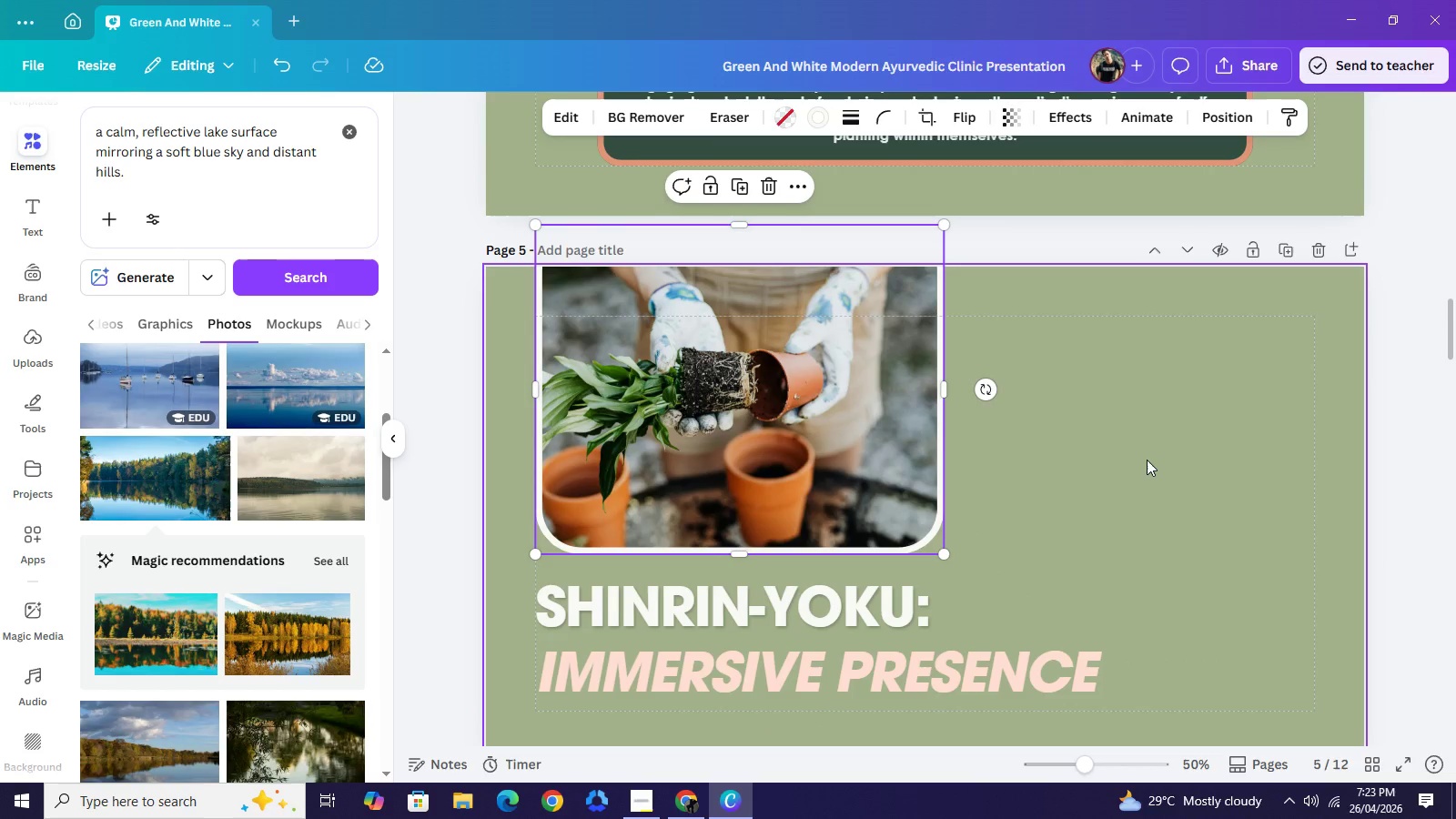 
left_click([1147, 460])
 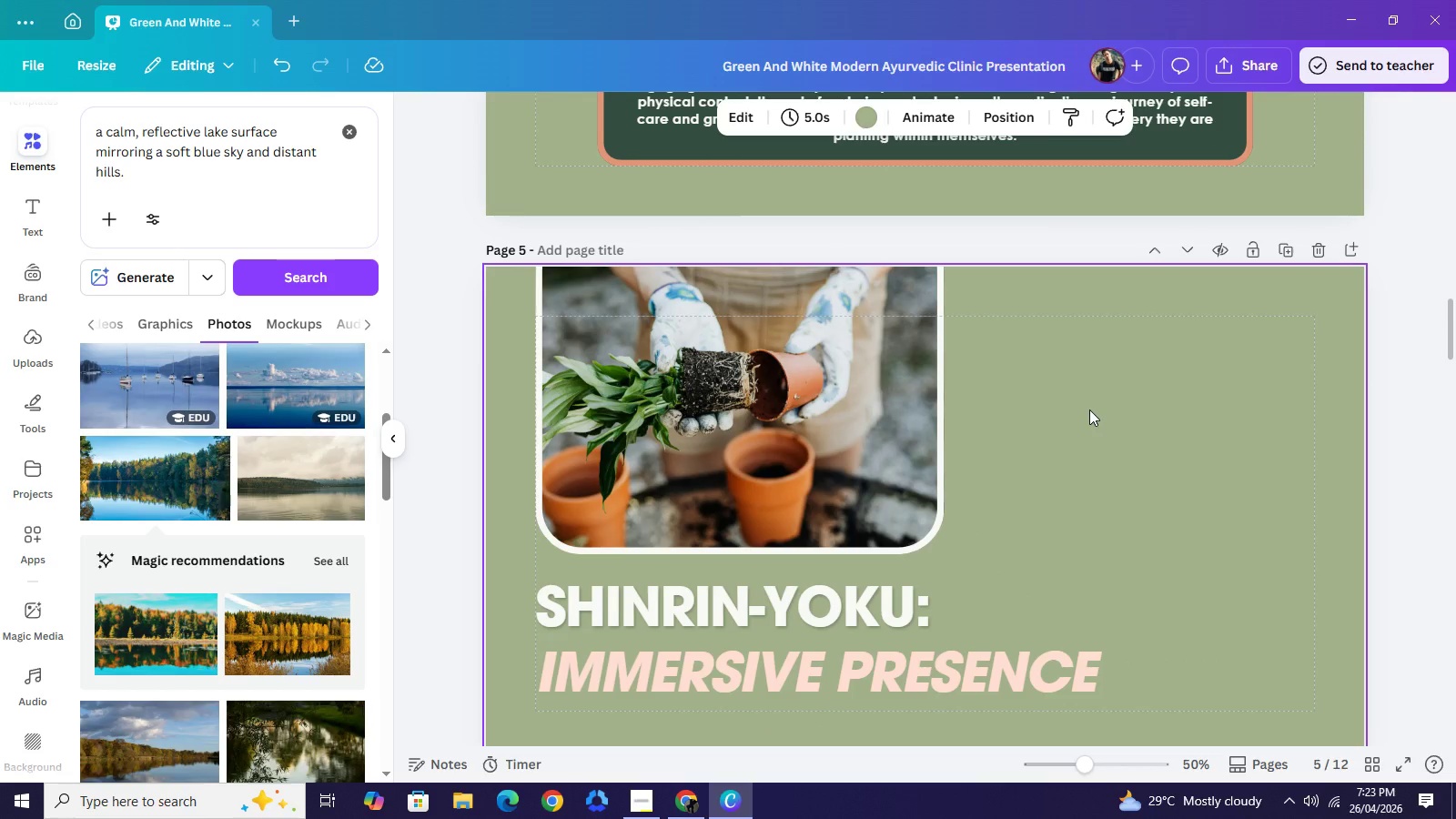 
scroll: coordinate [1089, 410], scroll_direction: up, amount: 9.0
 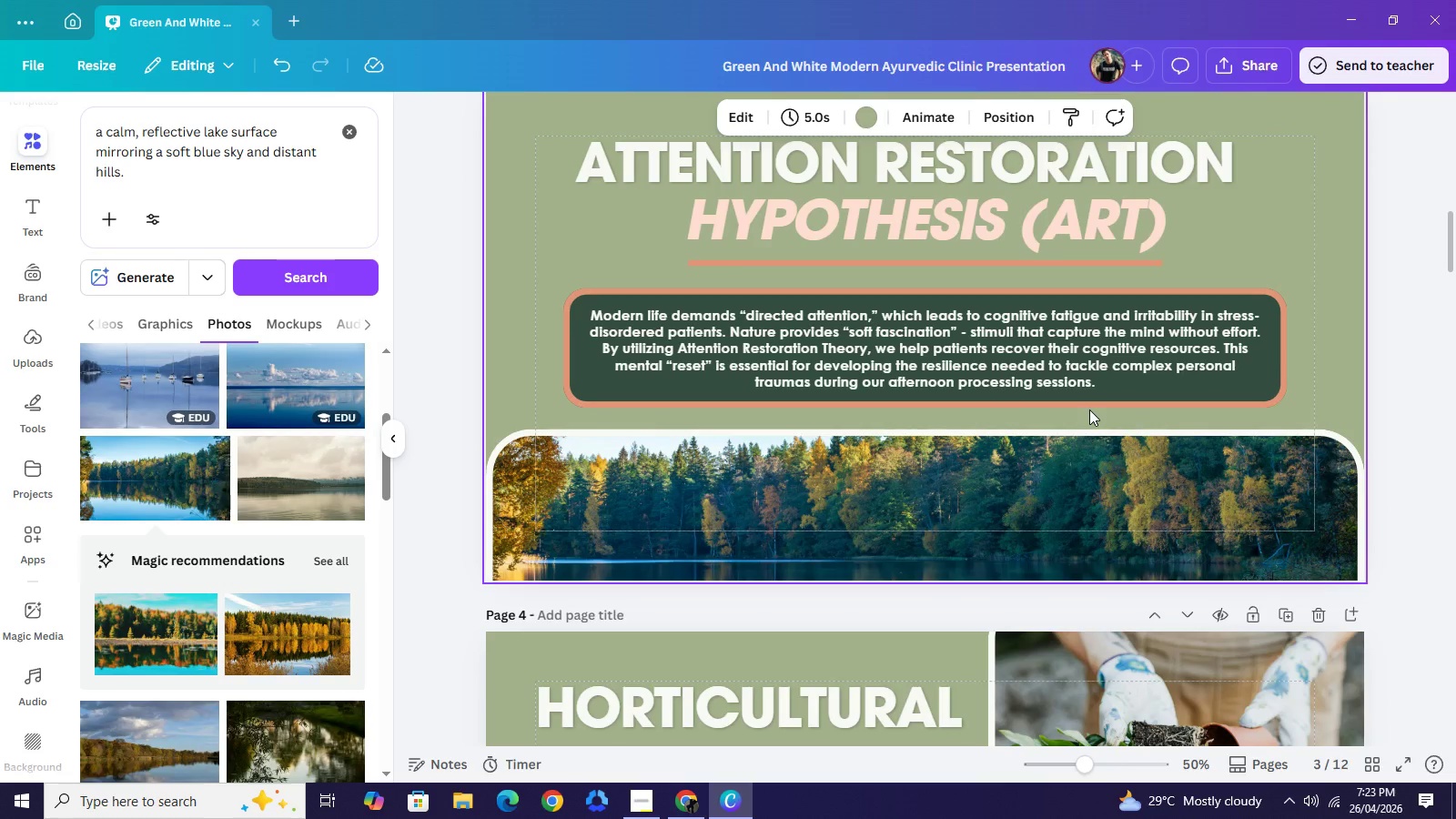 
scroll: coordinate [1089, 410], scroll_direction: down, amount: 2.0
 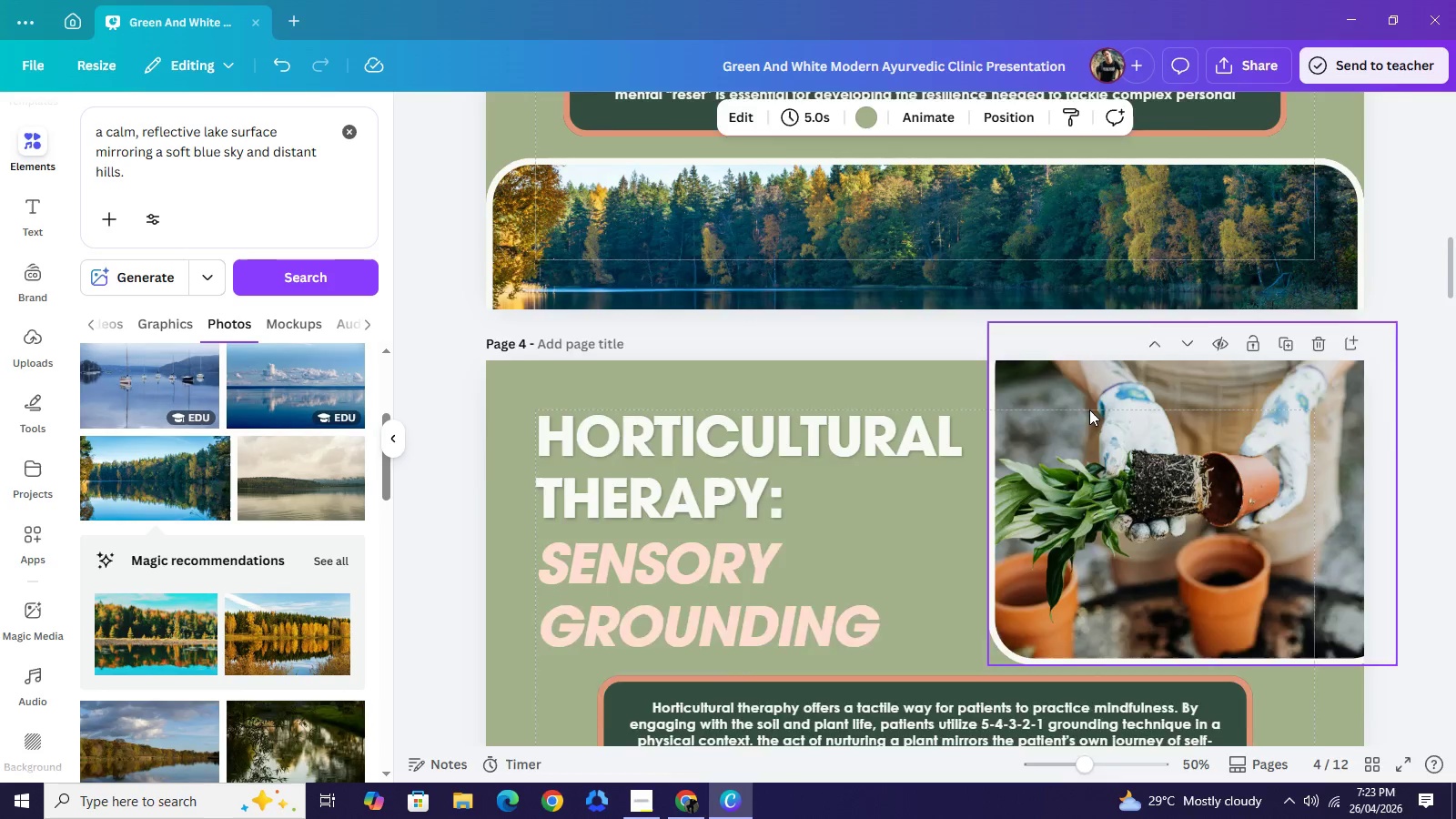 
scroll: coordinate [1089, 410], scroll_direction: up, amount: 4.0
 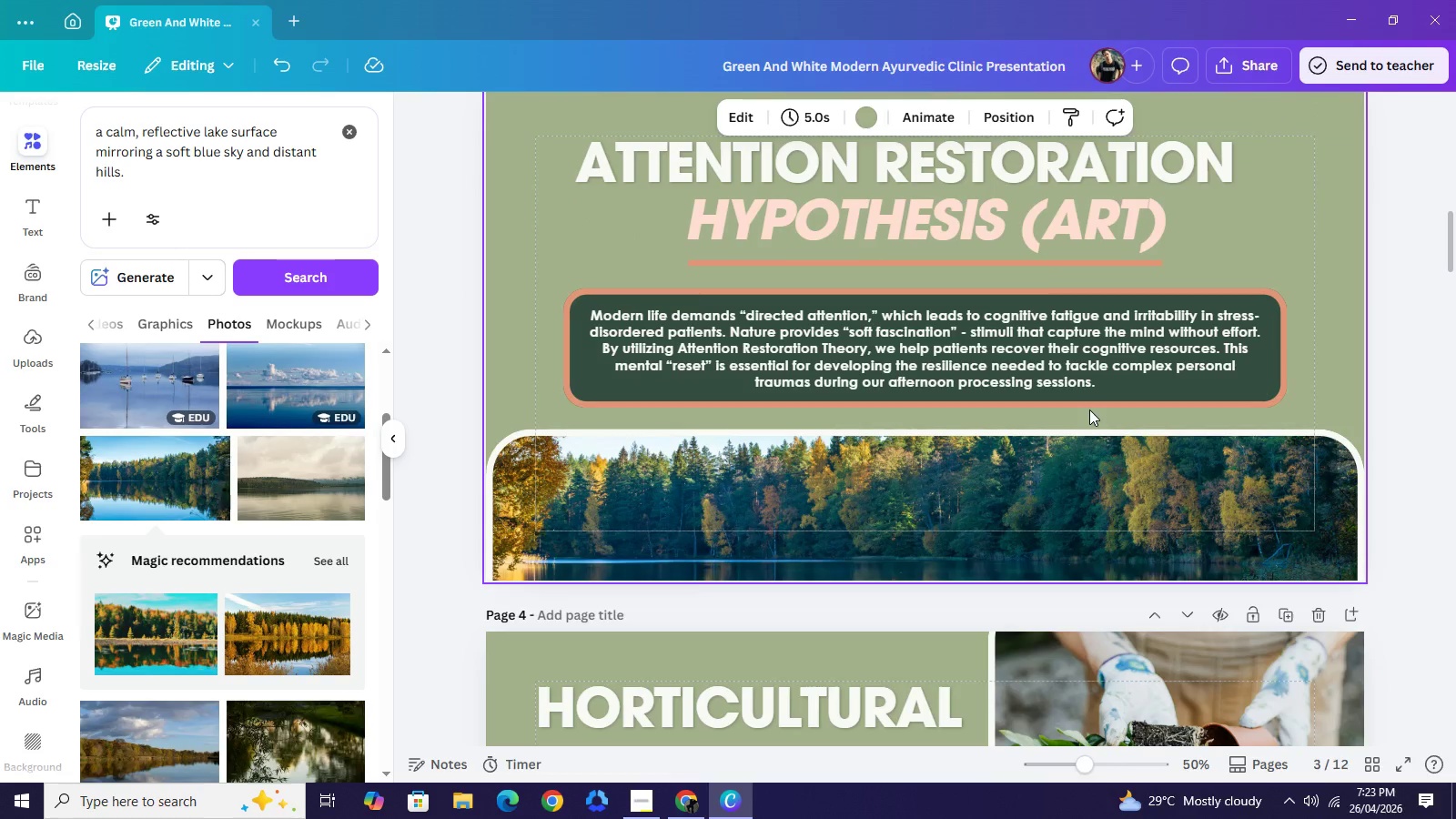 
scroll: coordinate [1089, 410], scroll_direction: down, amount: 3.0
 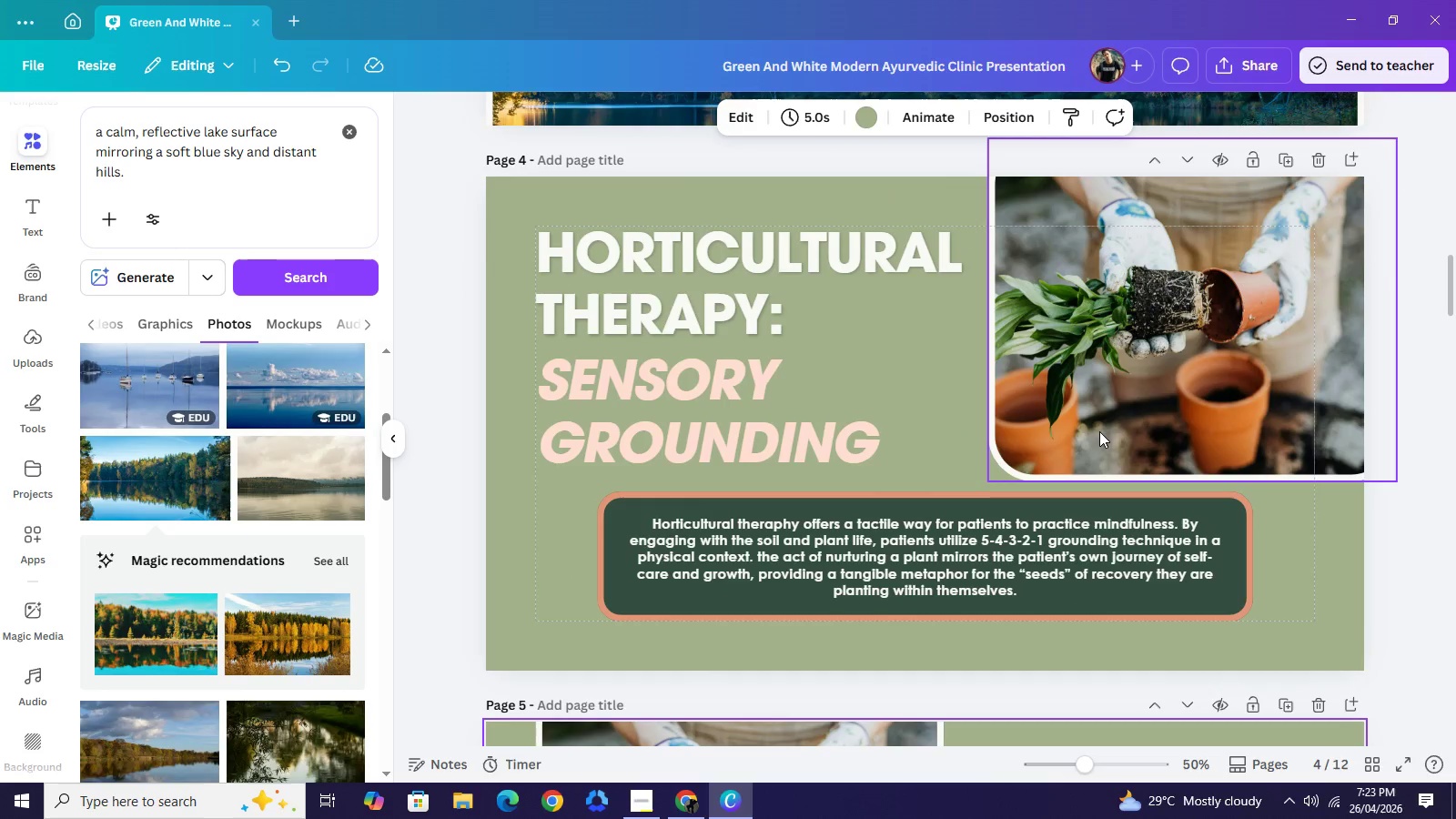 
scroll: coordinate [942, 305], scroll_direction: up, amount: 5.0
 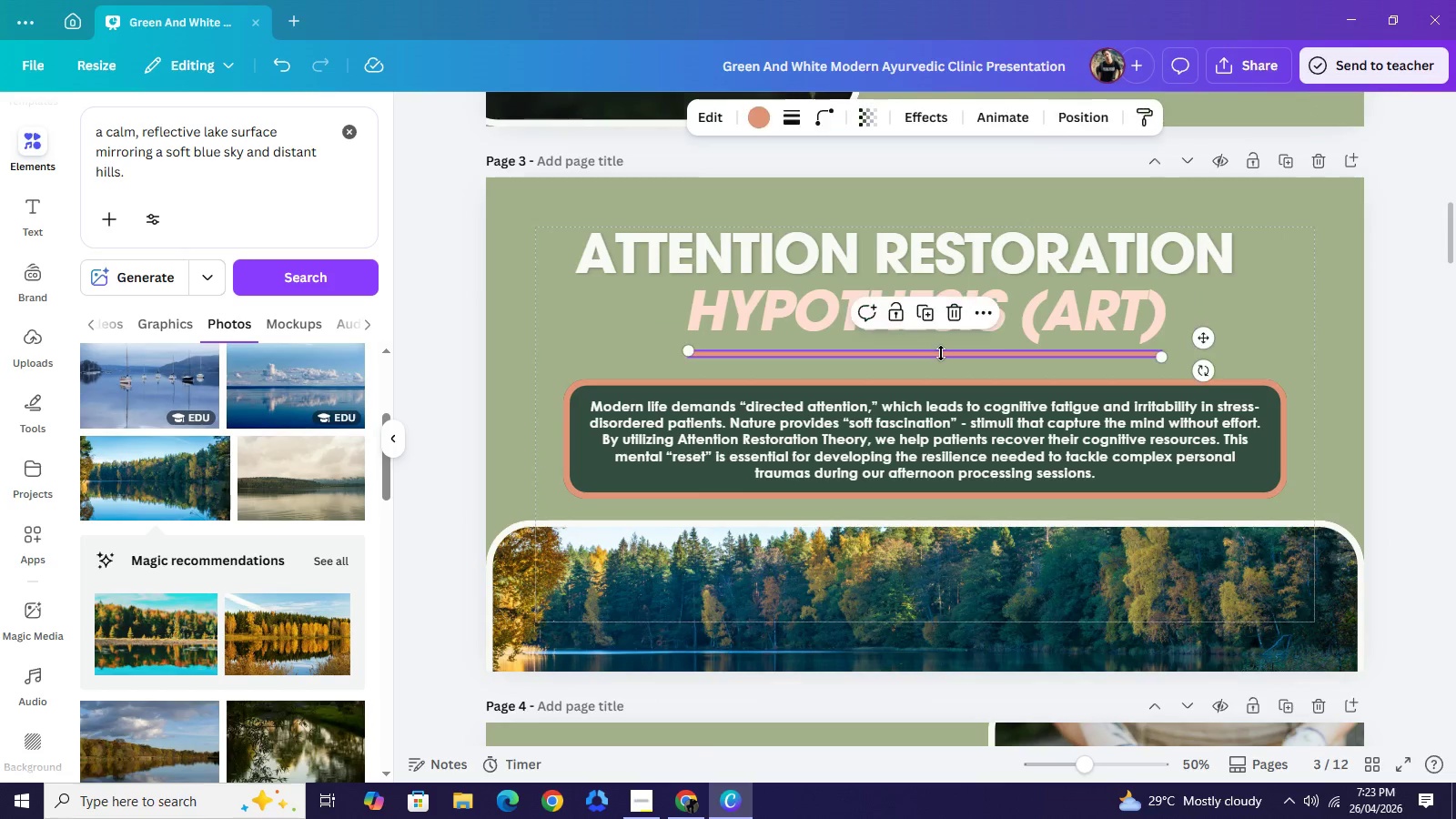 
left_click([941, 353])
 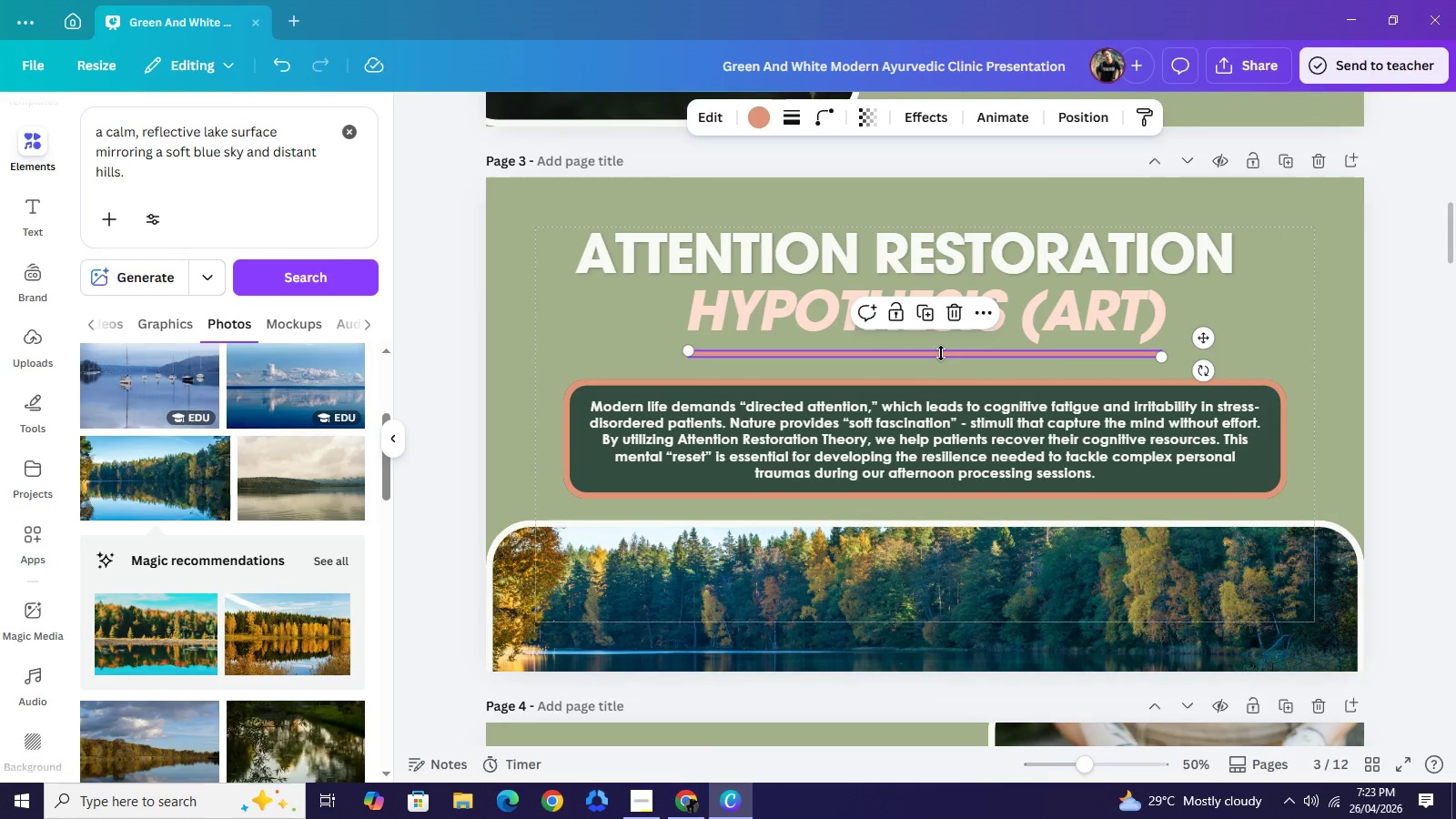 
key(Control+C)
 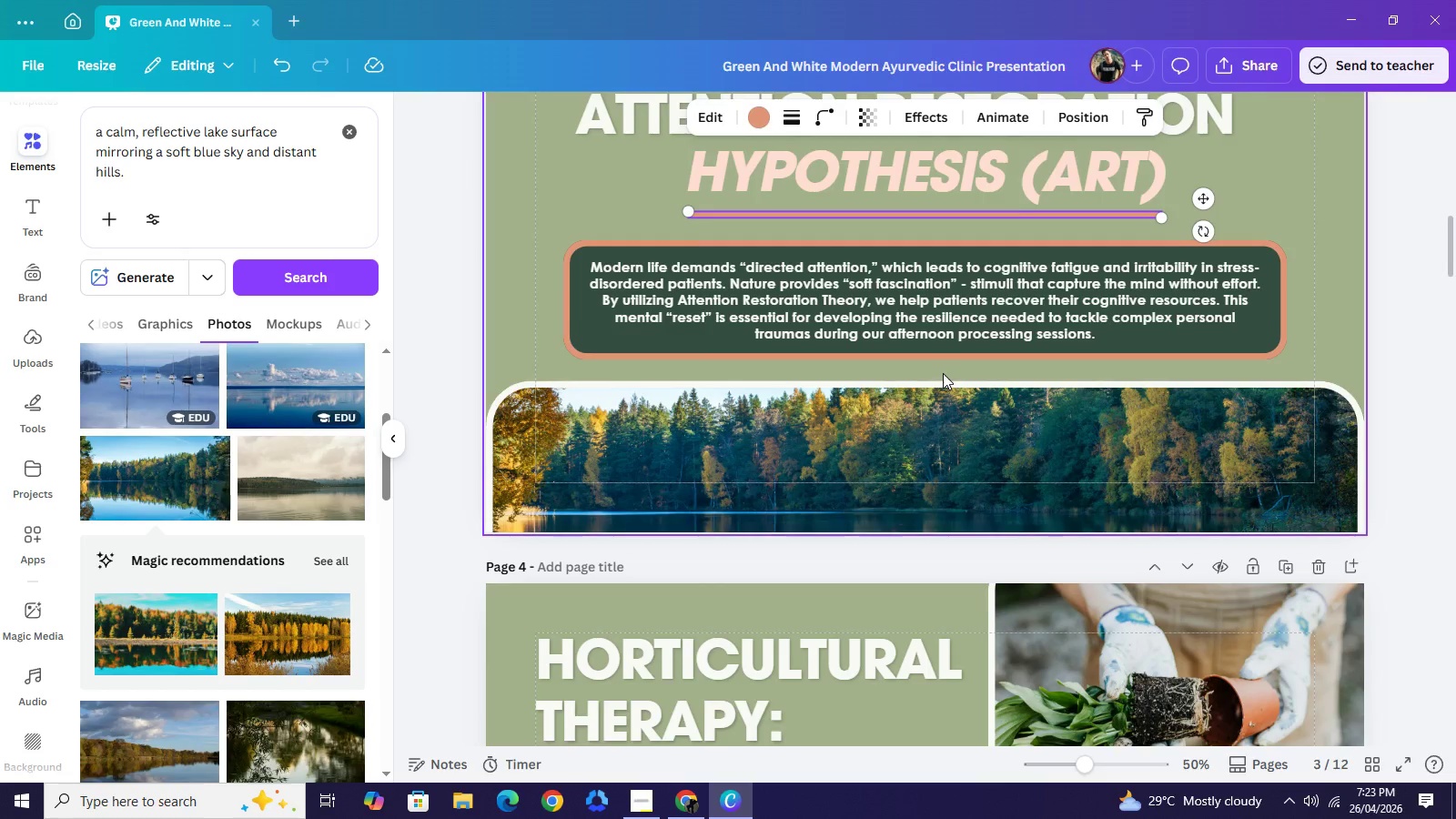 
scroll: coordinate [942, 377], scroll_direction: down, amount: 5.0
 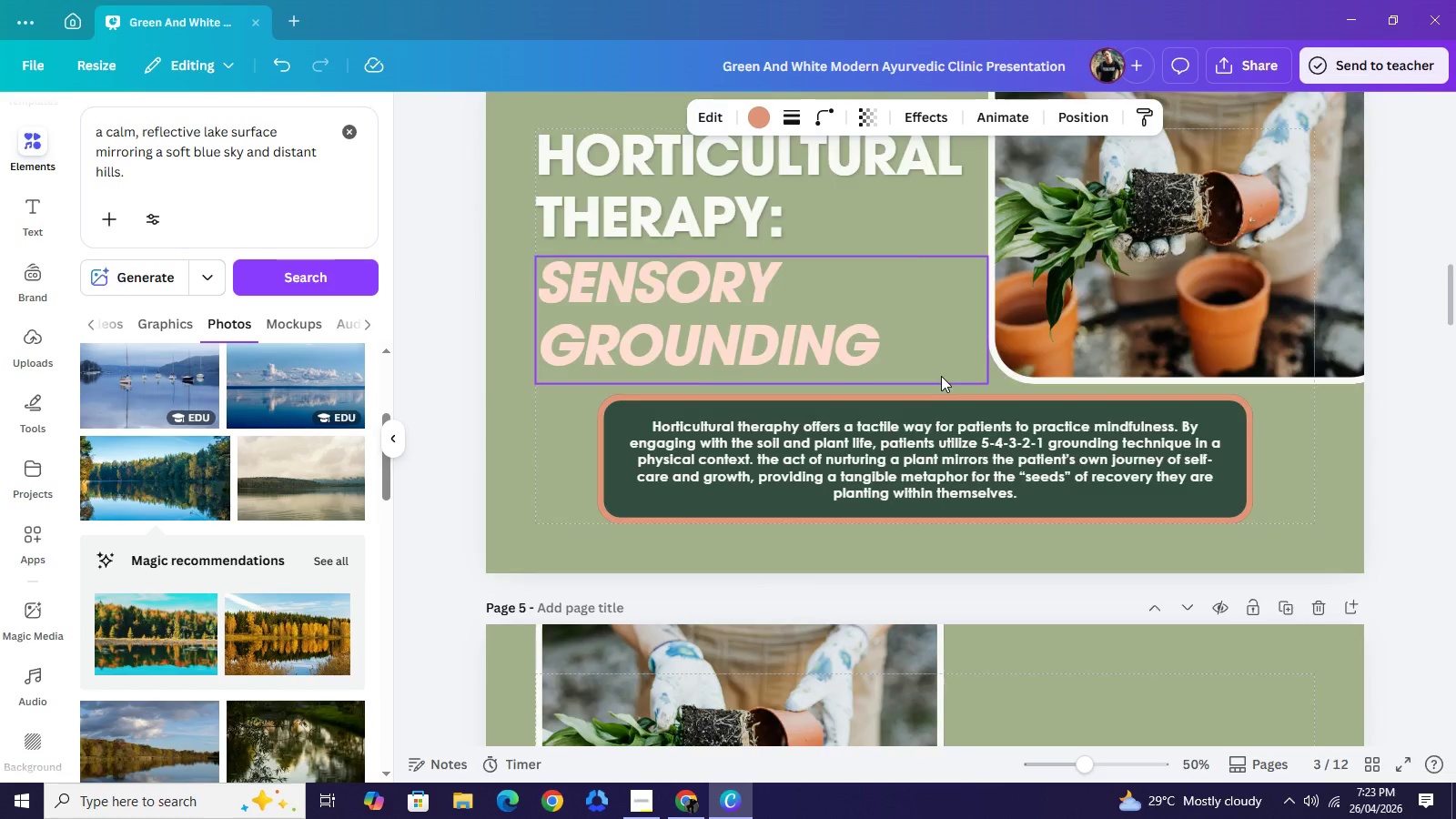 
key(Control+V)
 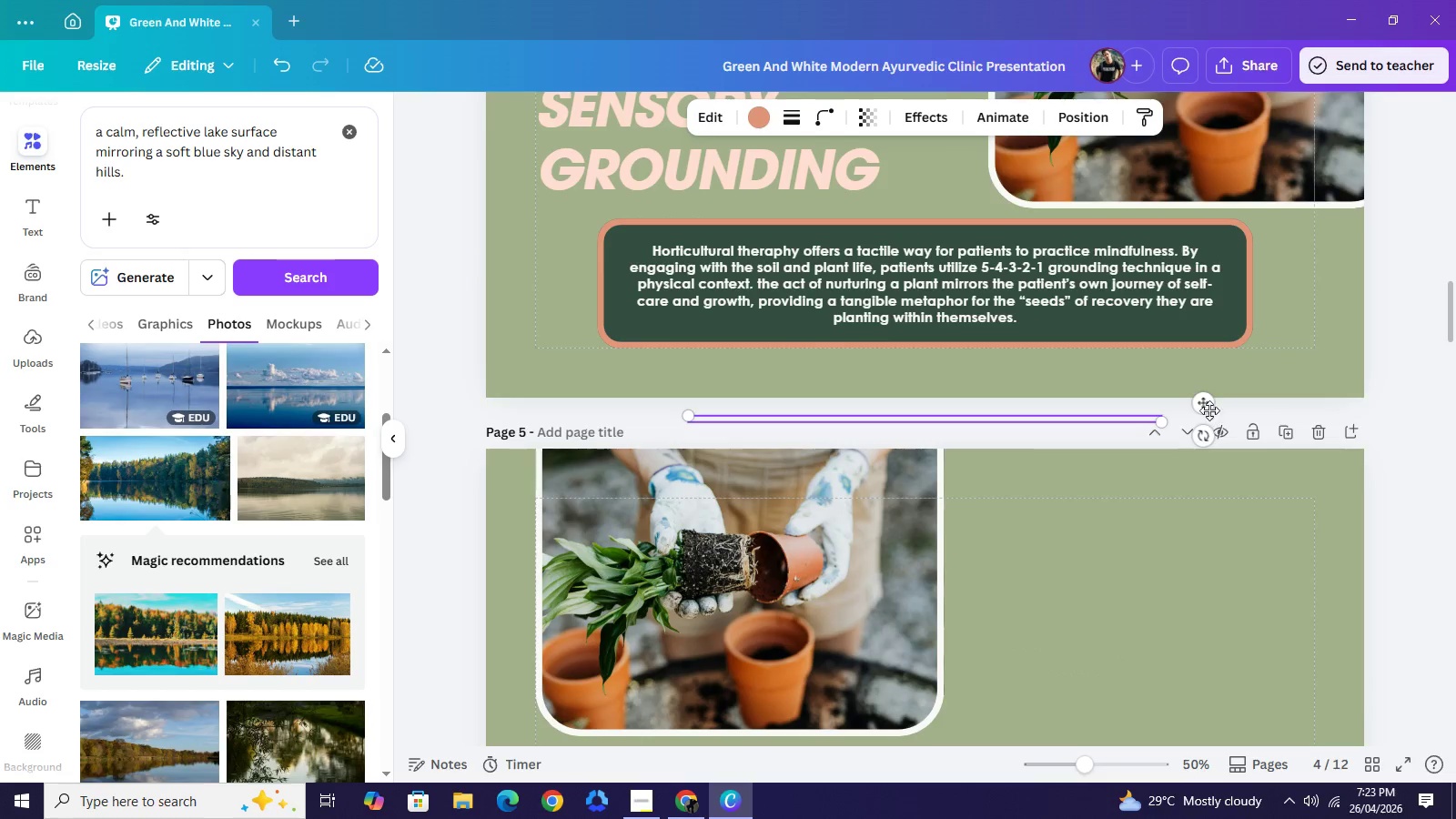 
left_click_drag(start_coordinate=[1208, 410], to_coordinate=[1168, 361])
 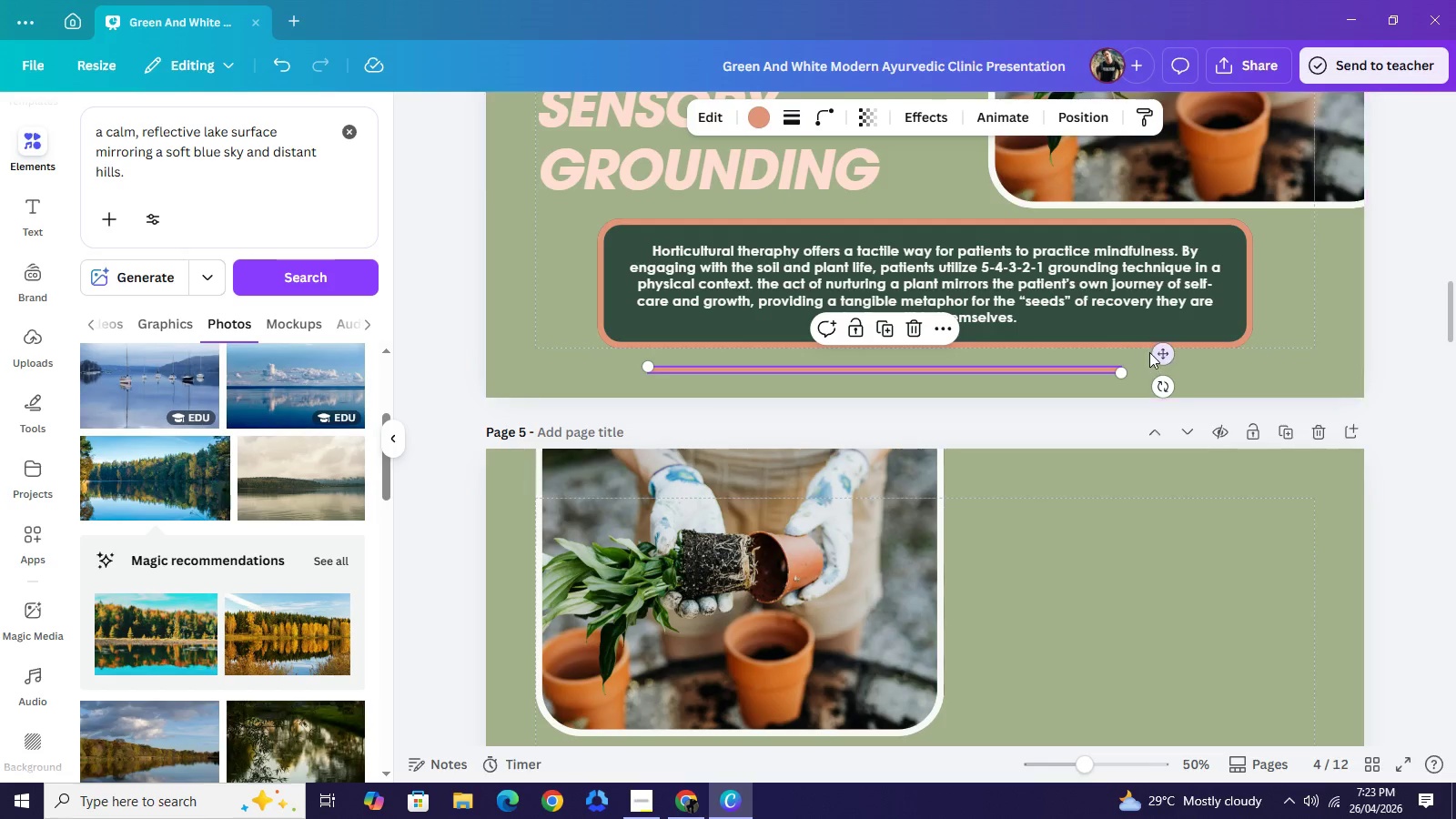 
left_click_drag(start_coordinate=[1165, 356], to_coordinate=[1204, 356])
 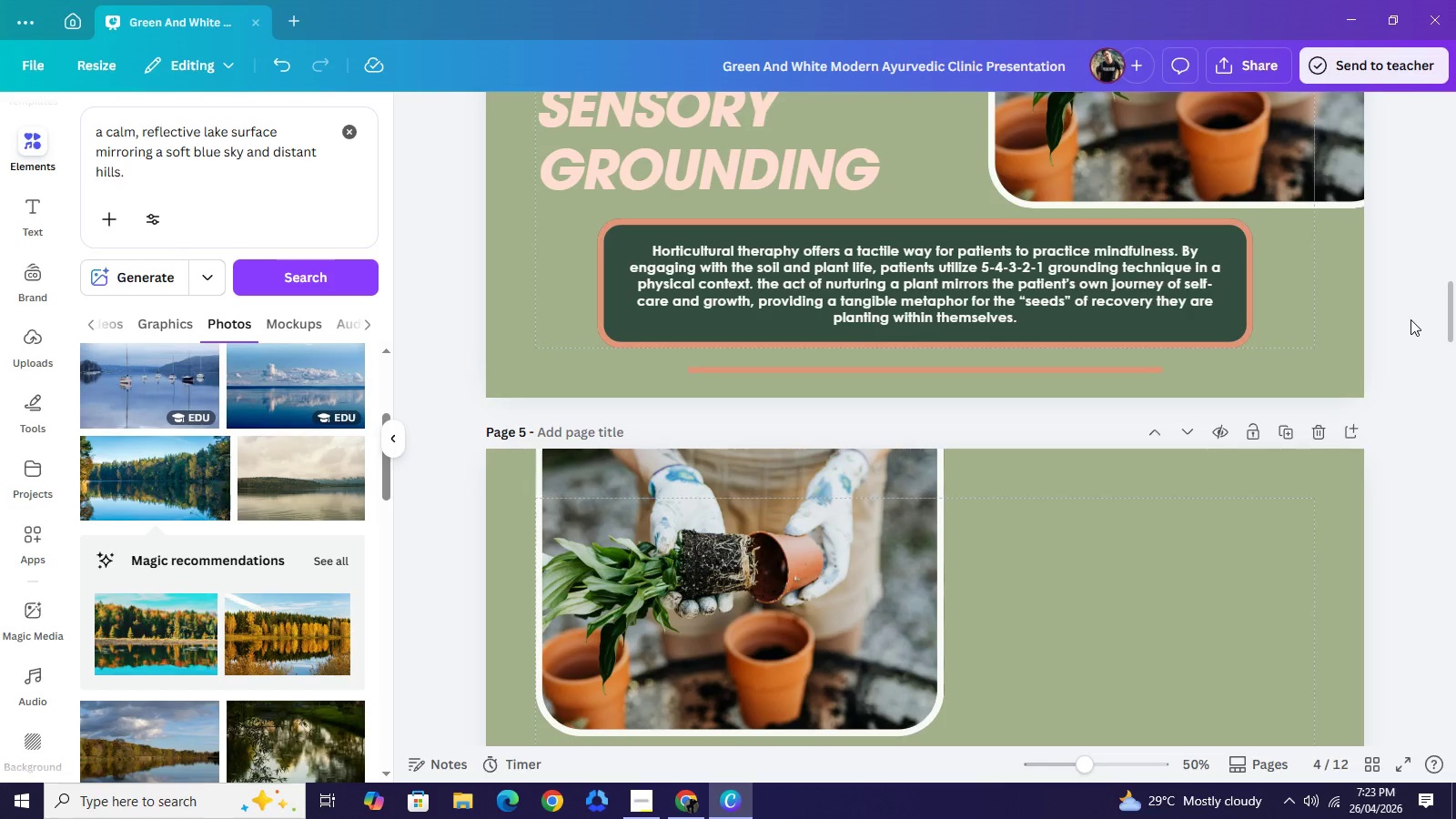 
double_click([1410, 319])
 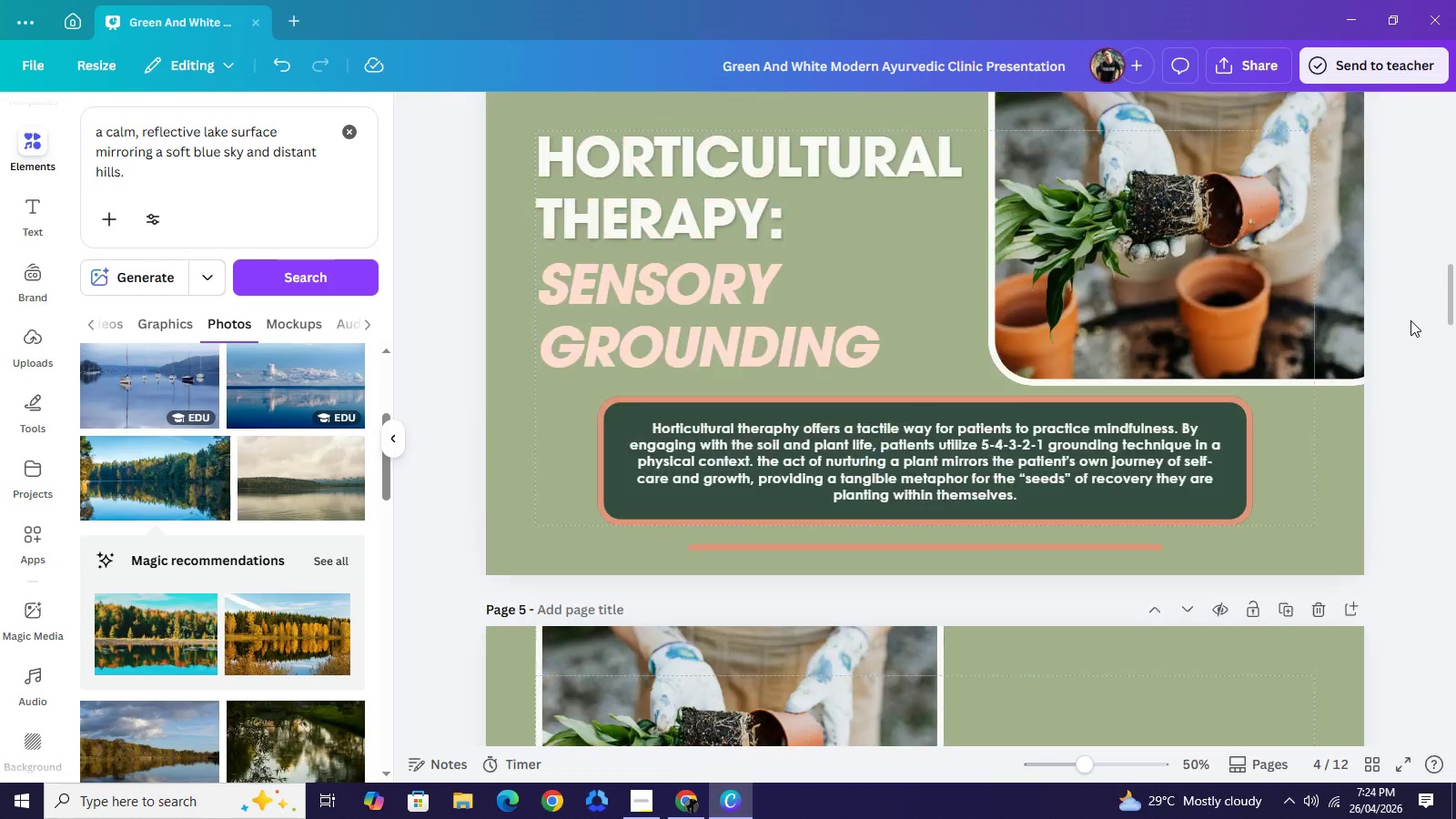 
scroll: coordinate [1408, 322], scroll_direction: up, amount: 12.0
 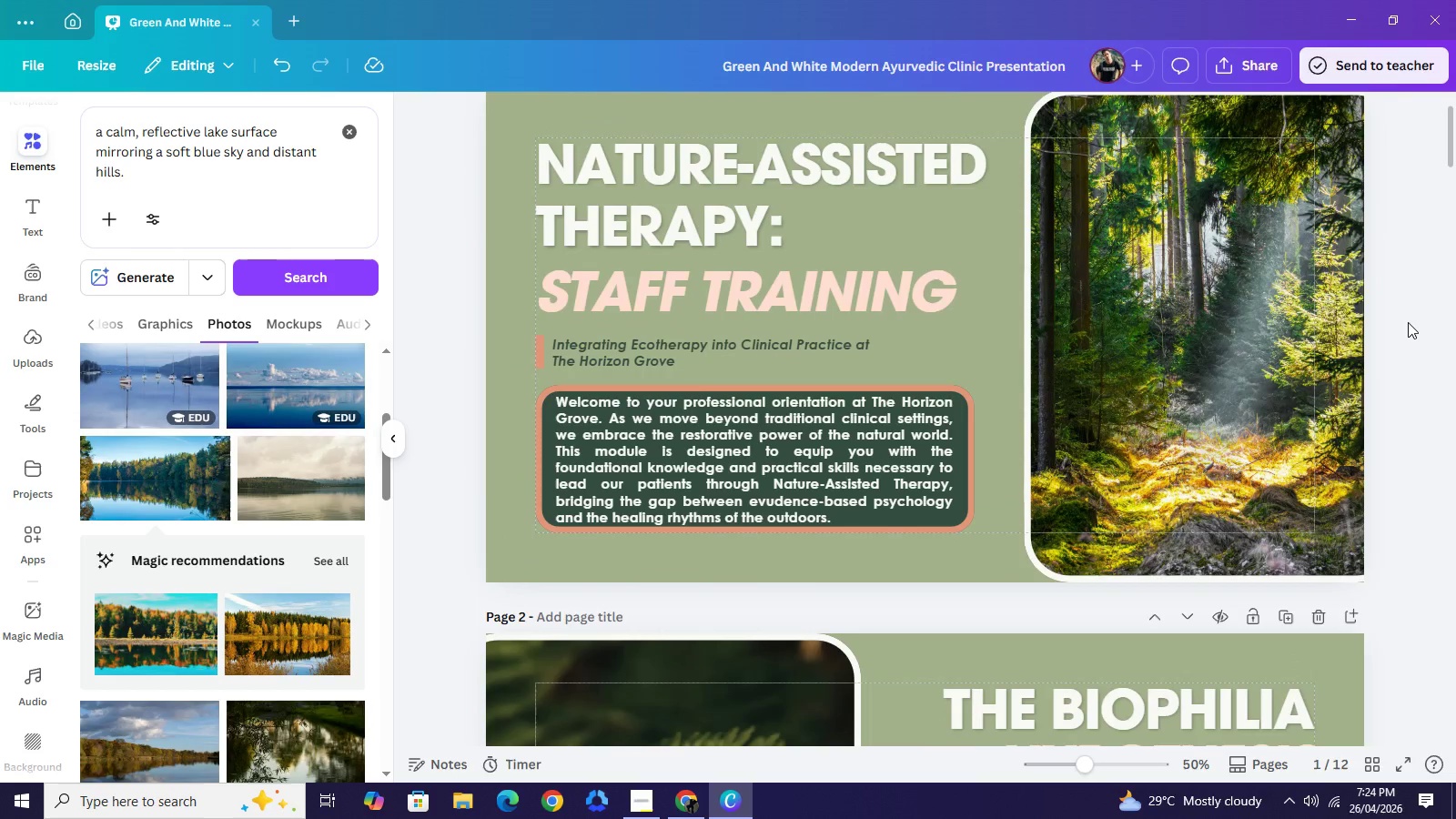 
scroll: coordinate [1408, 322], scroll_direction: down, amount: 12.0
 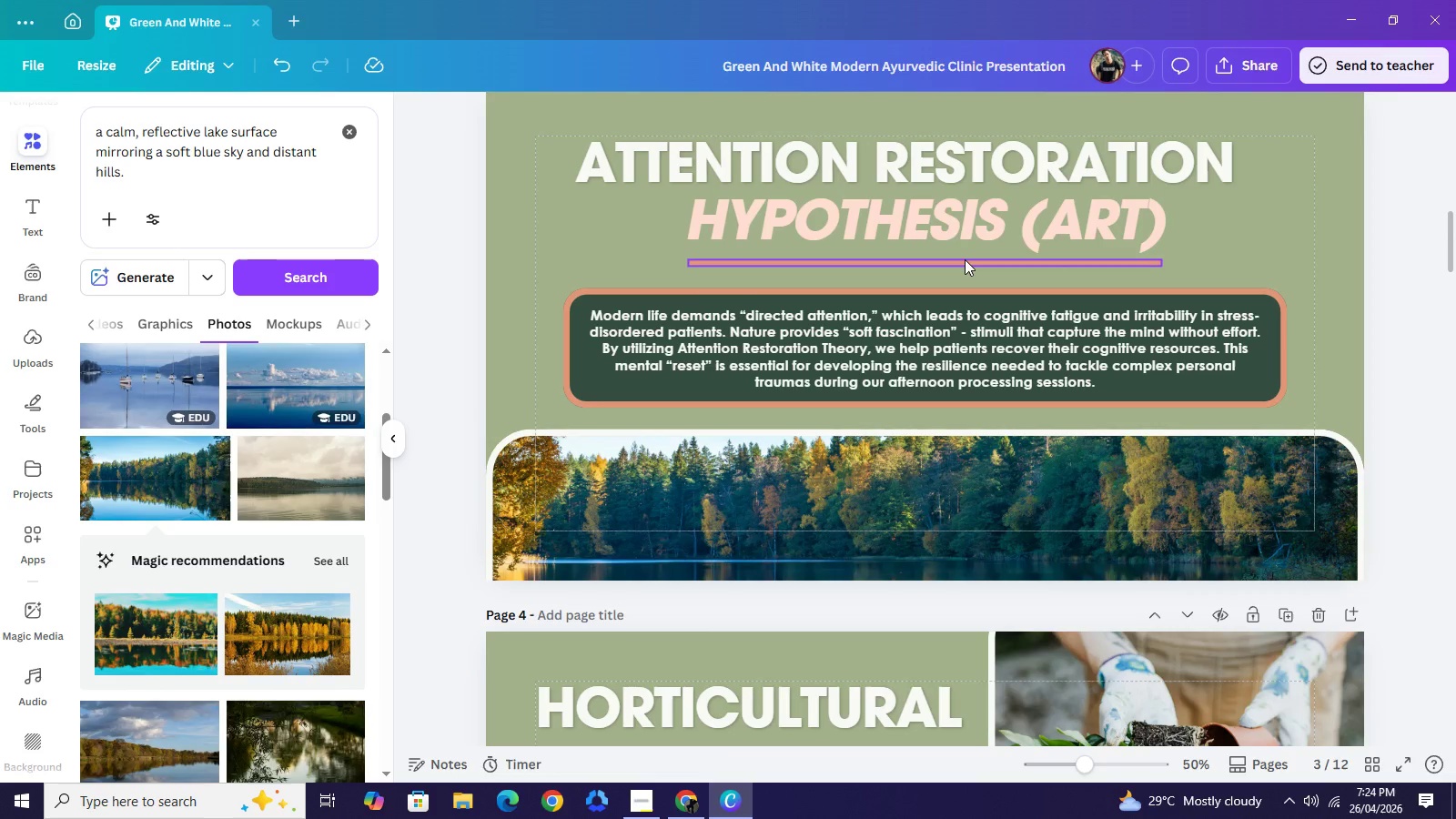 
left_click([965, 259])
 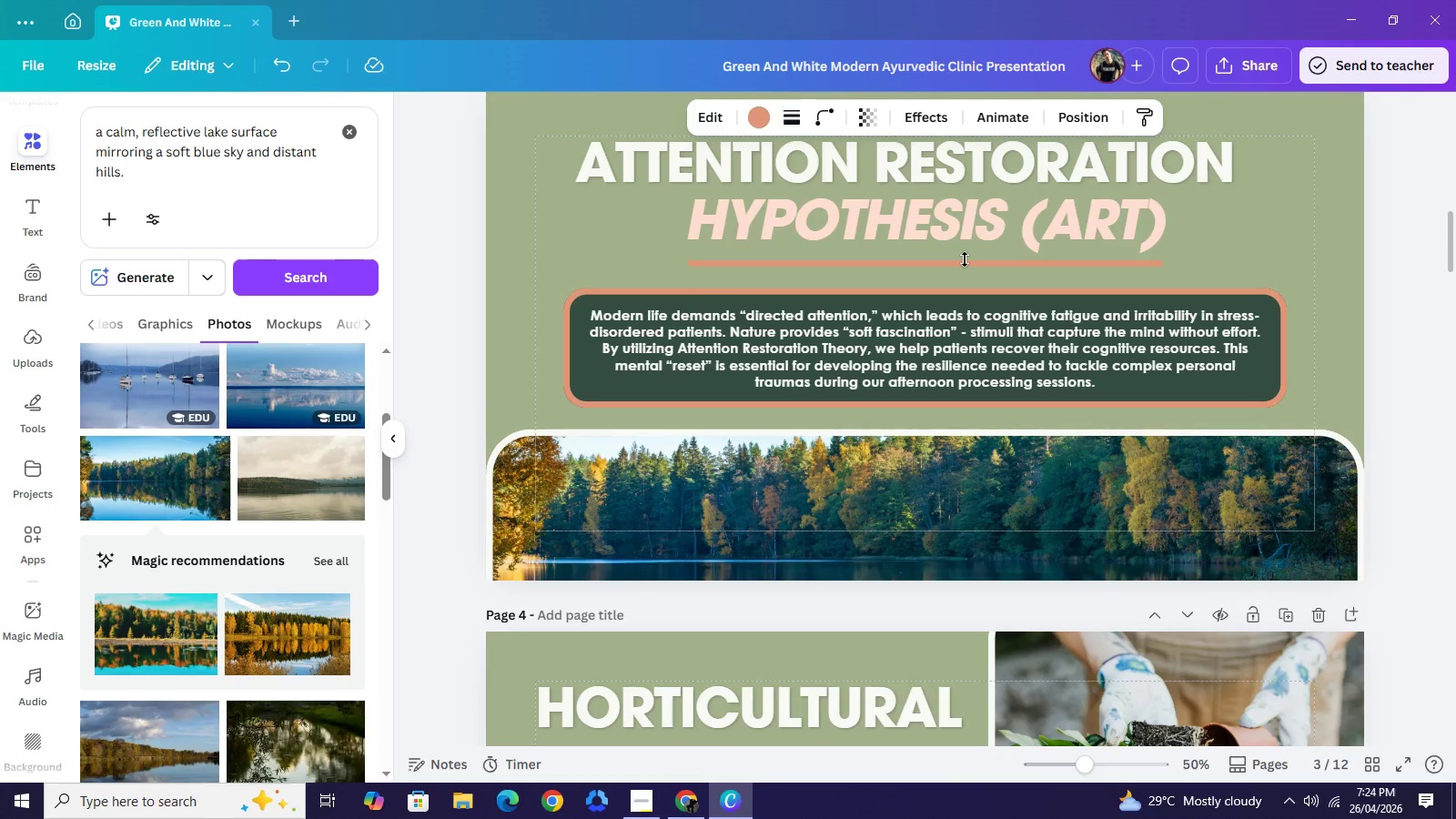 
key(ArrowDown)
 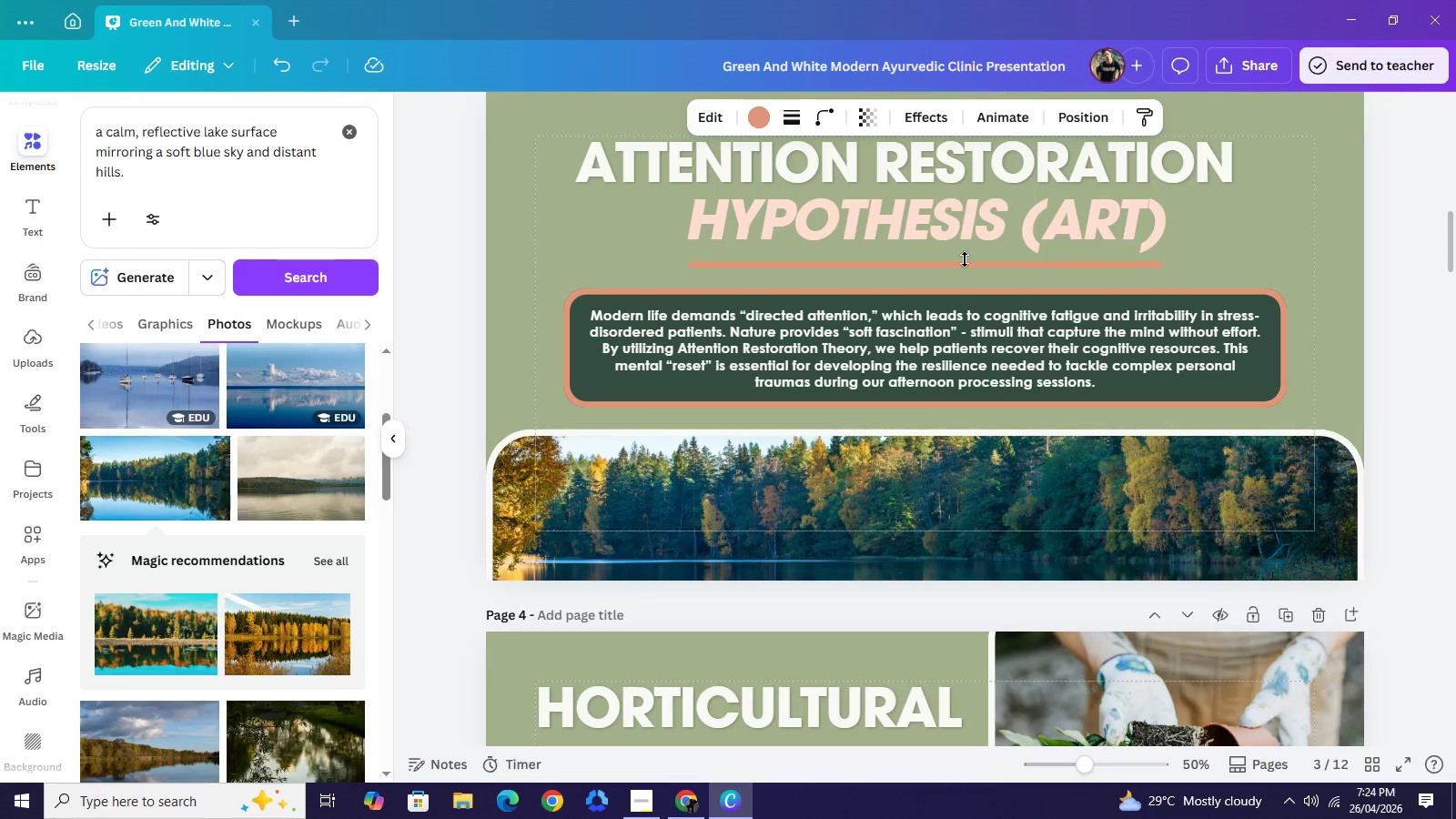 
key(ArrowDown)
 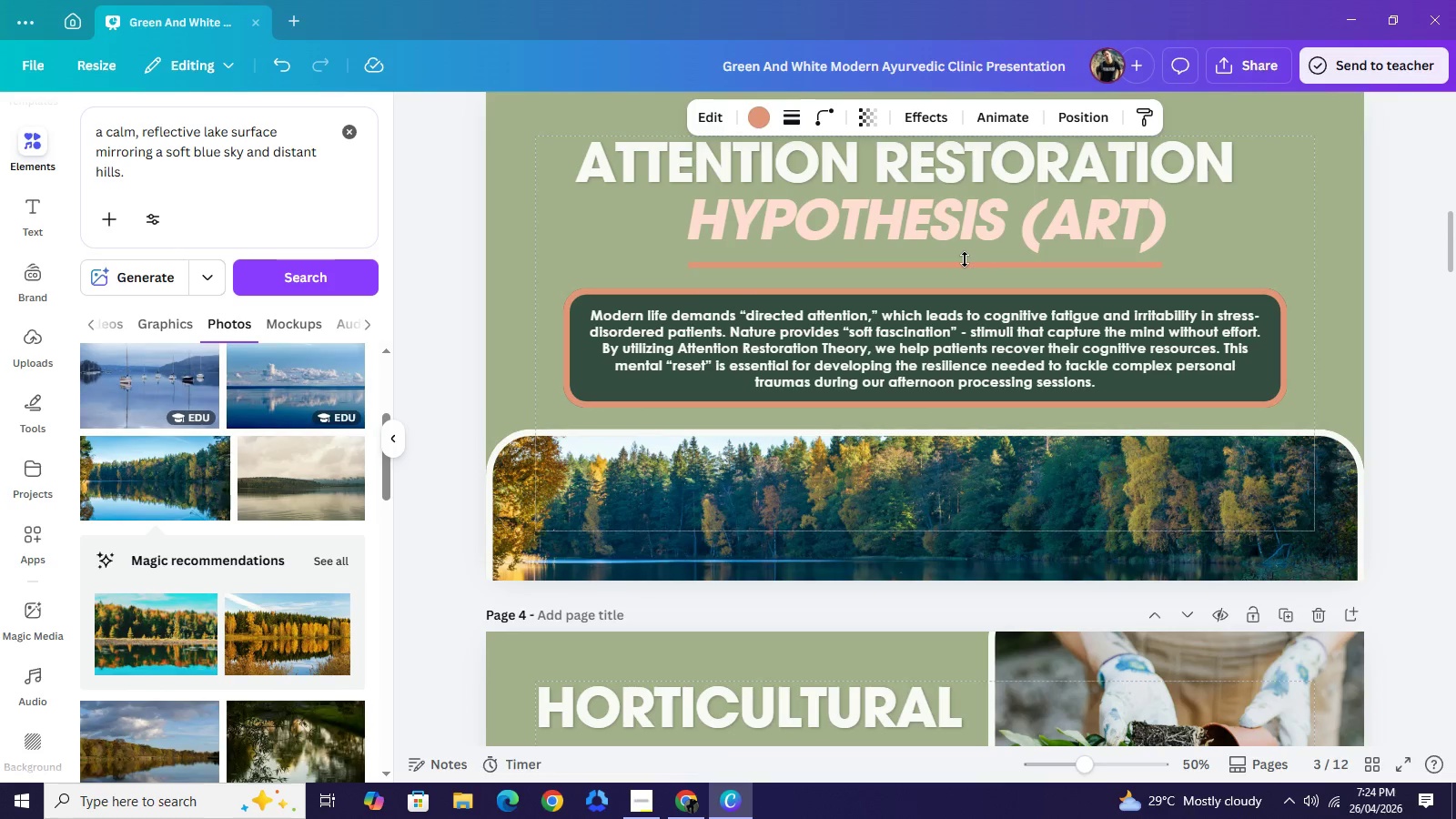 
key(ArrowDown)
 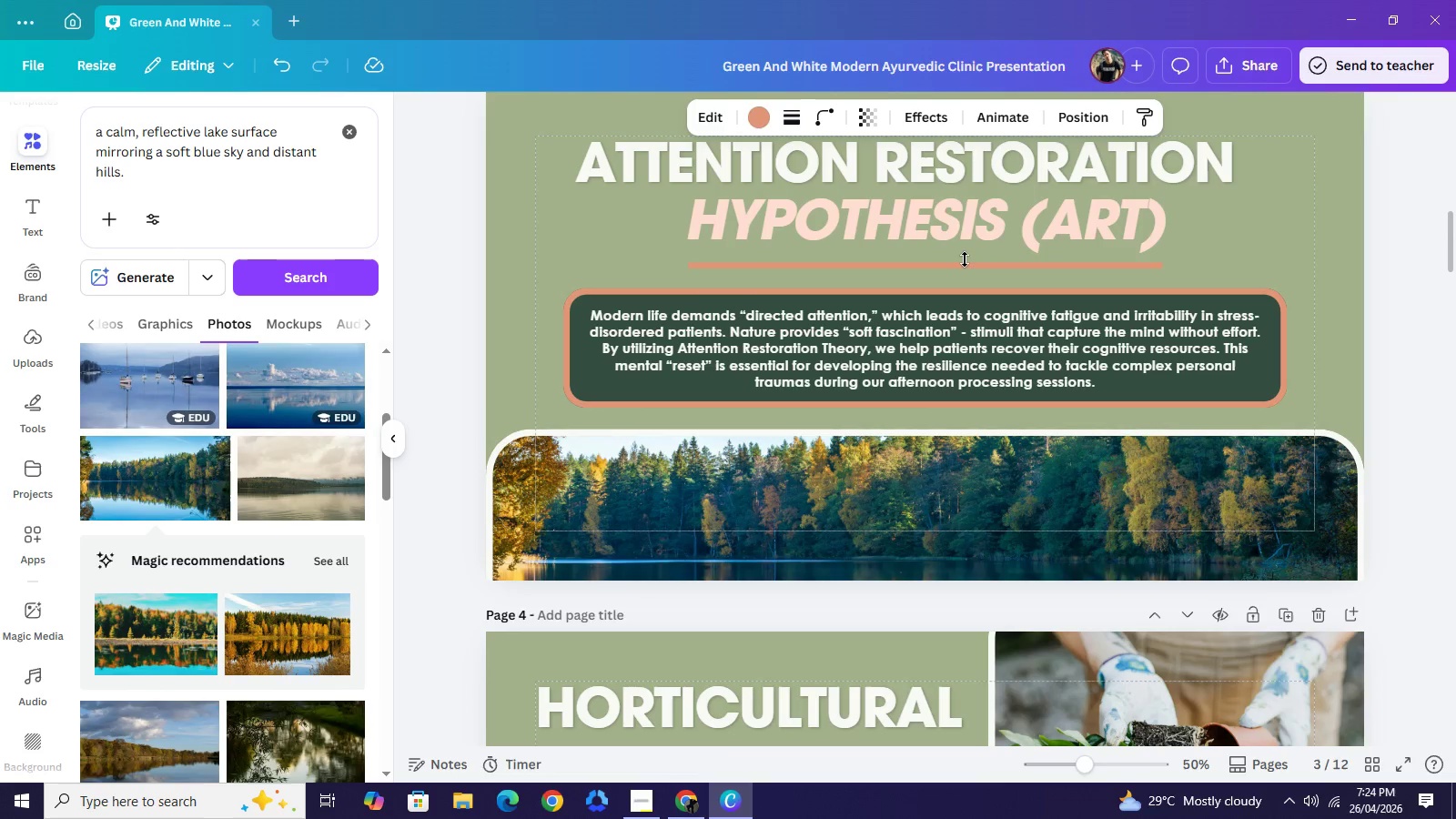 
key(ArrowDown)
 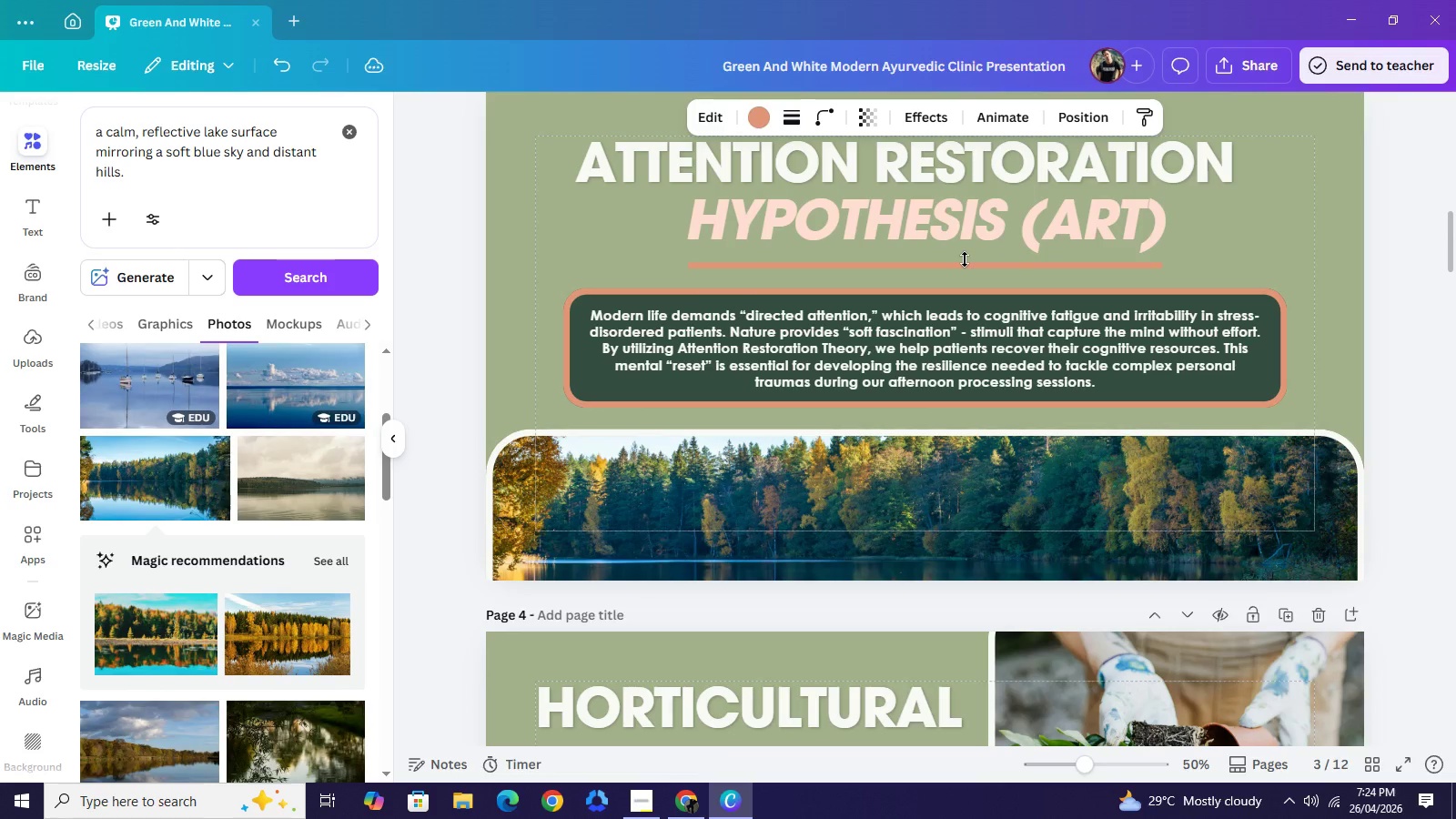 
key(ArrowDown)
 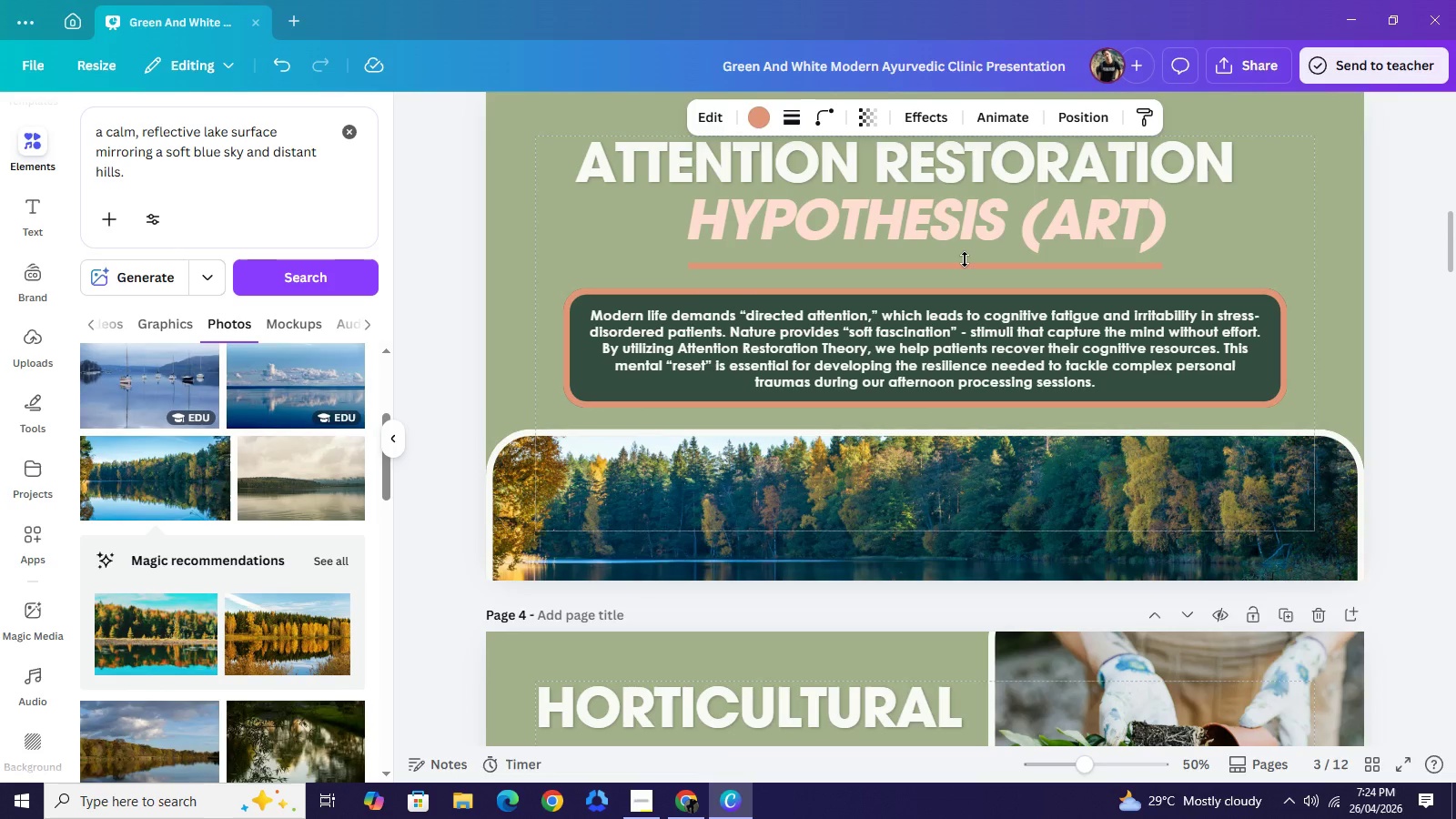 
key(ArrowDown)
 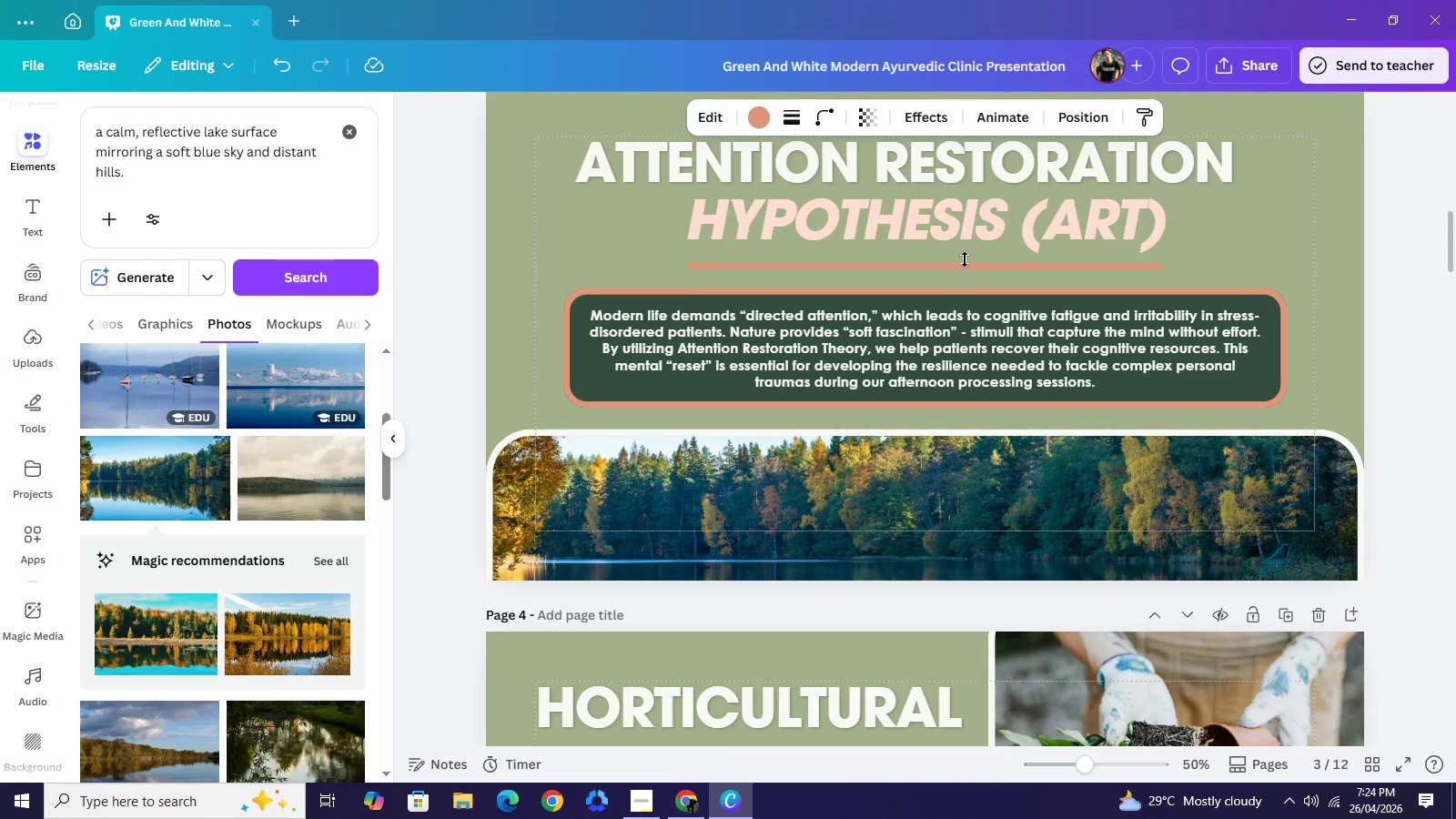 
key(ArrowDown)
 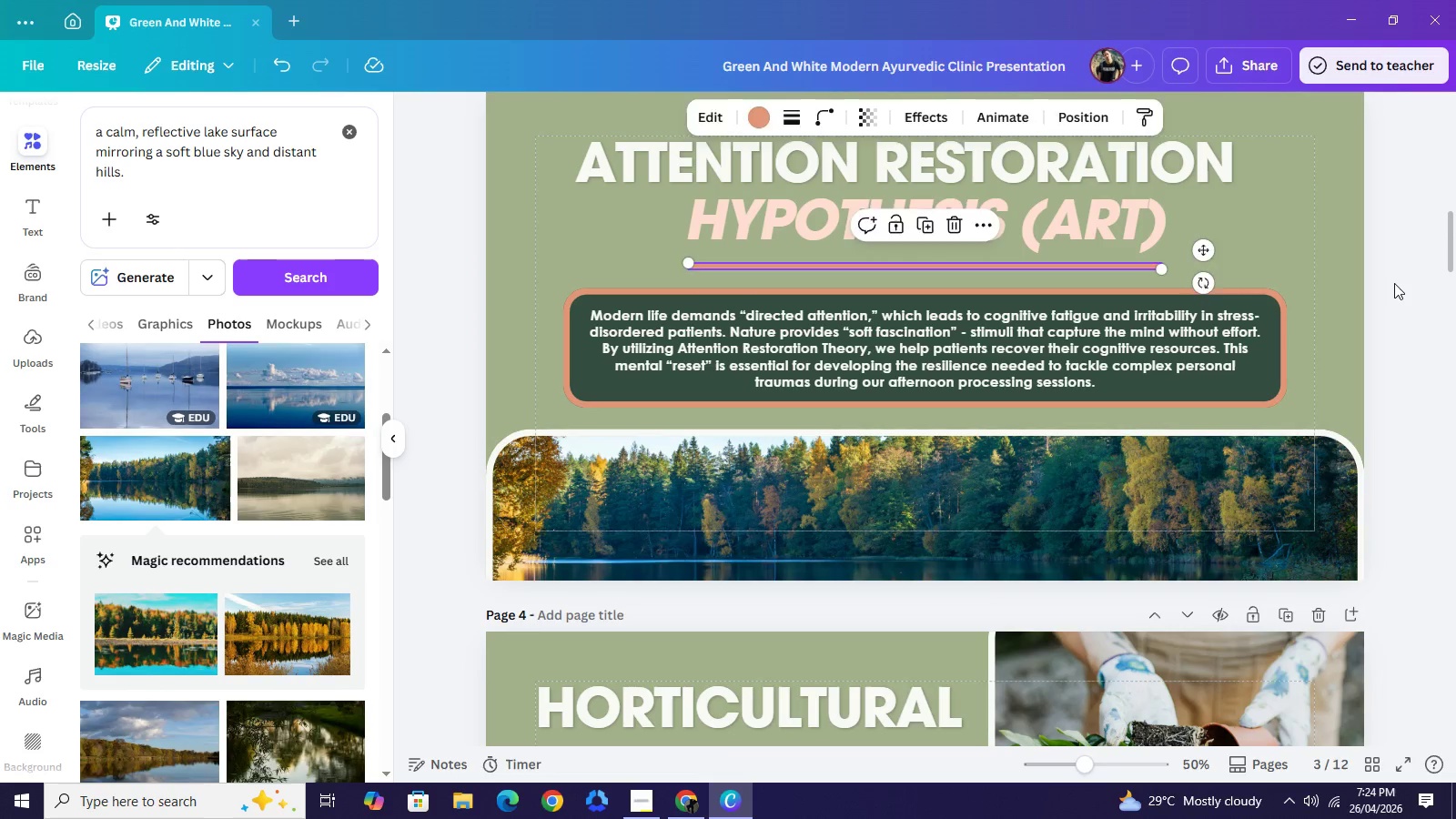 
double_click([1394, 283])
 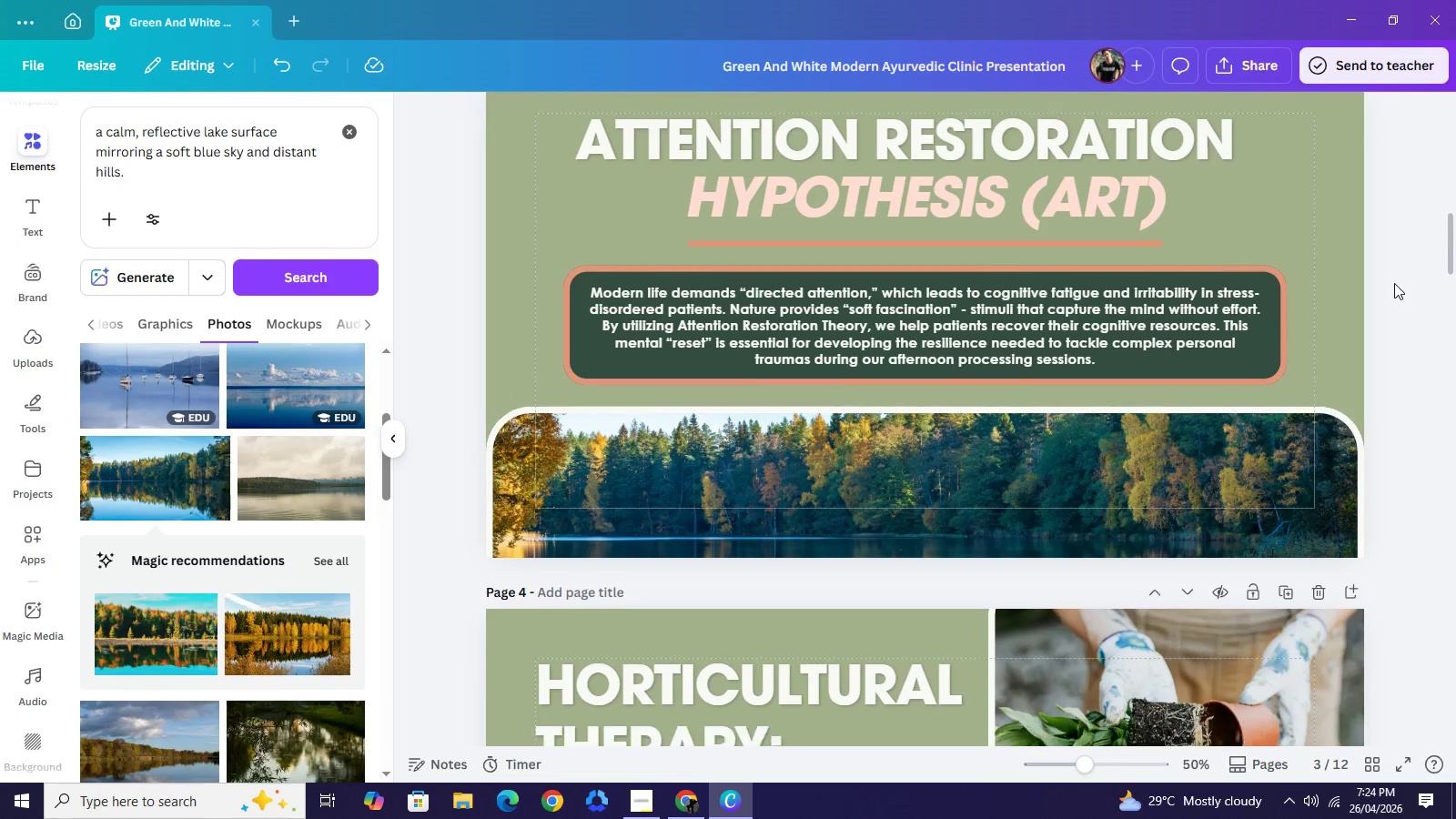 
scroll: coordinate [1394, 284], scroll_direction: down, amount: 6.0
 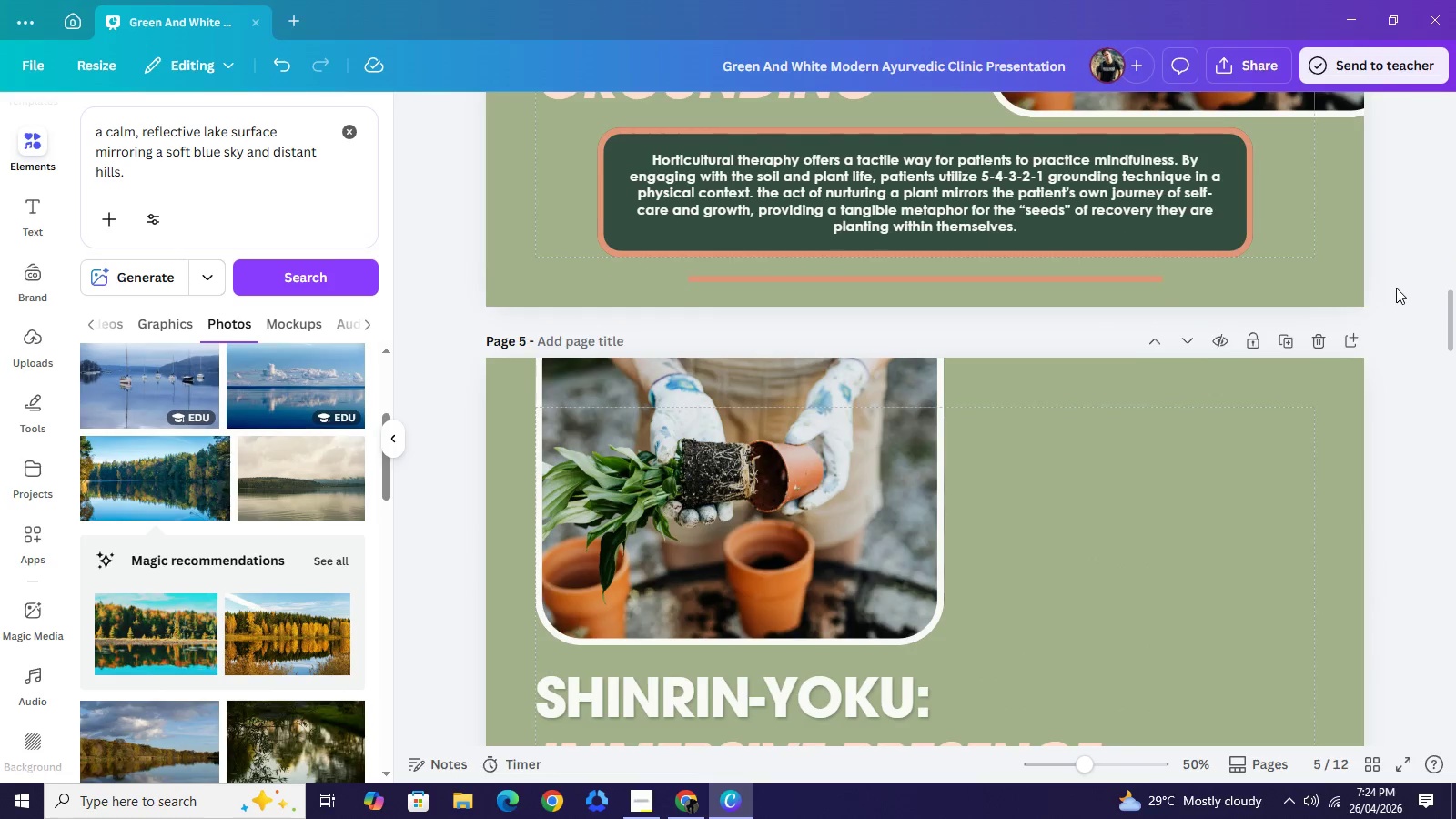 
scroll: coordinate [1396, 288], scroll_direction: up, amount: 3.0
 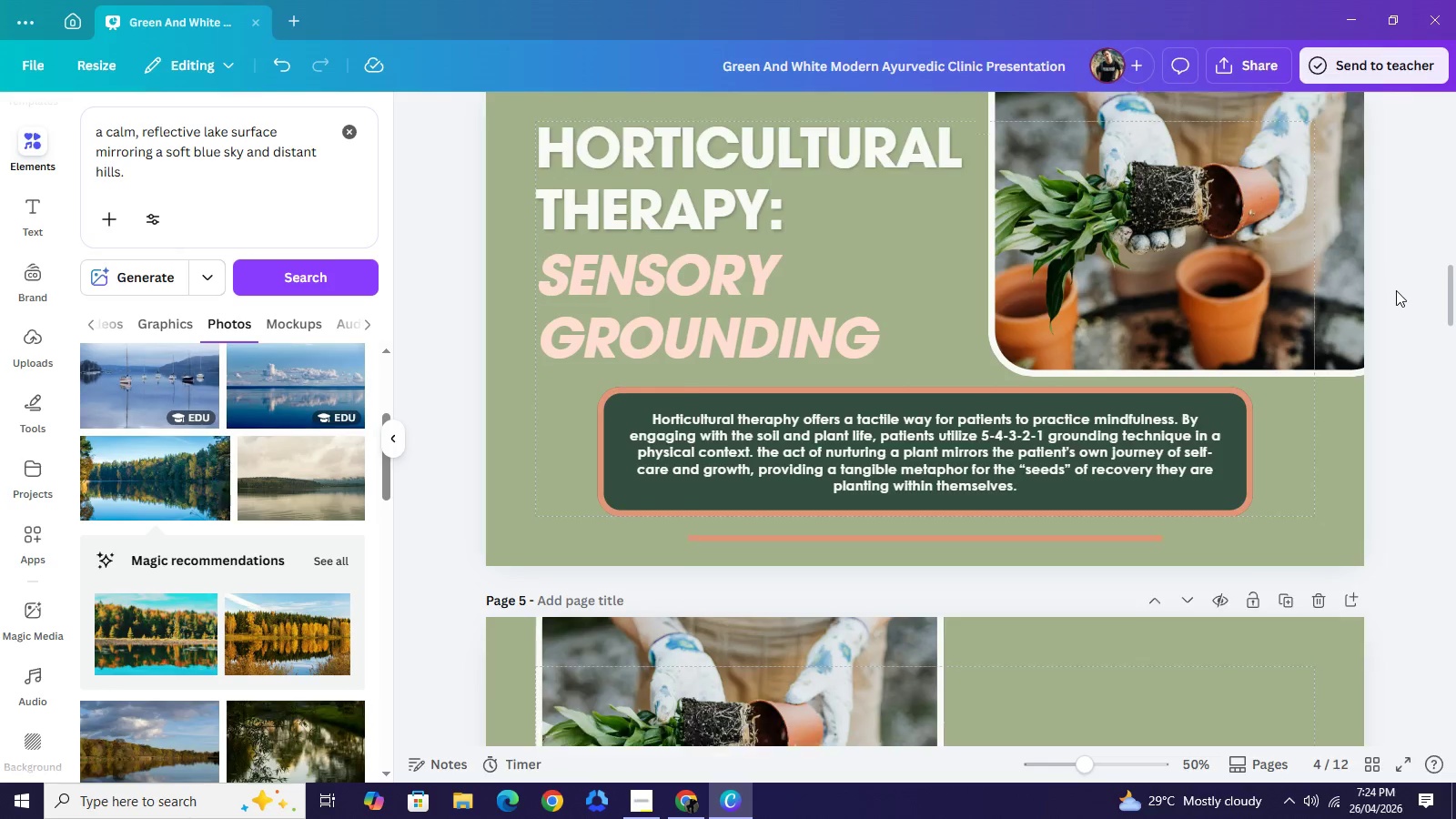 
scroll: coordinate [1396, 297], scroll_direction: down, amount: 5.0
 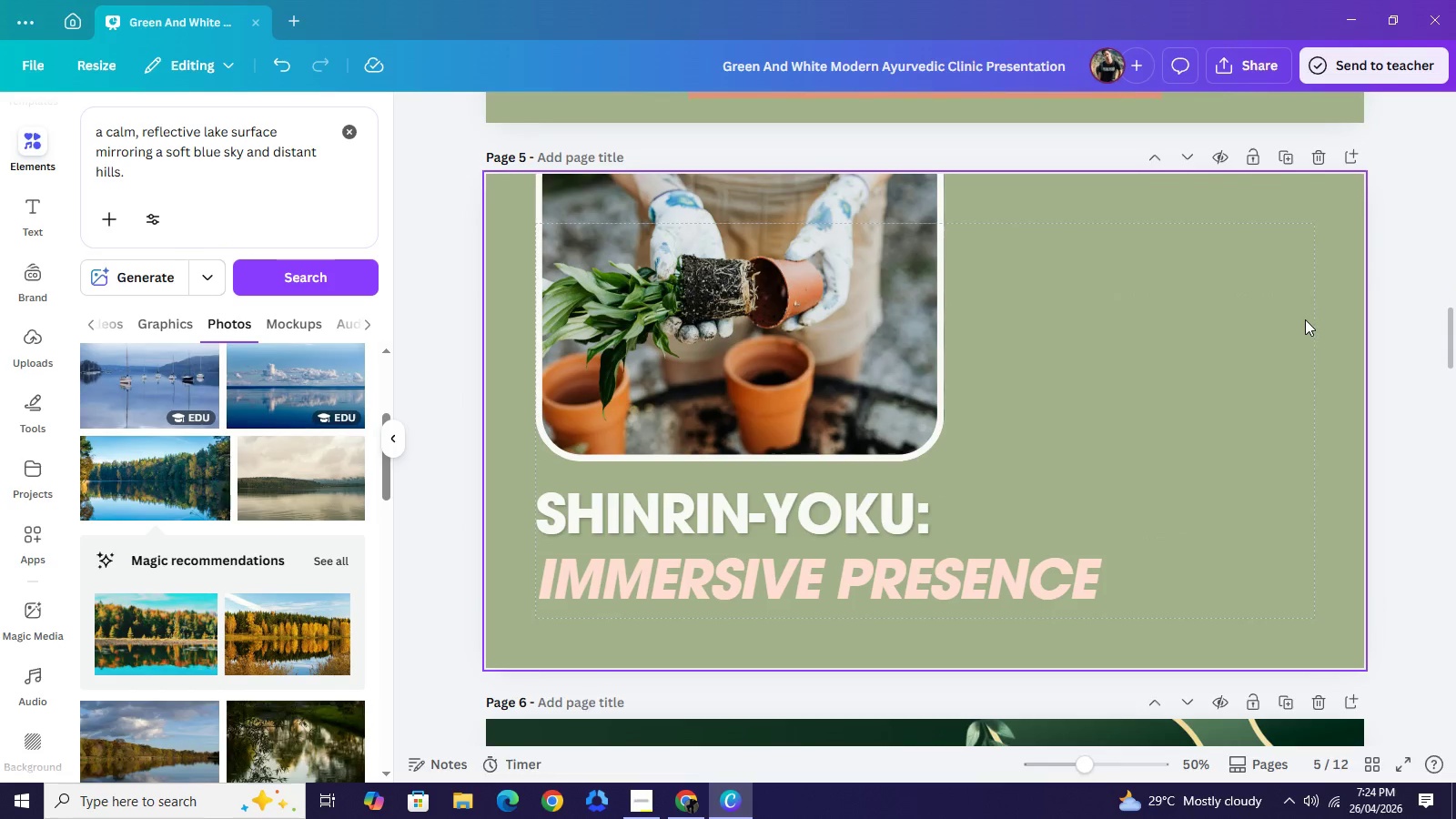 
scroll: coordinate [1194, 277], scroll_direction: up, amount: 1.0
 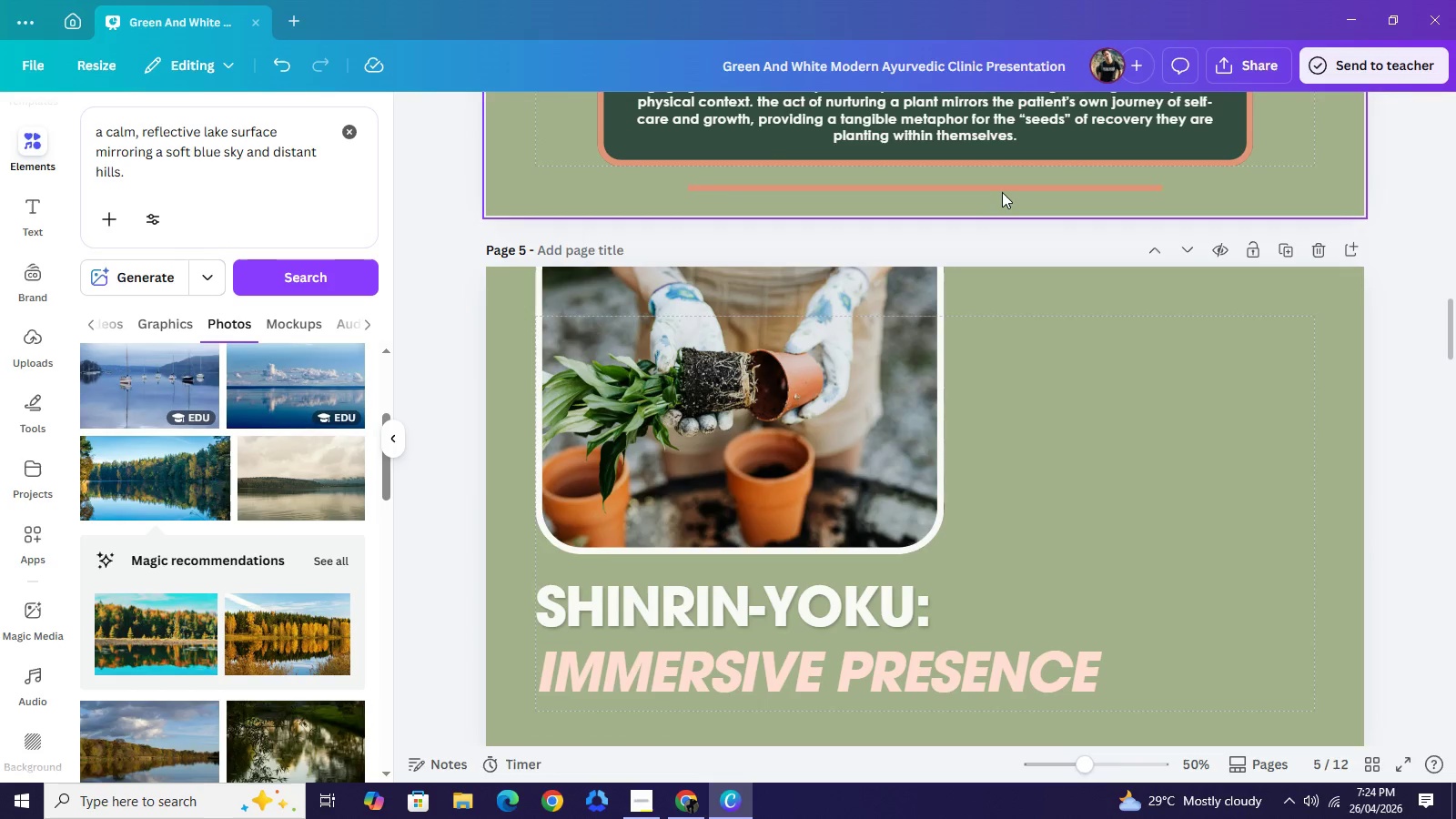 
left_click([1001, 187])
 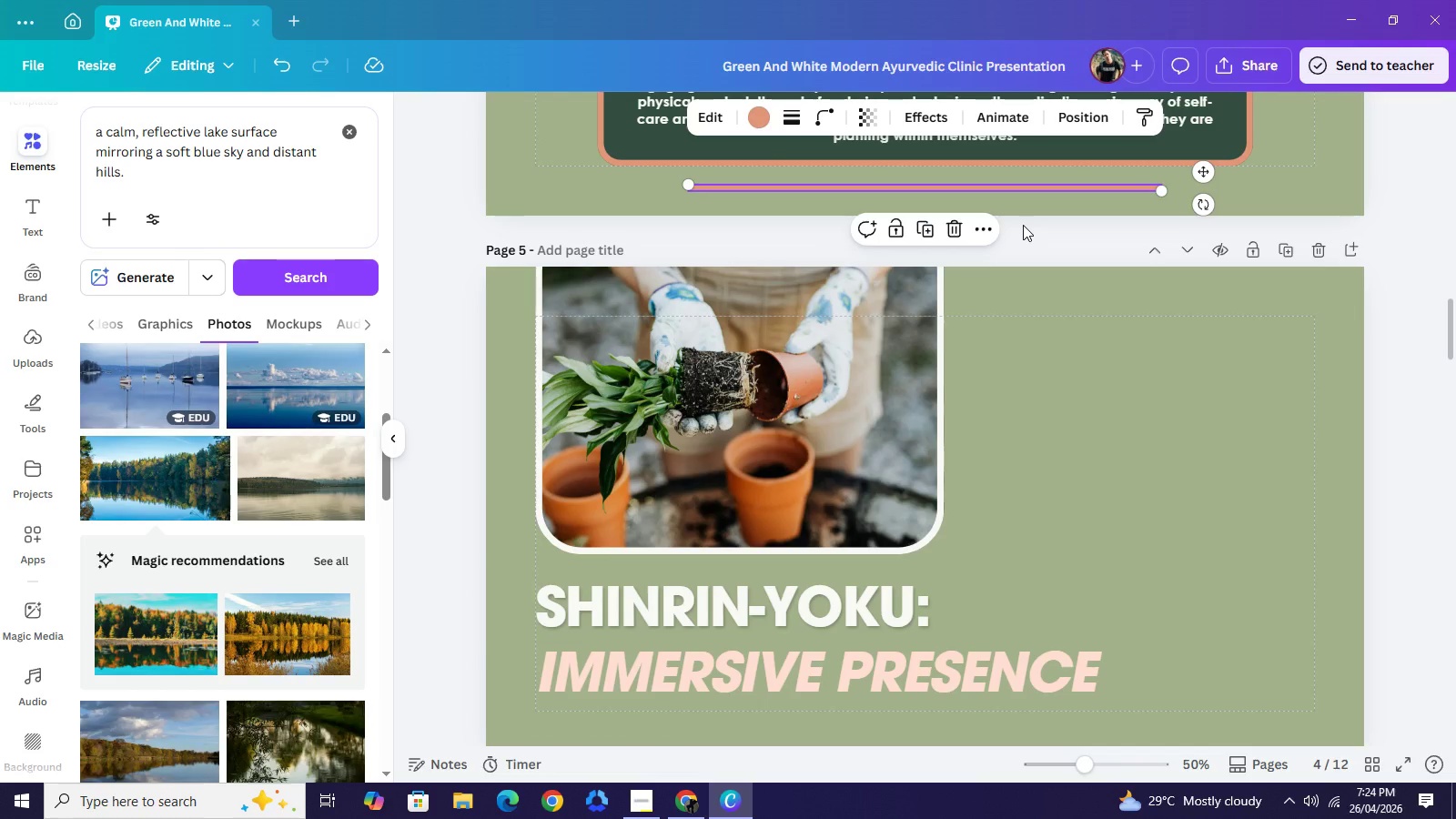 
key(Control+C)
 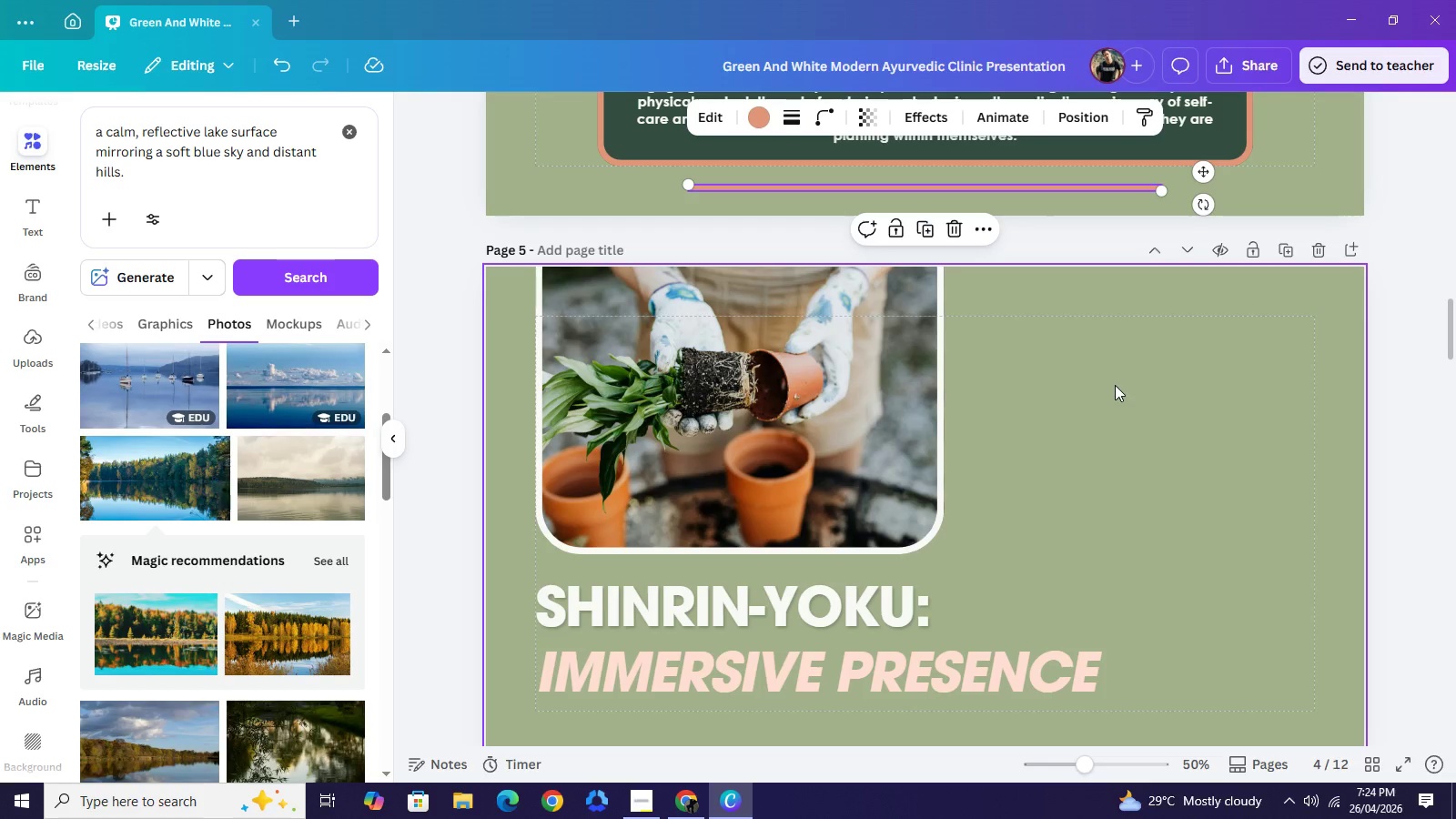 
key(Control+V)
 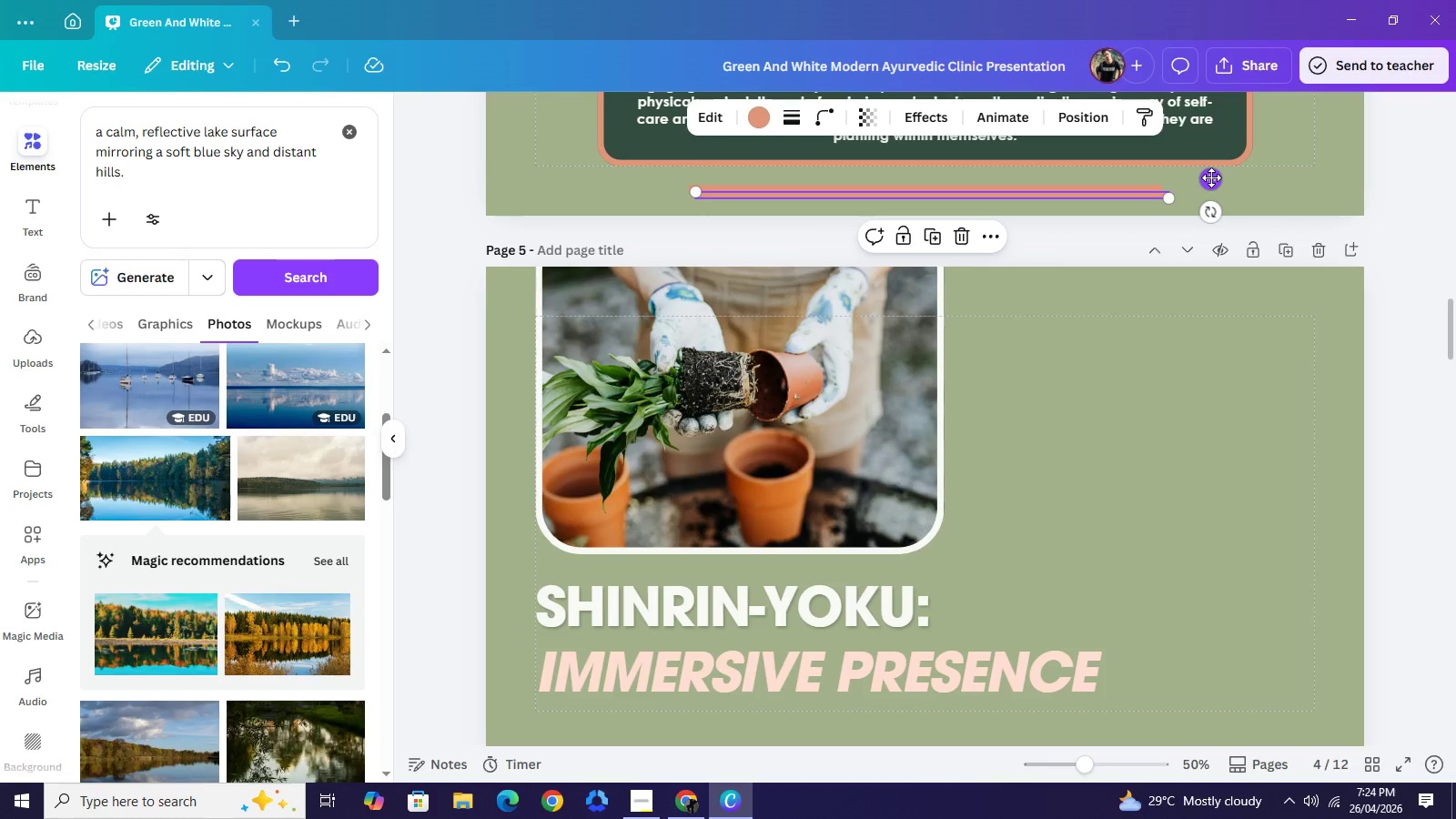 
left_click_drag(start_coordinate=[1211, 177], to_coordinate=[1360, 274])
 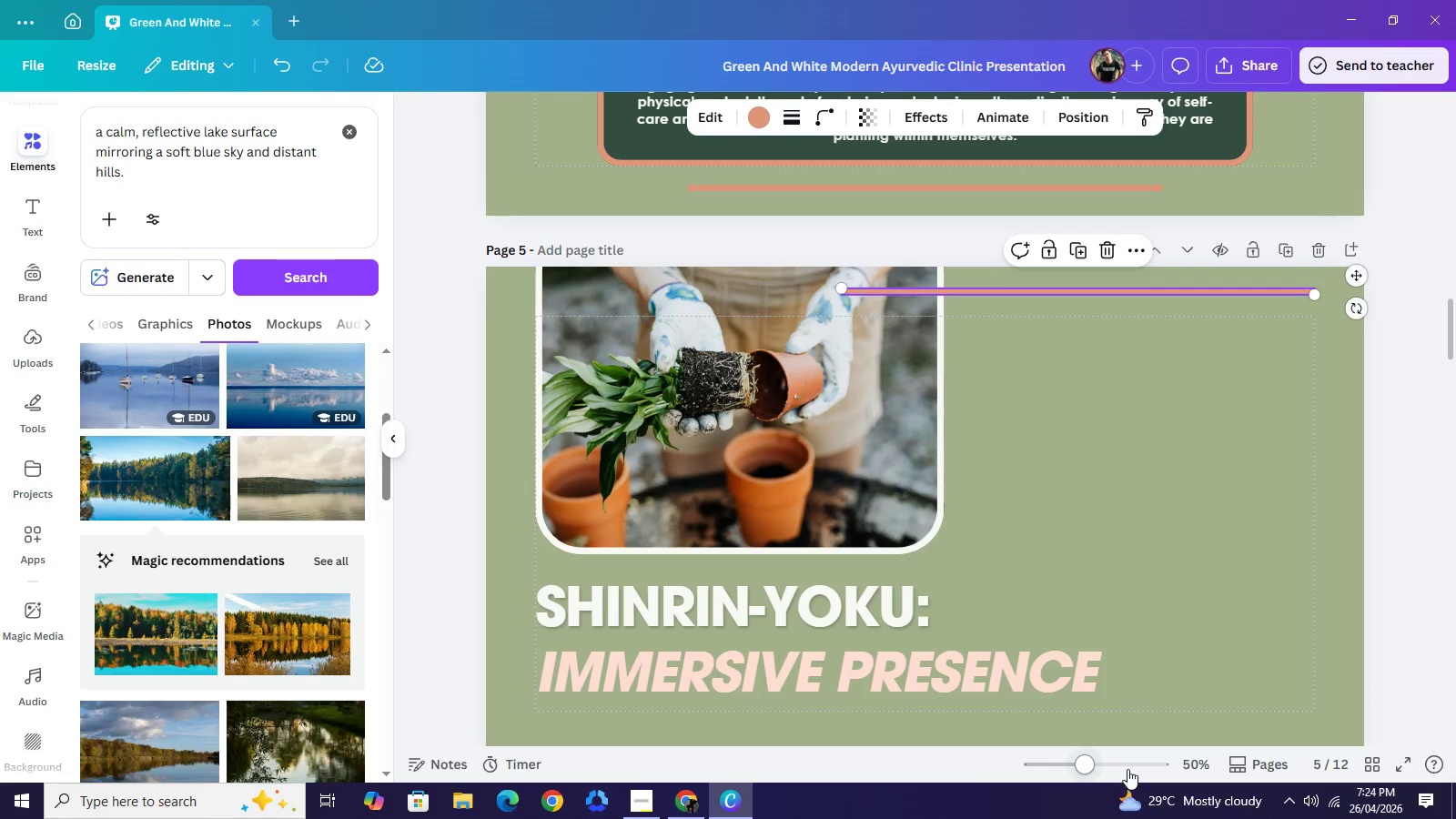 
left_click([1123, 766])
 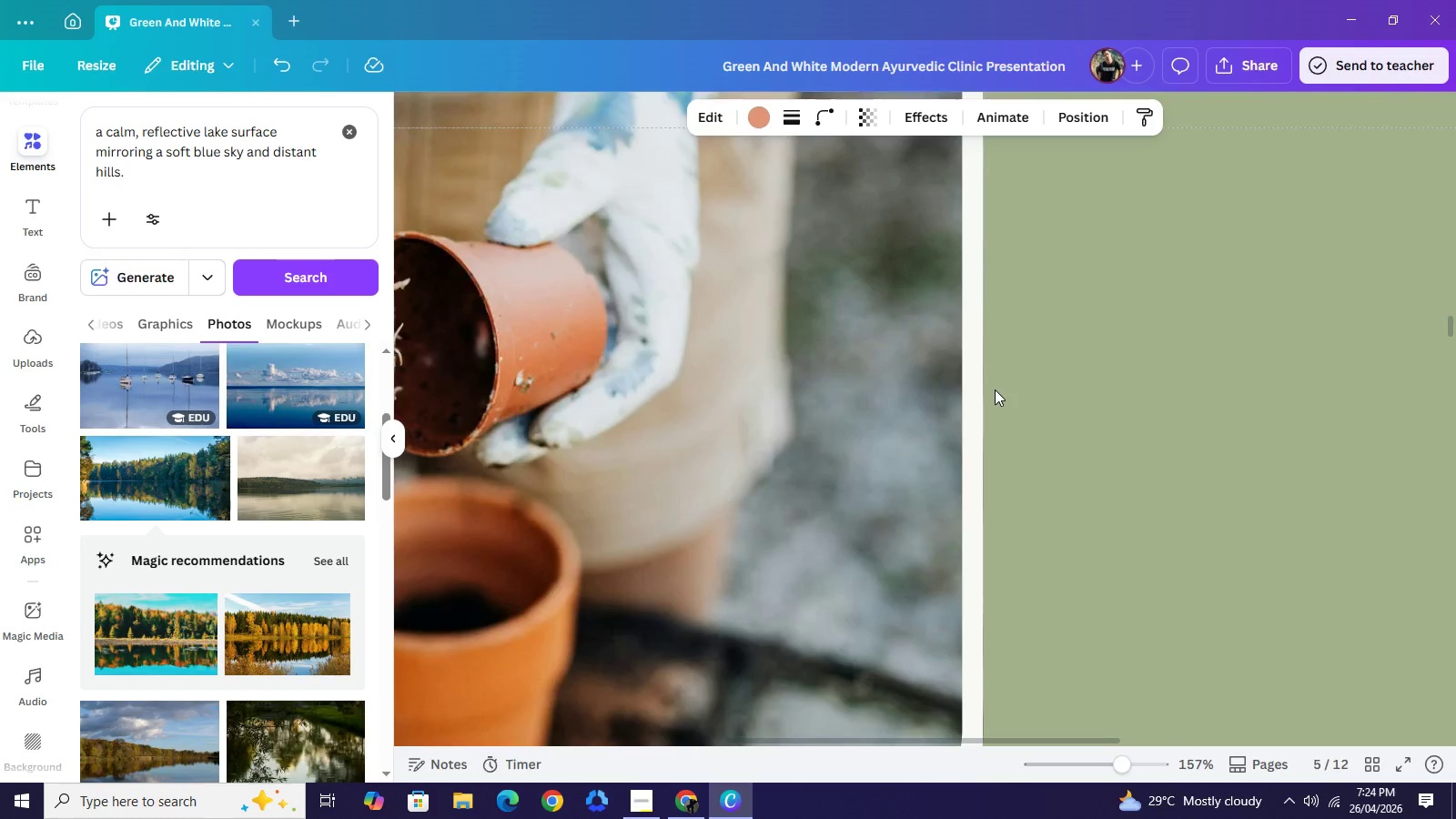 
scroll: coordinate [1373, 507], scroll_direction: up, amount: 7.0
 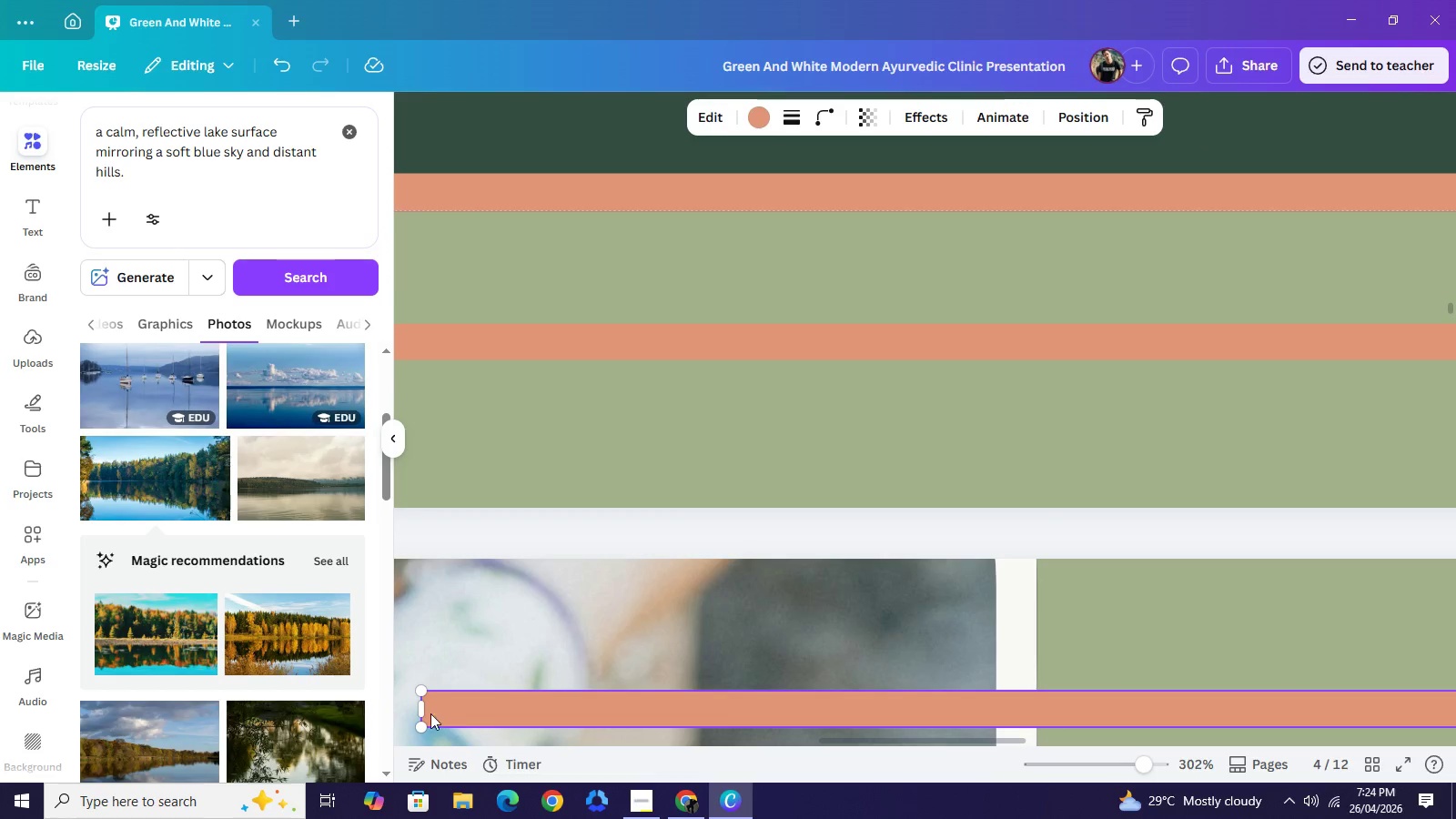 
left_click_drag(start_coordinate=[422, 710], to_coordinate=[1125, 703])
 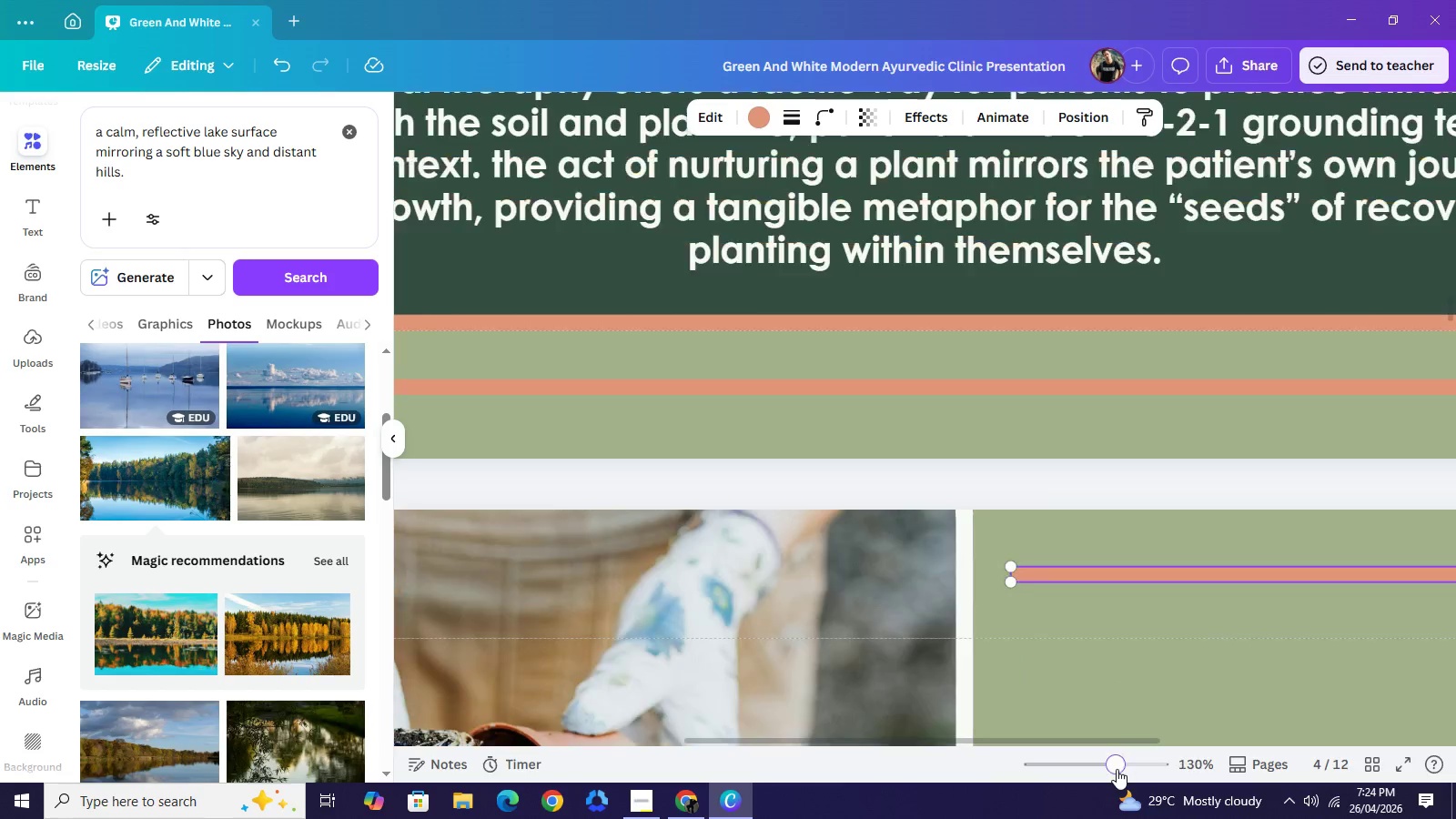 
left_click([1117, 769])
 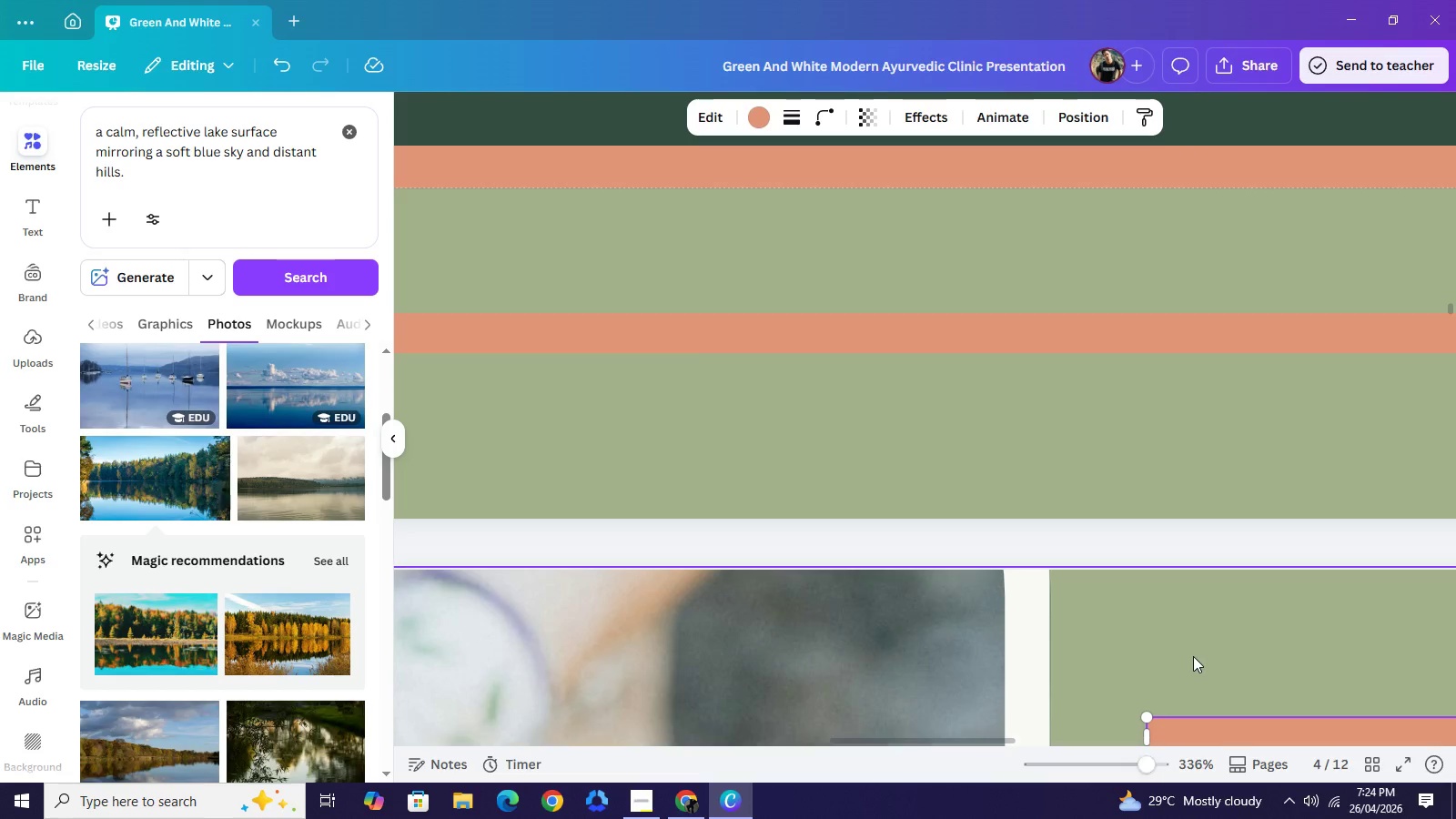 
scroll: coordinate [1188, 612], scroll_direction: down, amount: 3.0
 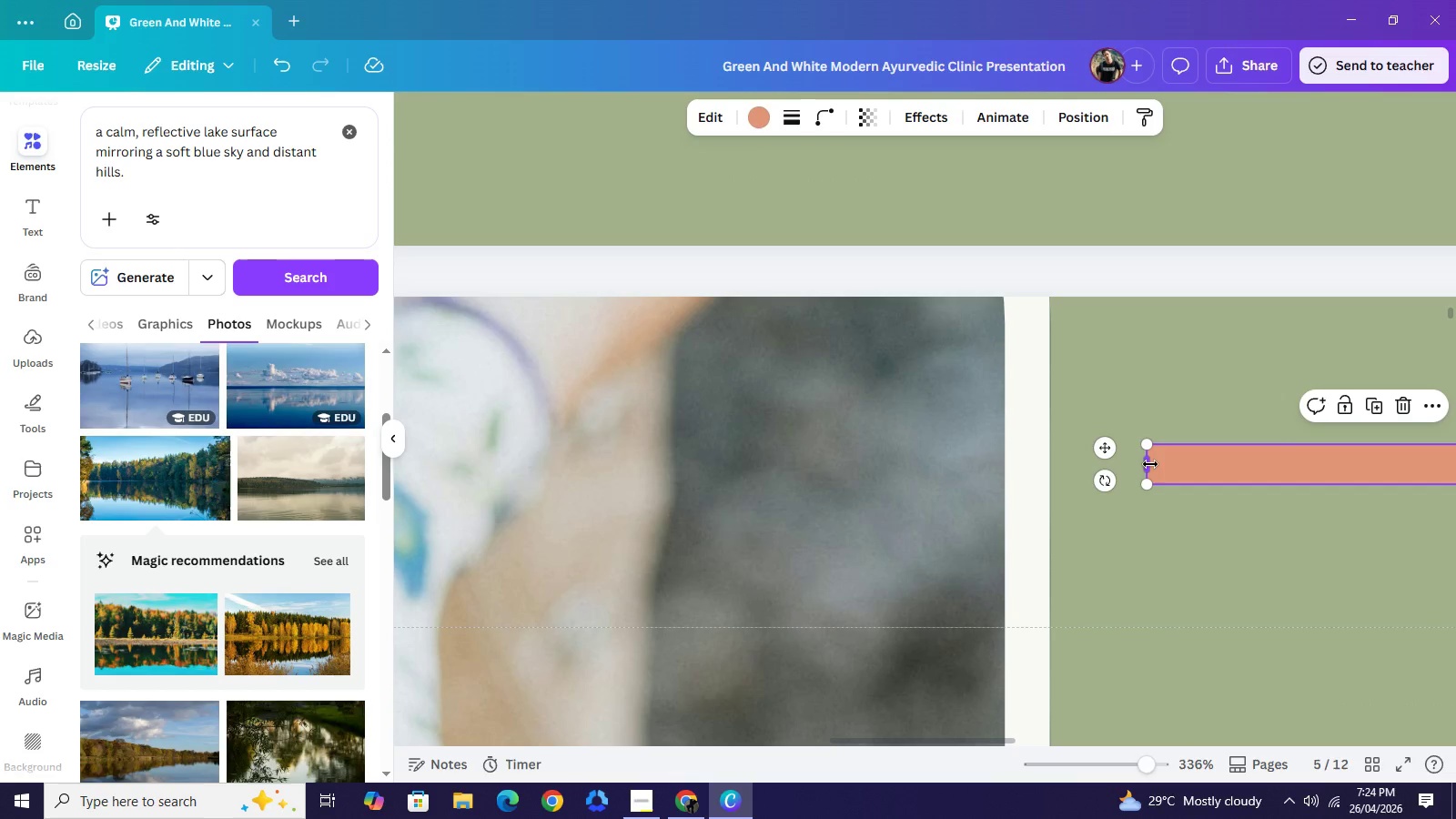 
left_click_drag(start_coordinate=[1148, 464], to_coordinate=[1224, 471])
 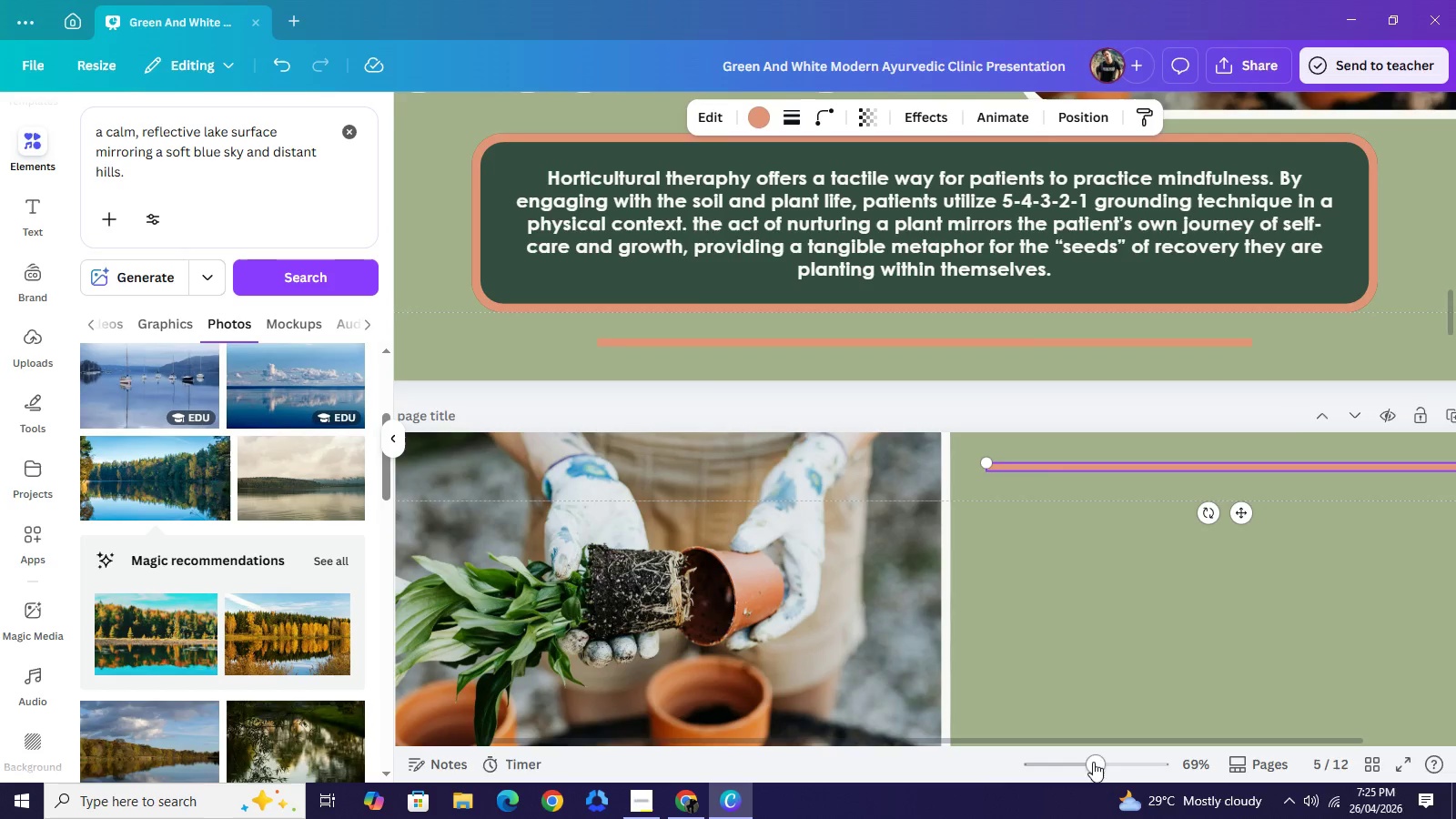 
left_click([1084, 761])
 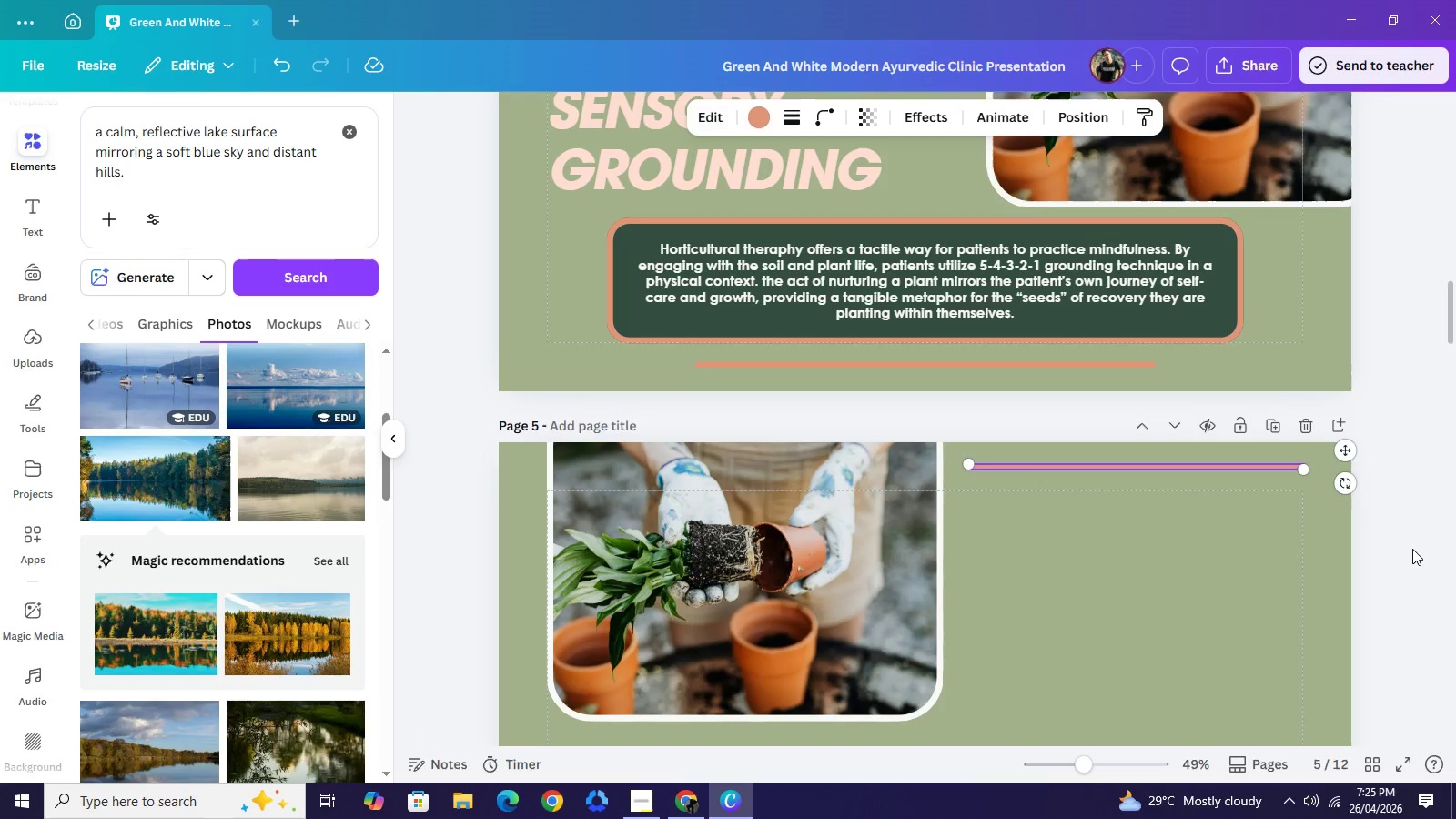 
left_click([1412, 549])
 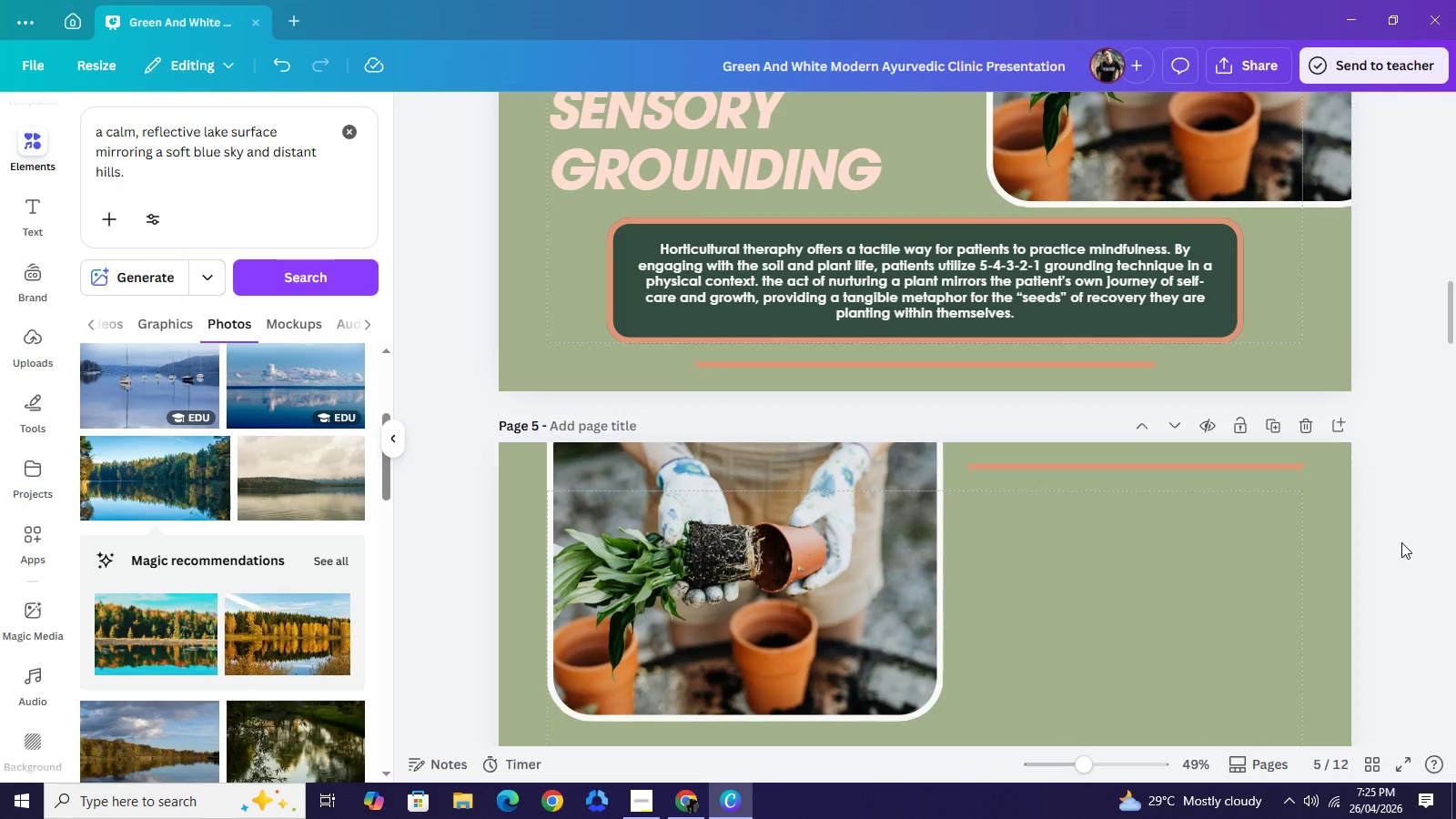 
left_click([1401, 542])
 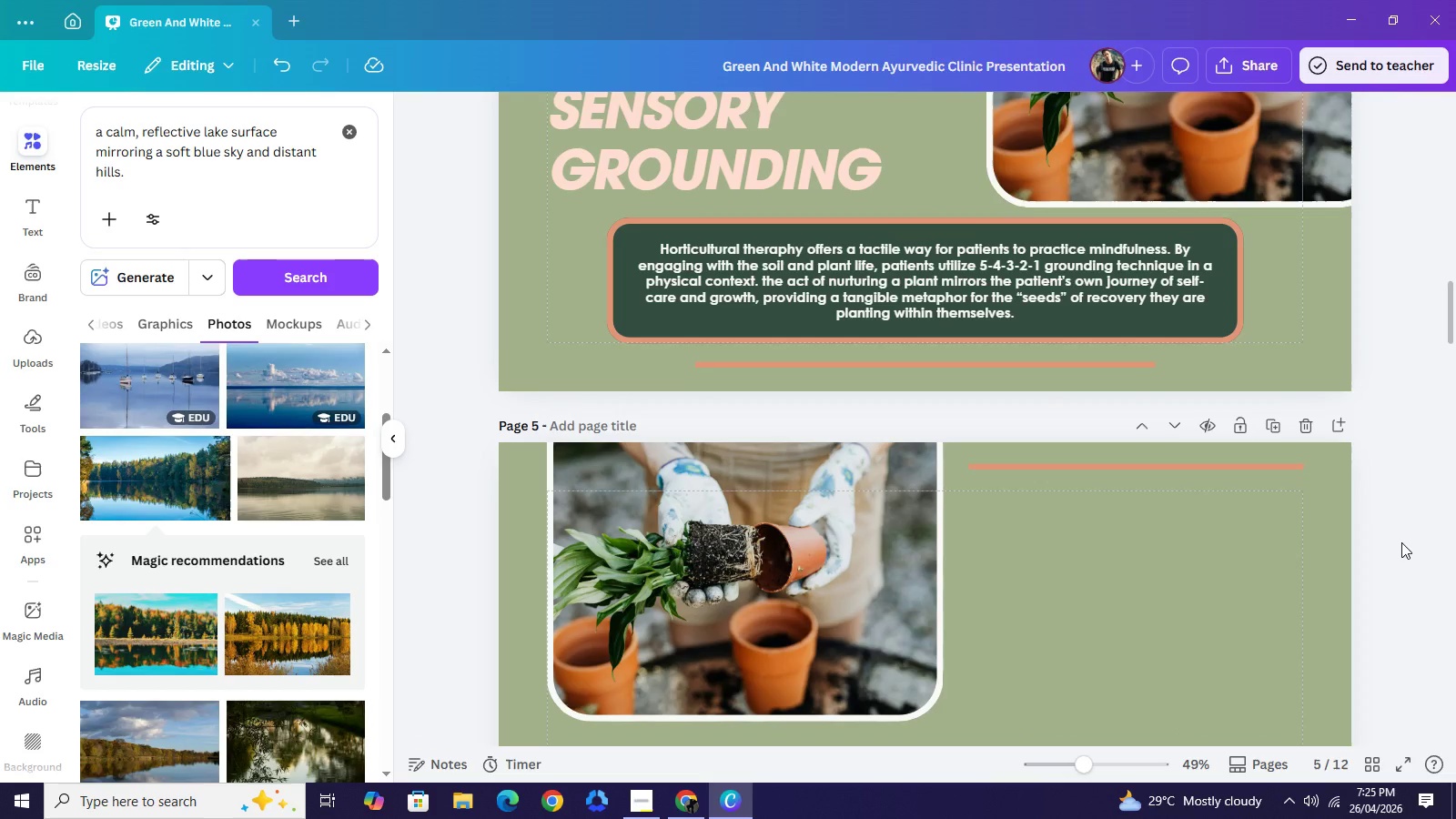 
left_click([1401, 542])
 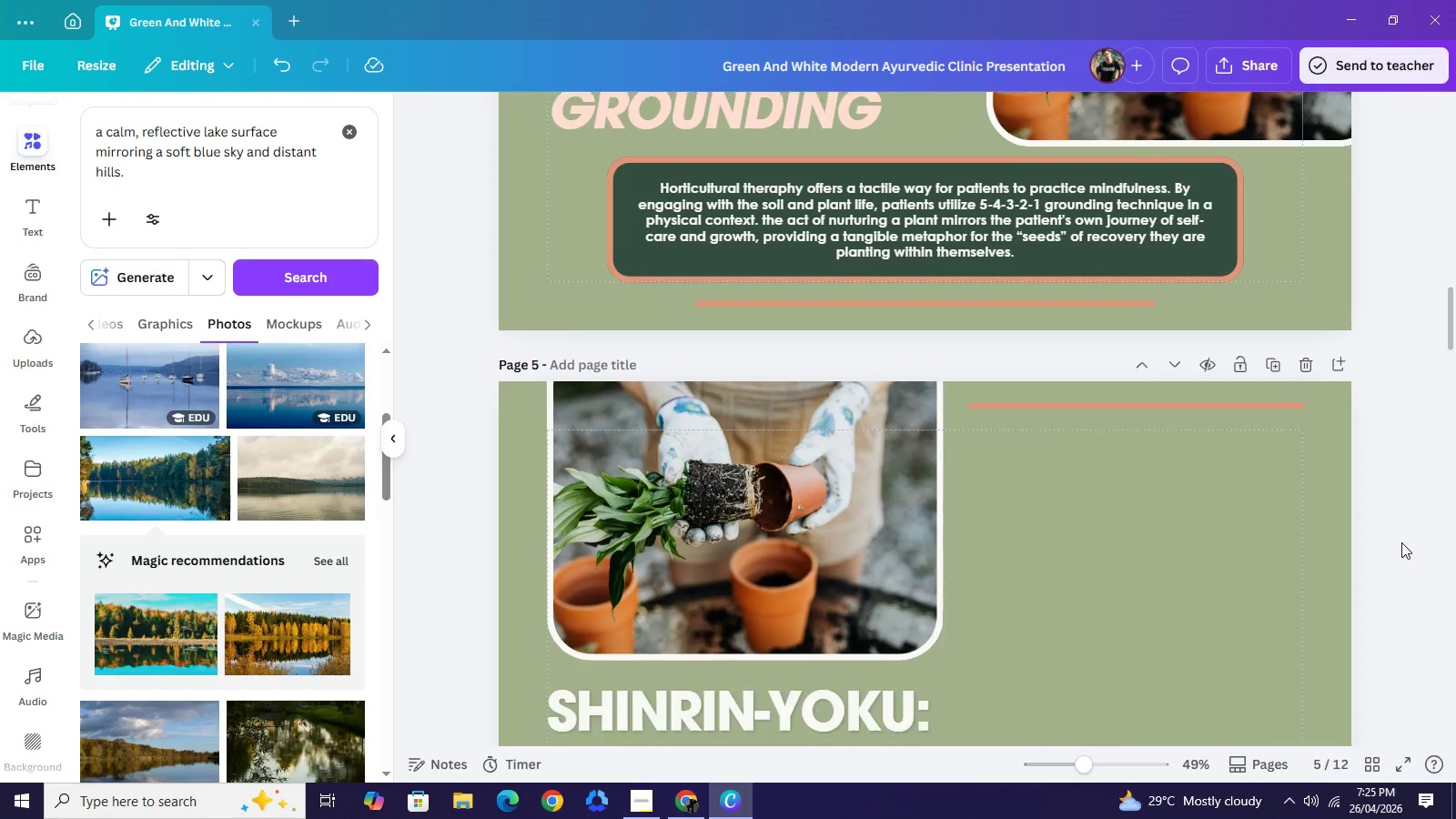 
scroll: coordinate [1401, 542], scroll_direction: down, amount: 1.0
 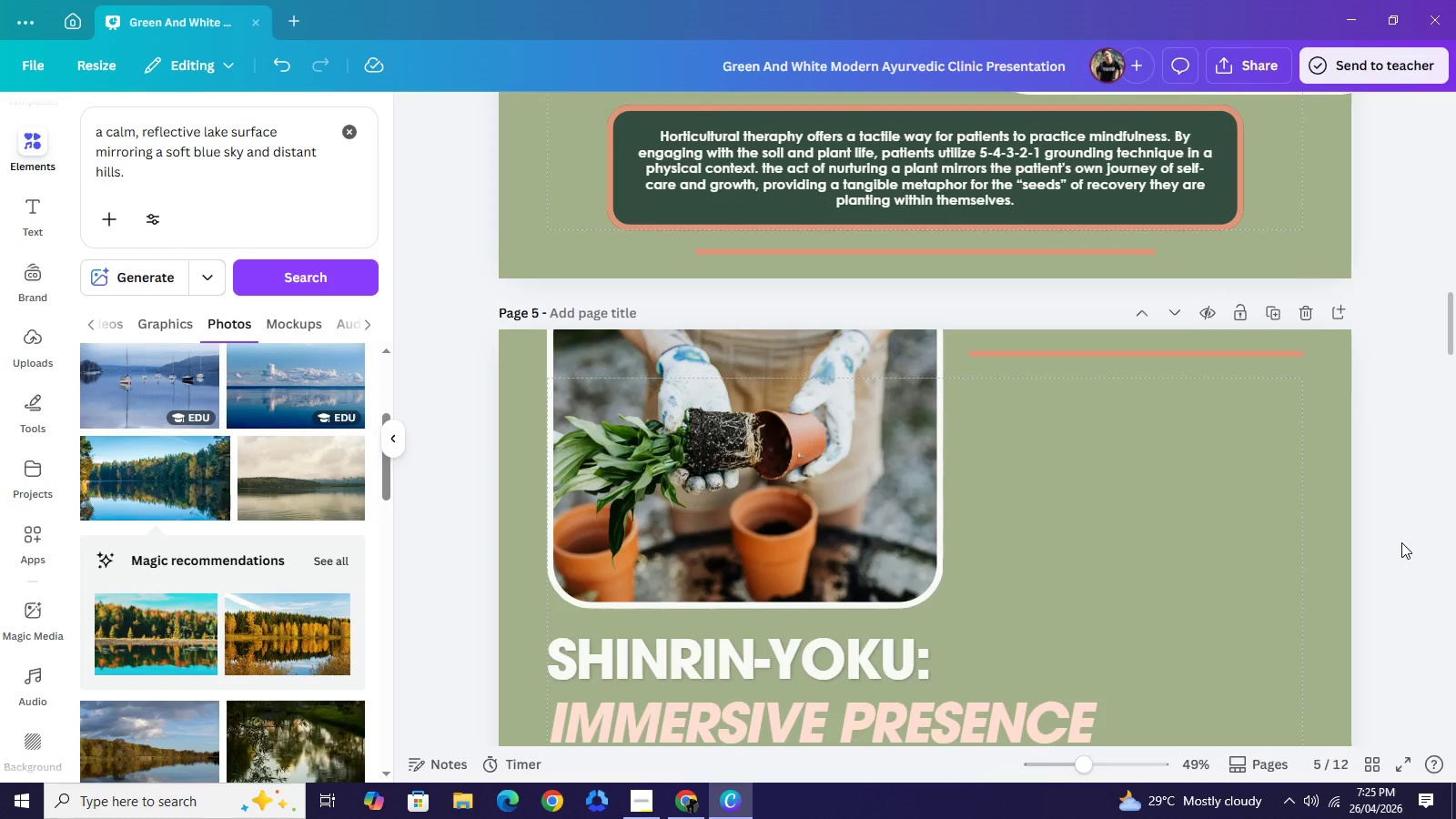 
scroll: coordinate [1441, 533], scroll_direction: up, amount: 8.0
 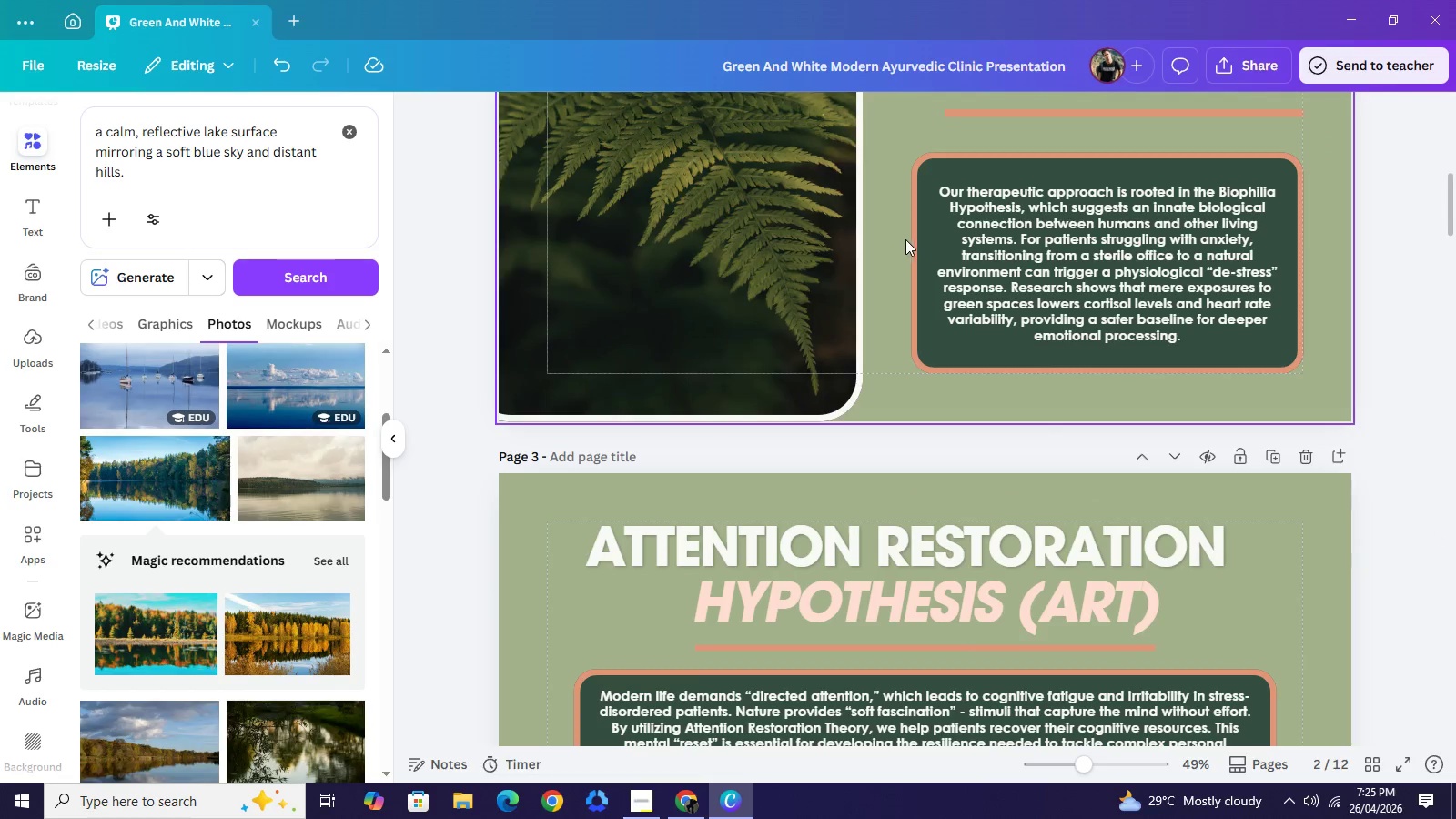 
left_click([1044, 253])
 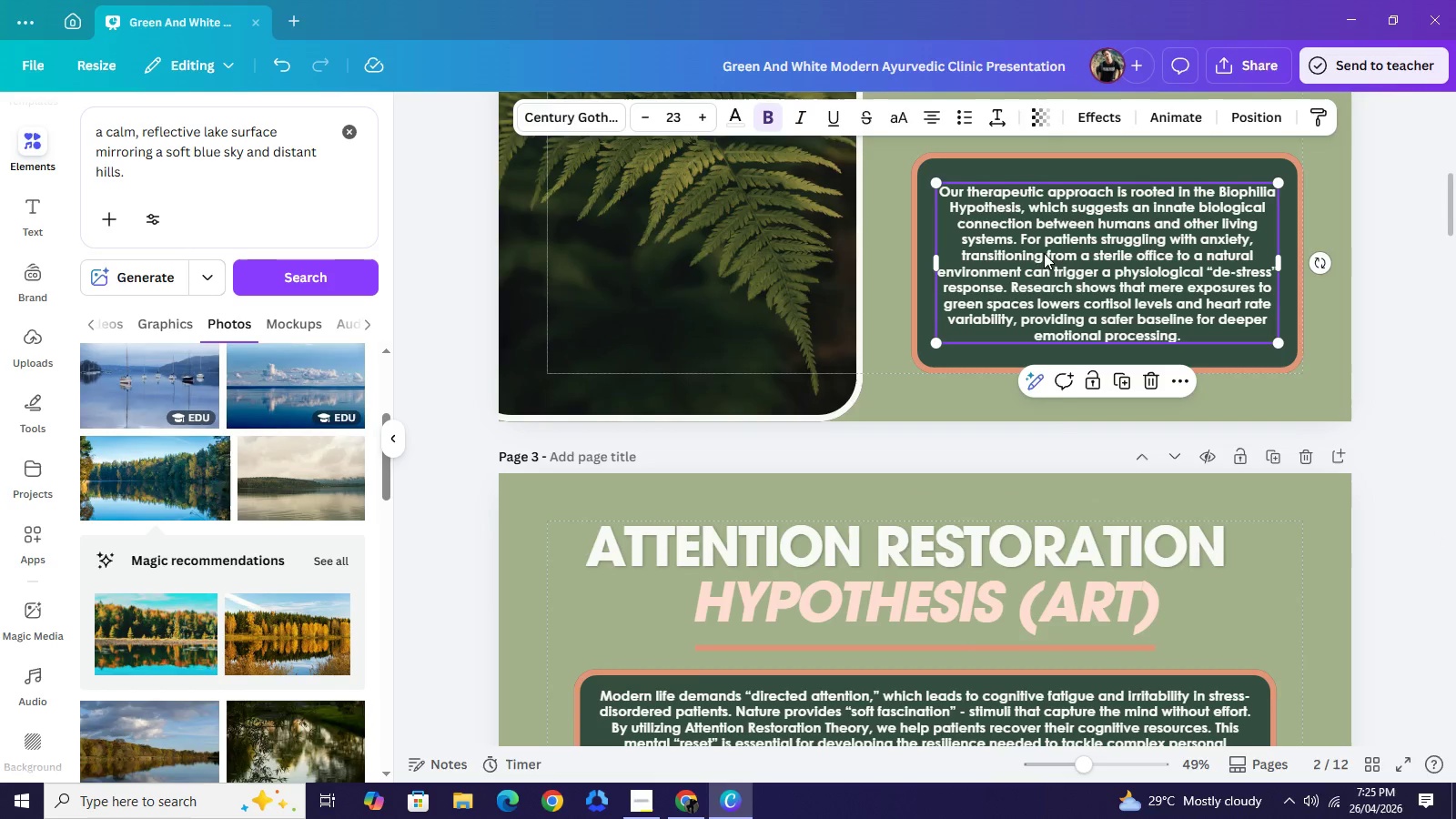 
key(Control+C)
 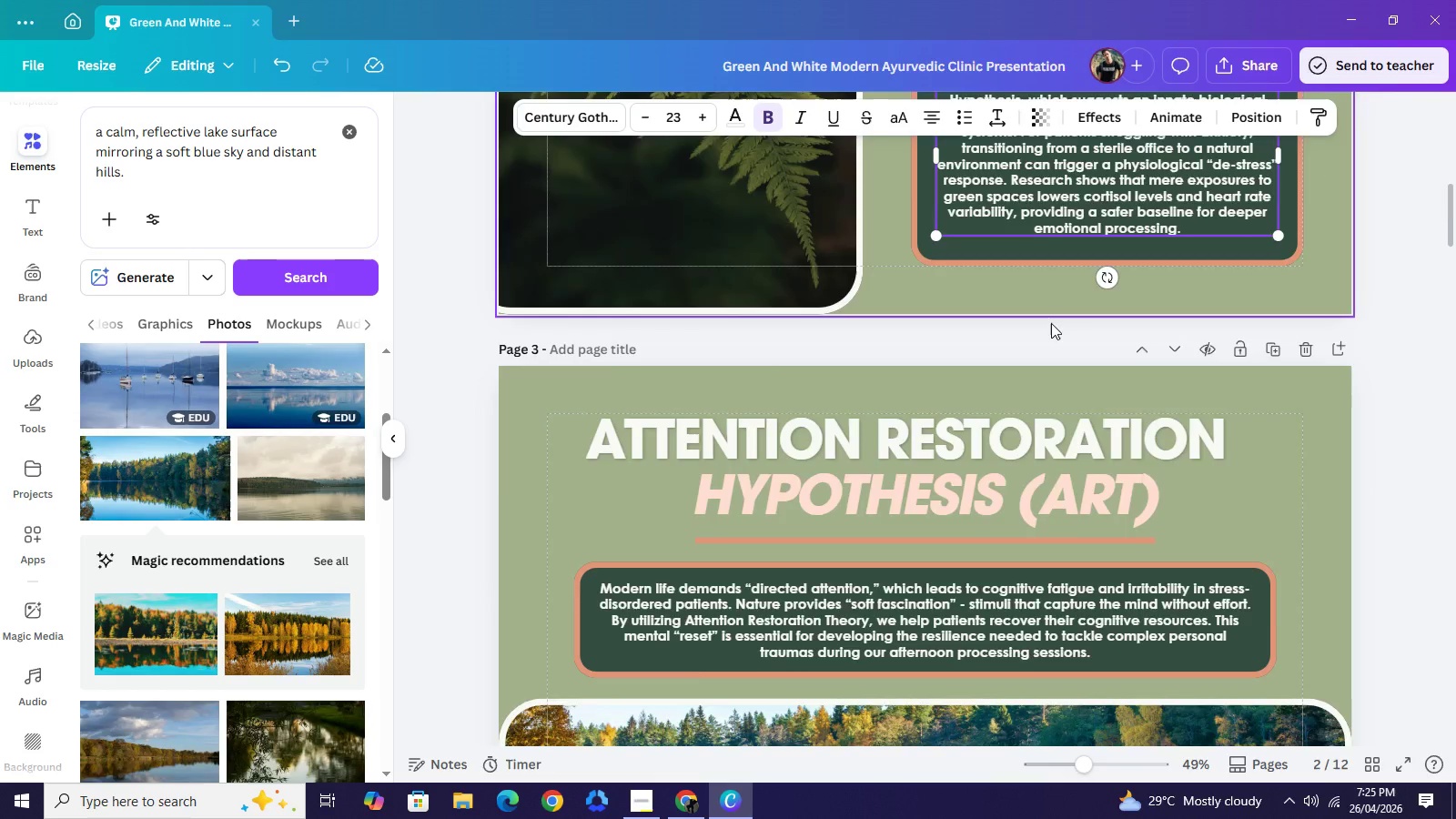 
scroll: coordinate [1046, 335], scroll_direction: down, amount: 11.0
 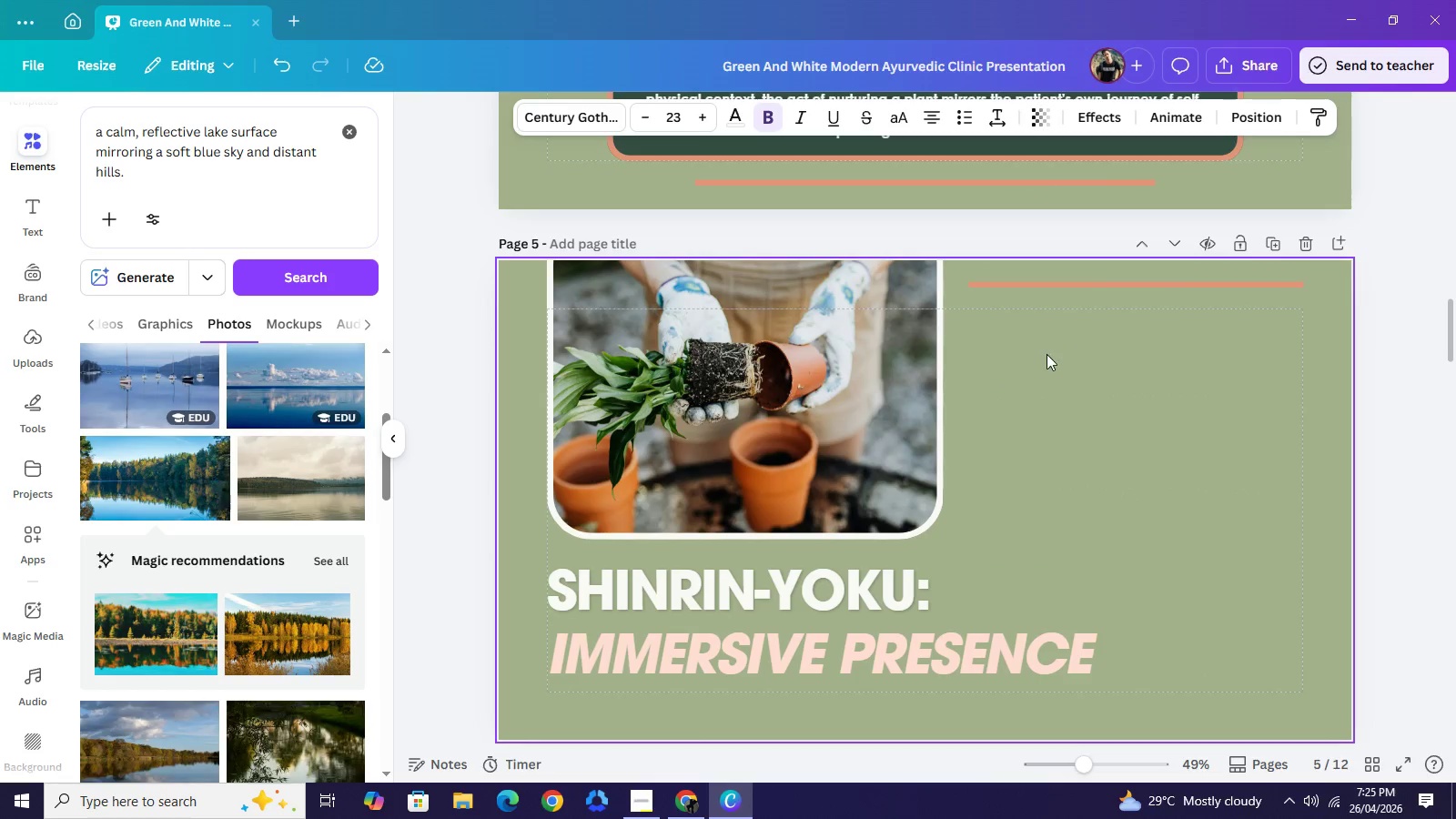 
key(Control+V)
 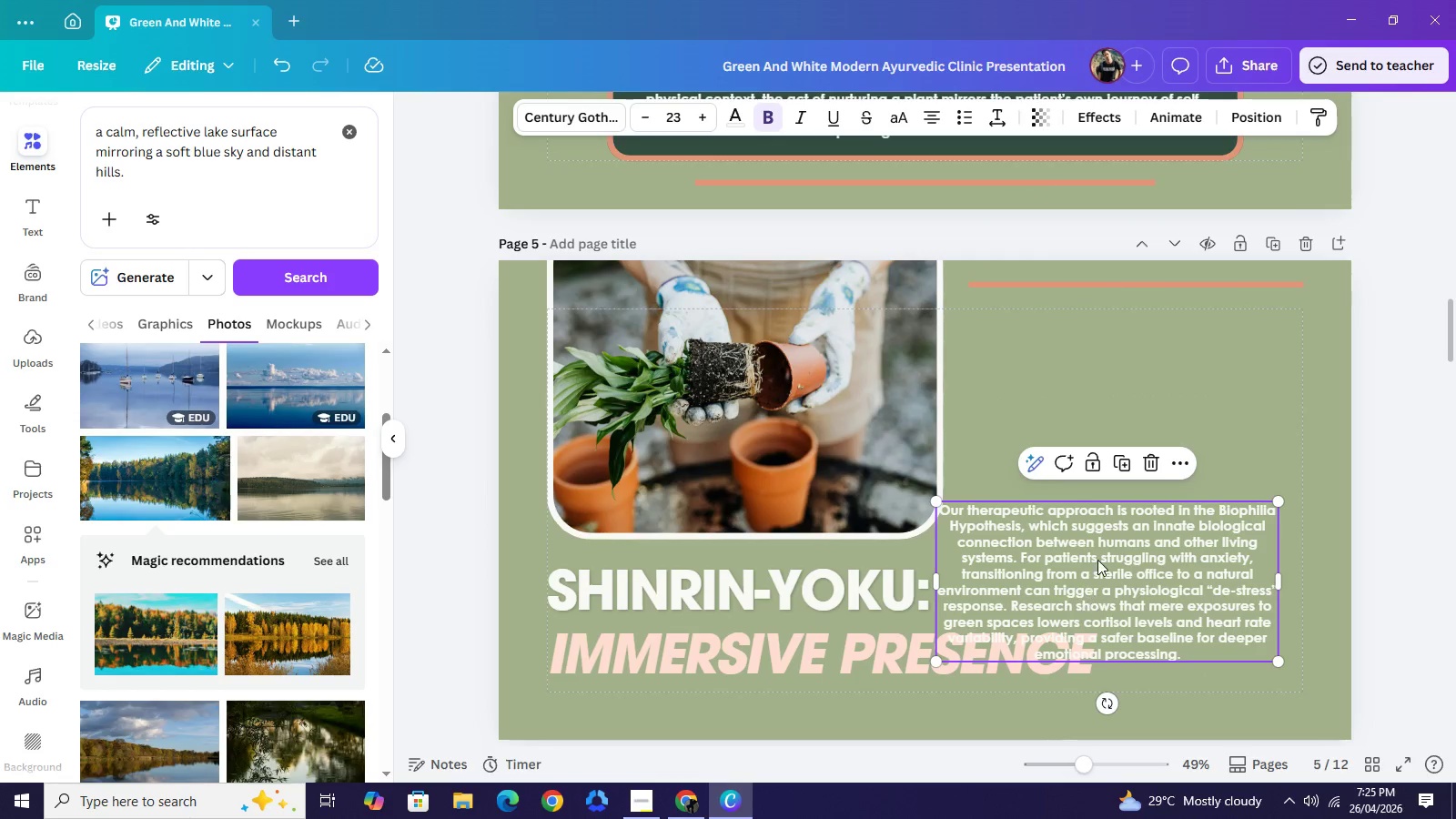 
left_click_drag(start_coordinate=[1087, 585], to_coordinate=[1107, 404])
 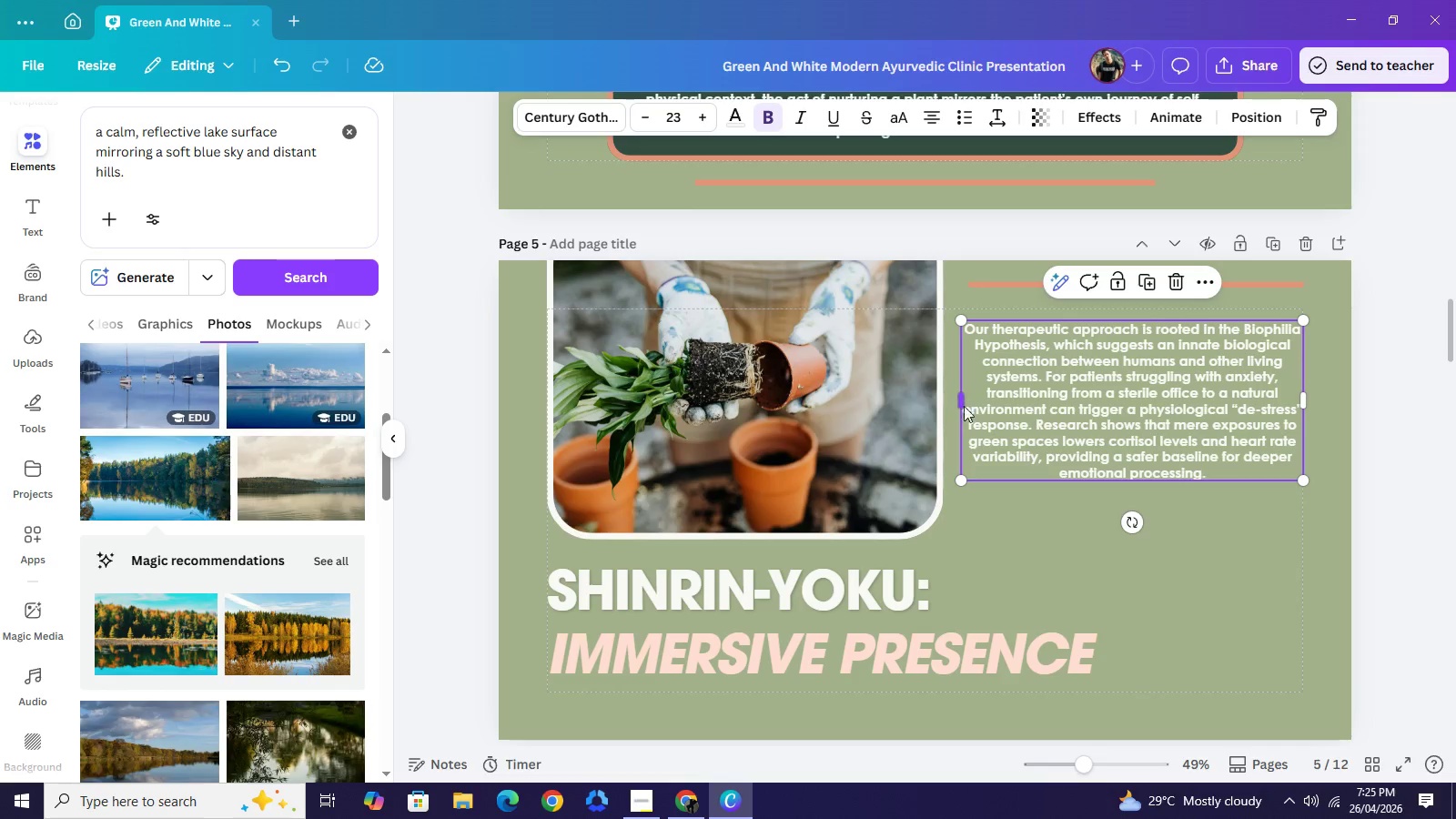 
left_click_drag(start_coordinate=[958, 406], to_coordinate=[1003, 407])
 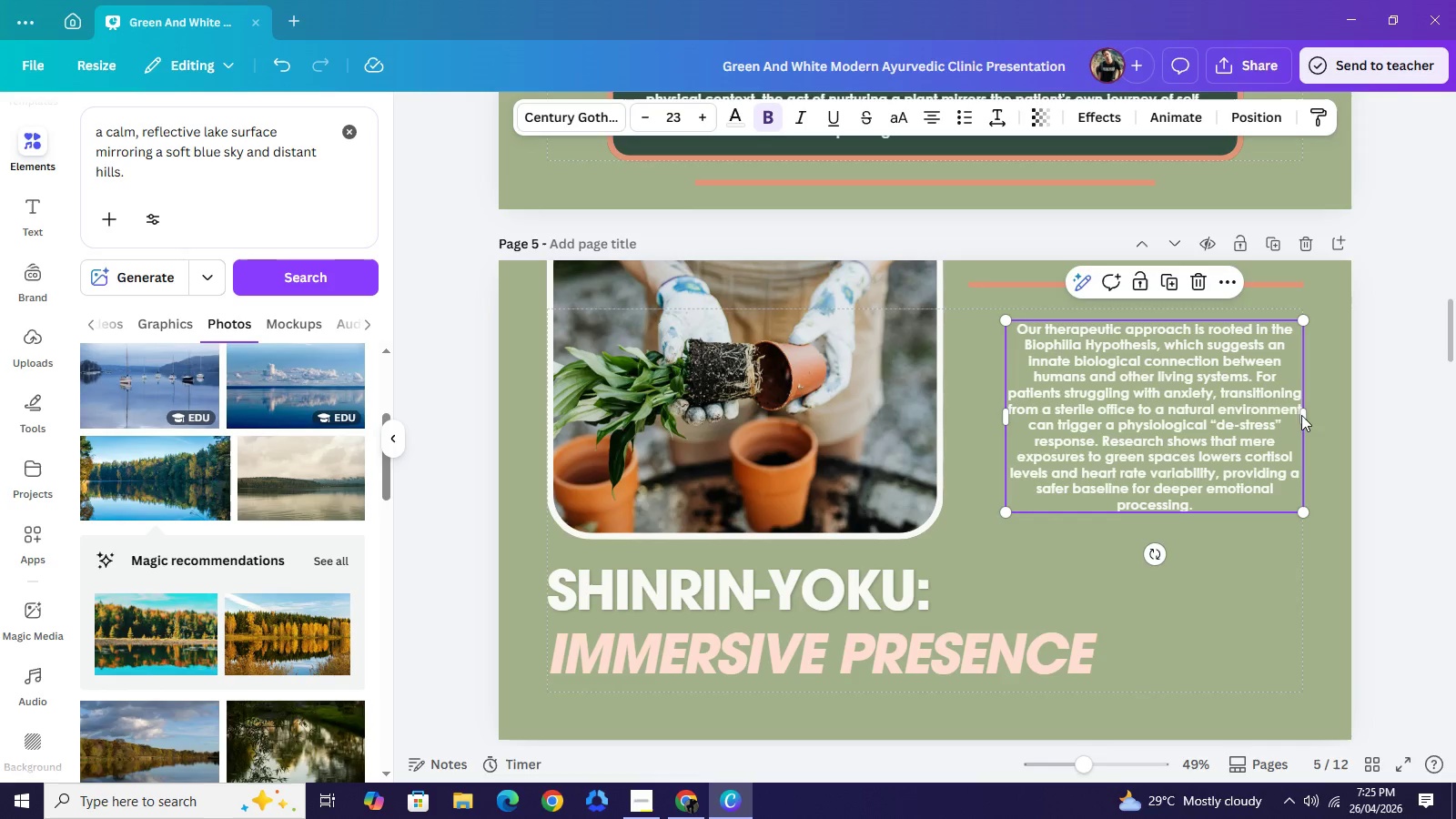 
left_click_drag(start_coordinate=[1303, 415], to_coordinate=[1297, 415])
 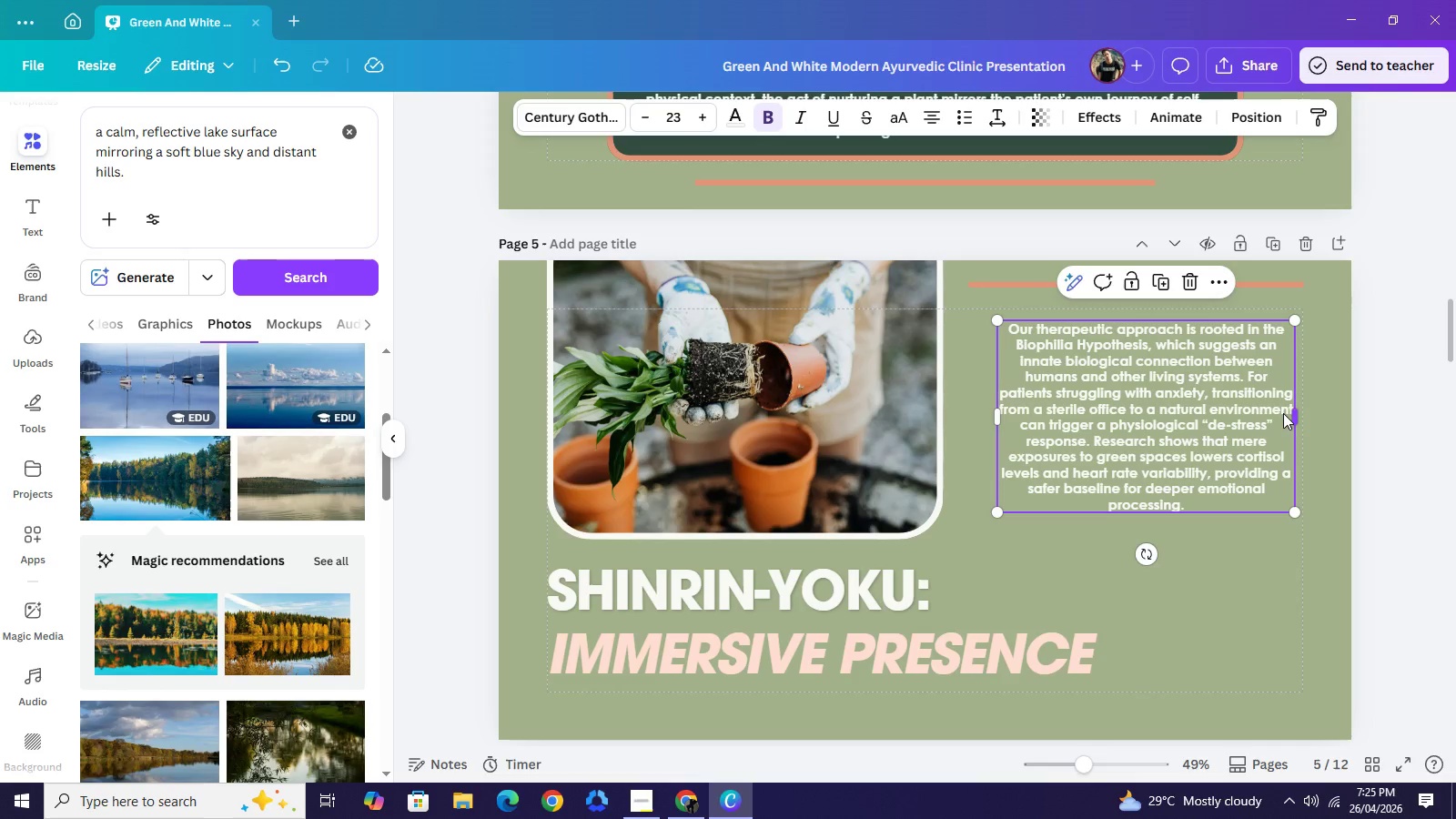 
left_click_drag(start_coordinate=[1297, 415], to_coordinate=[1280, 412])
 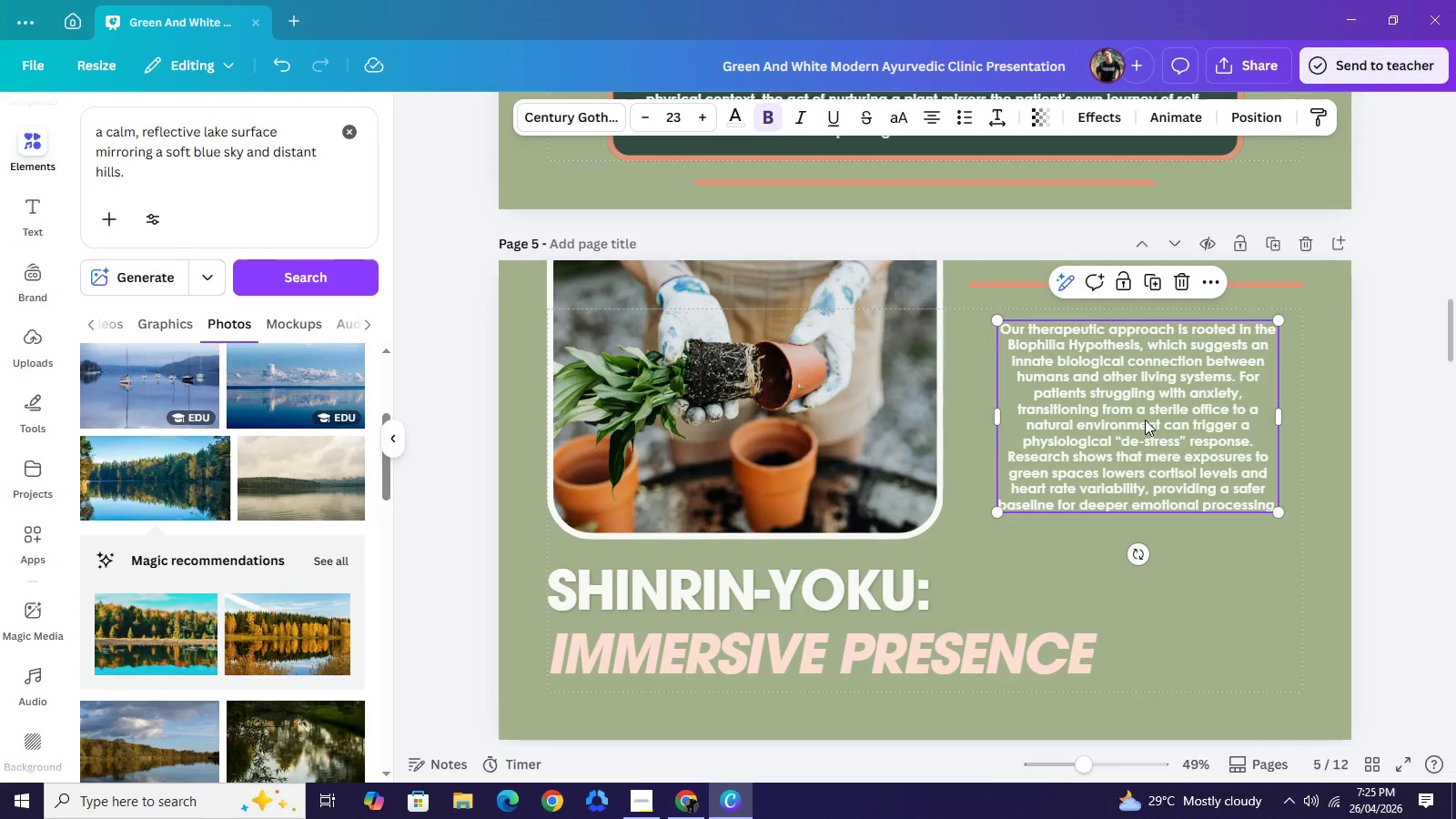 
left_click_drag(start_coordinate=[1144, 420], to_coordinate=[1143, 429])
 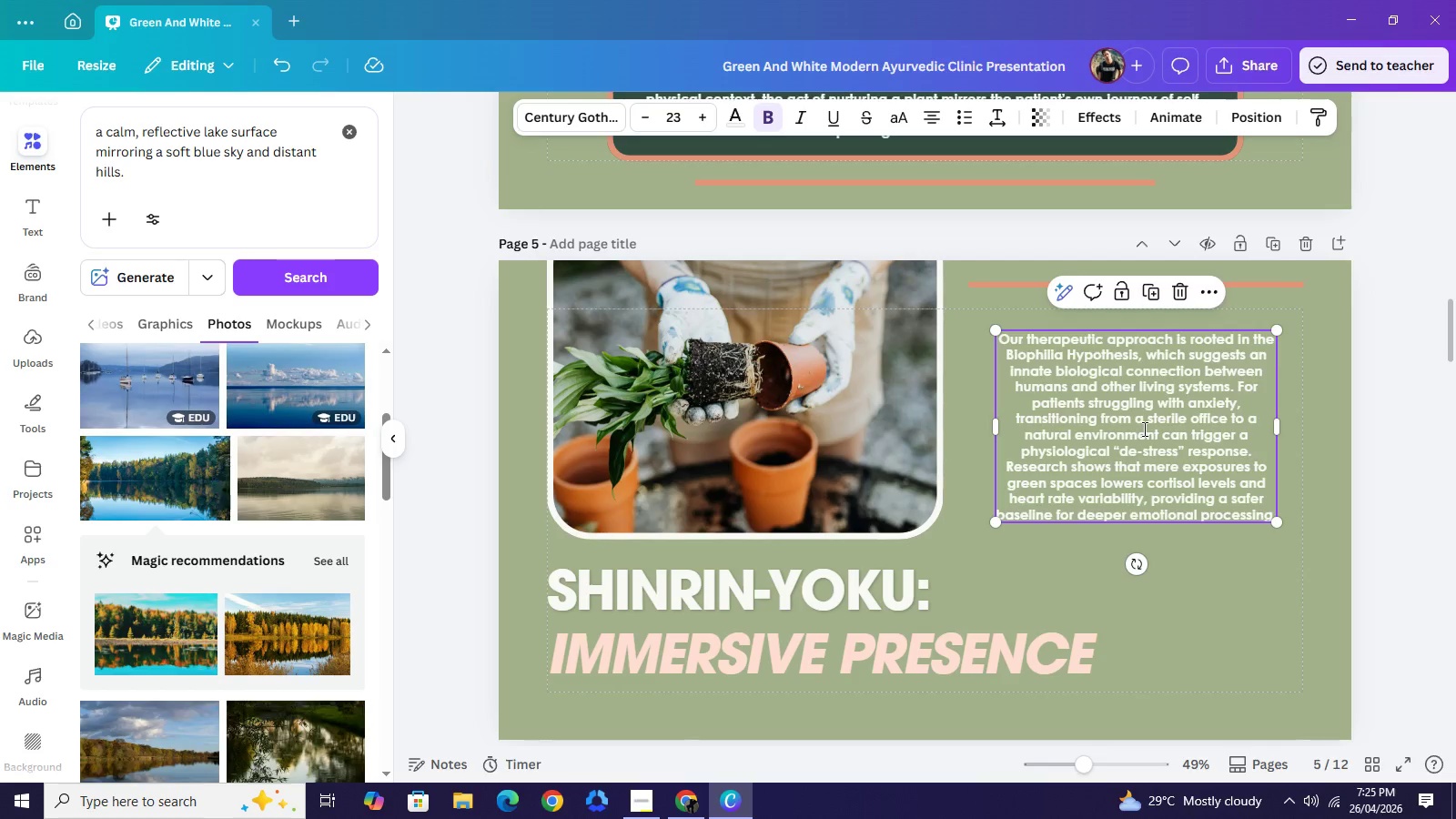 
double_click([1143, 429])
 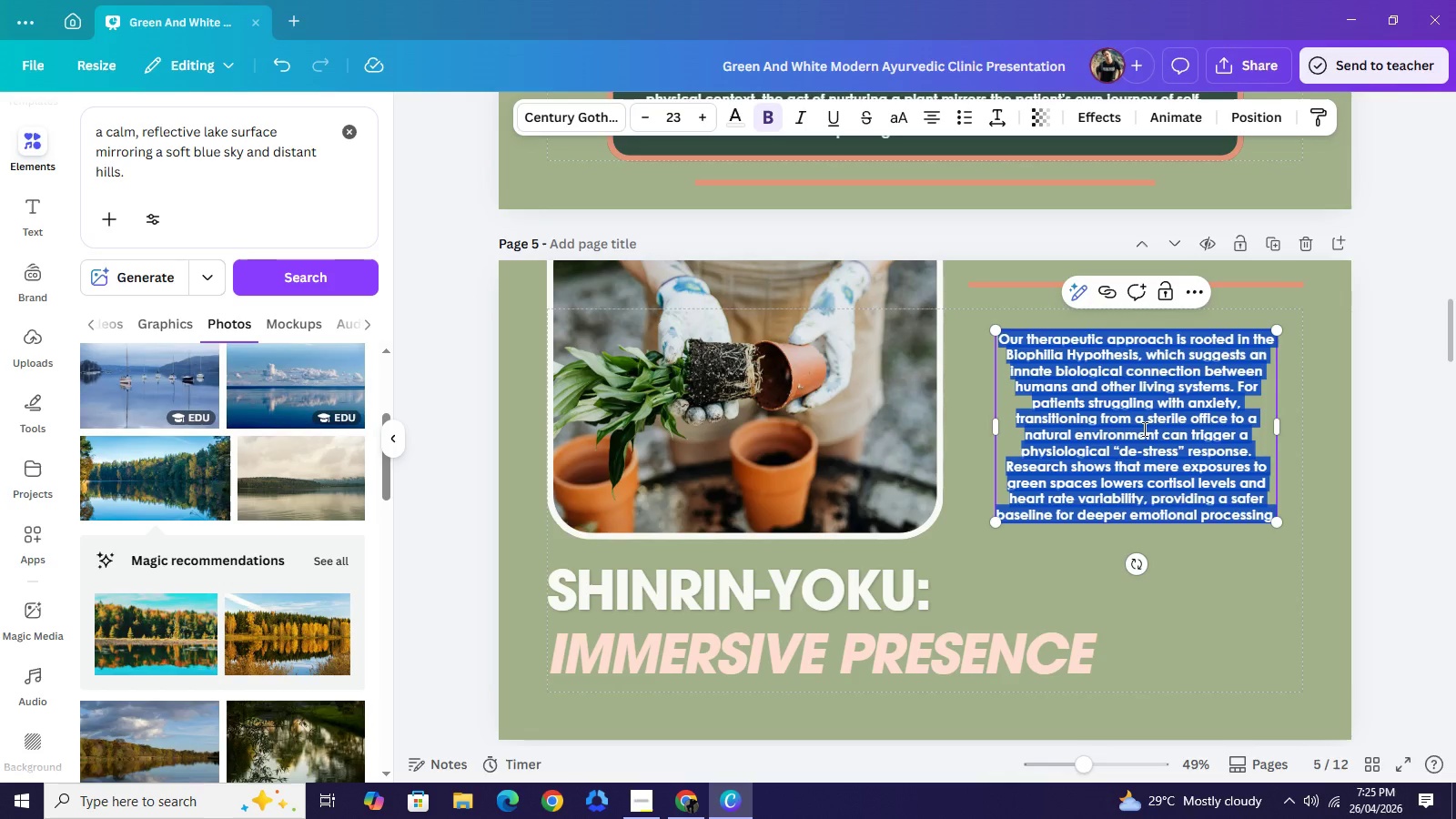 
wait(8.83)
 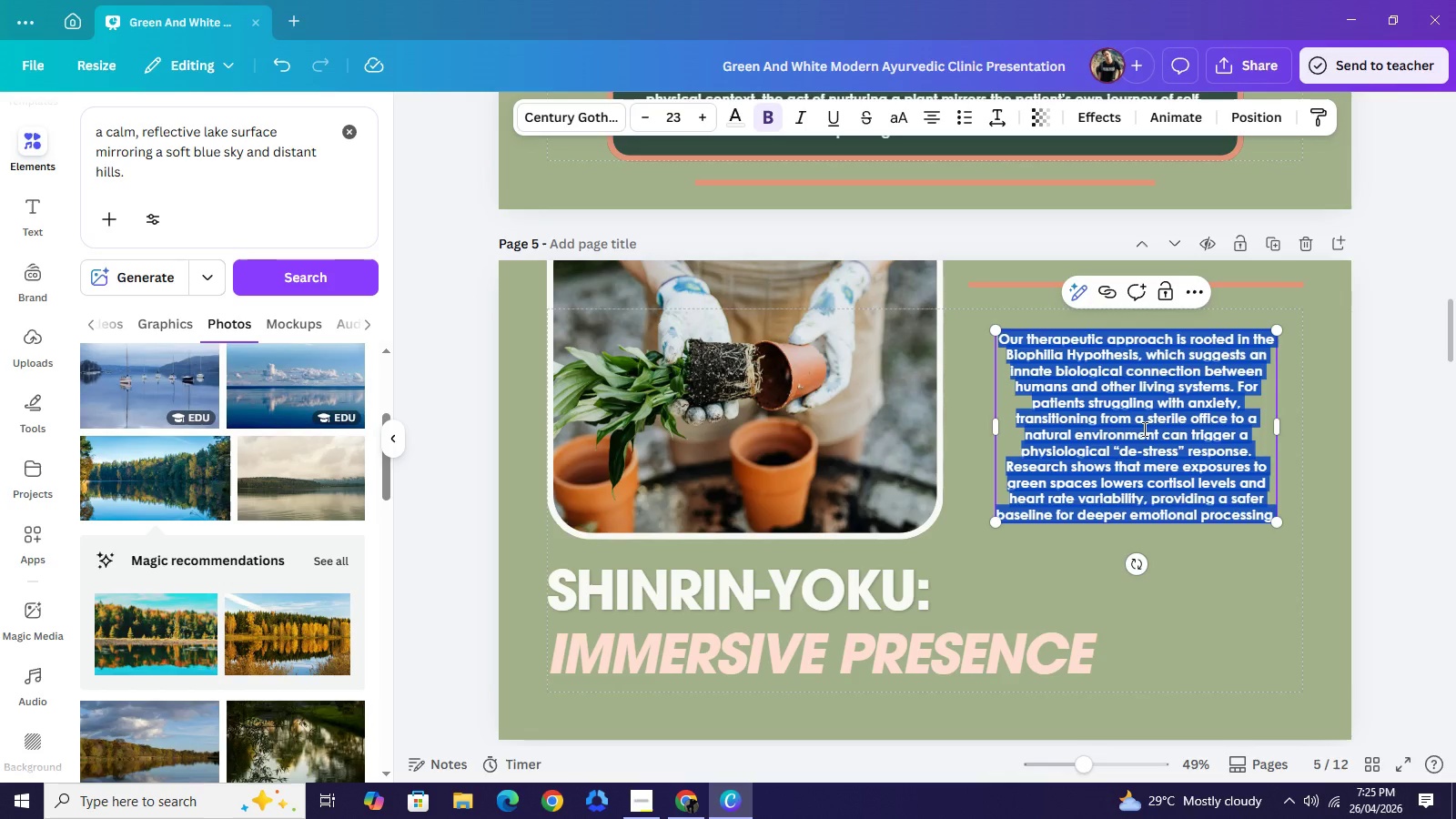 
type(Forest)
 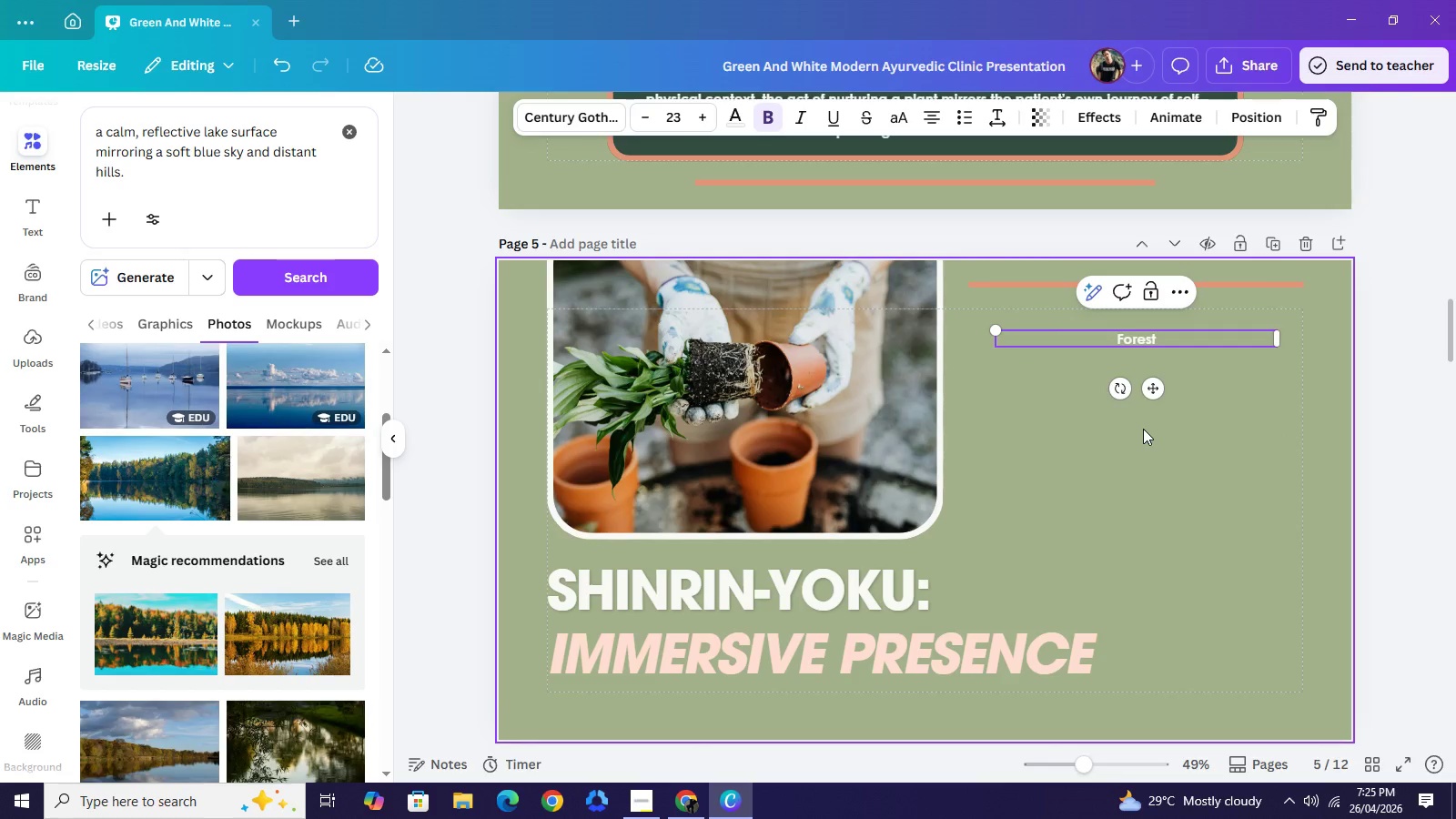 
type( Bathing, or Shin)
 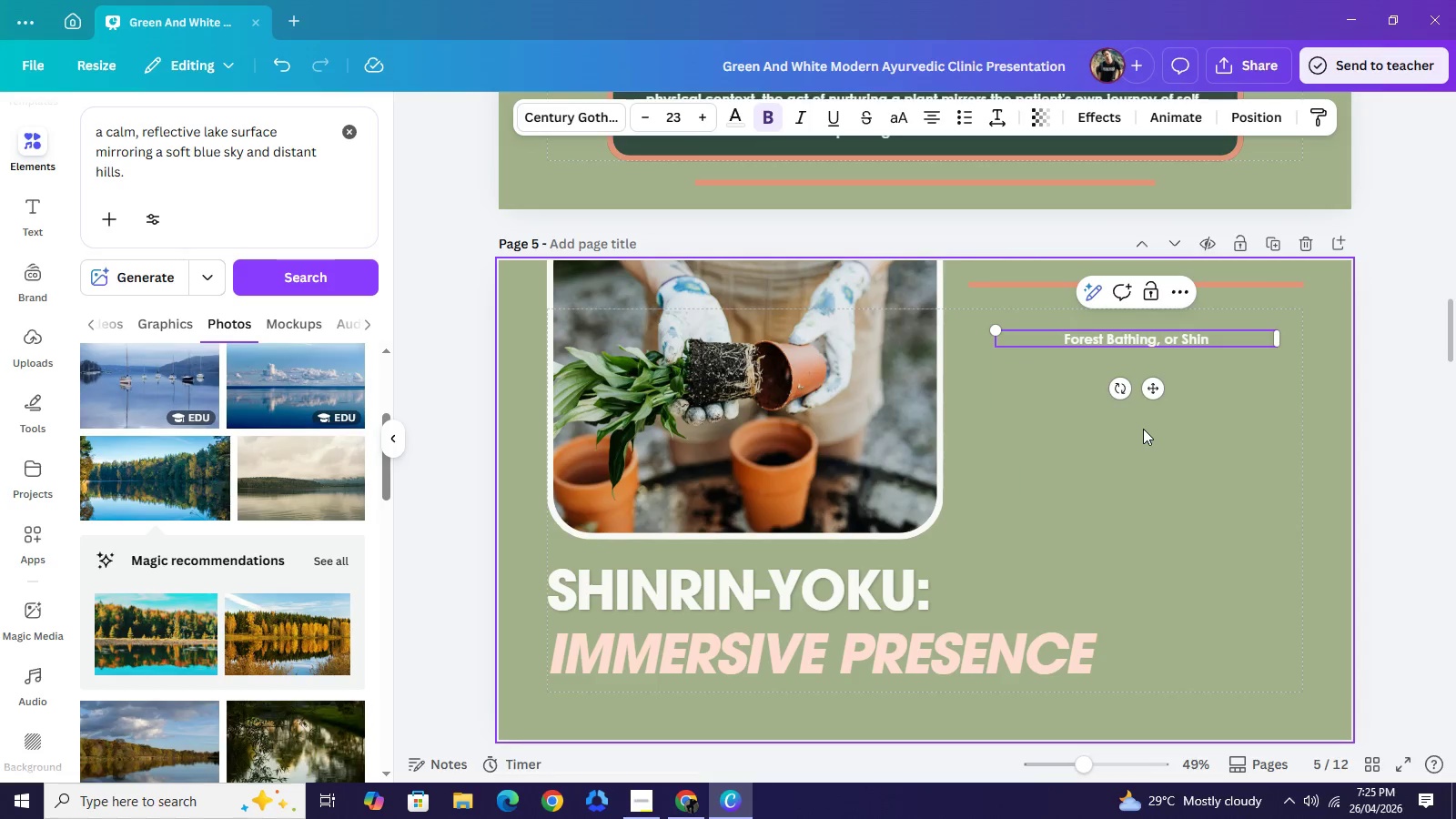 
type(rin-Yoku, is not a hike, but a slow, senos===)
key(Backspace)
key(Backspace)
key(Backspace)
key(Backspace)
key(Backspace)
type(sory)
 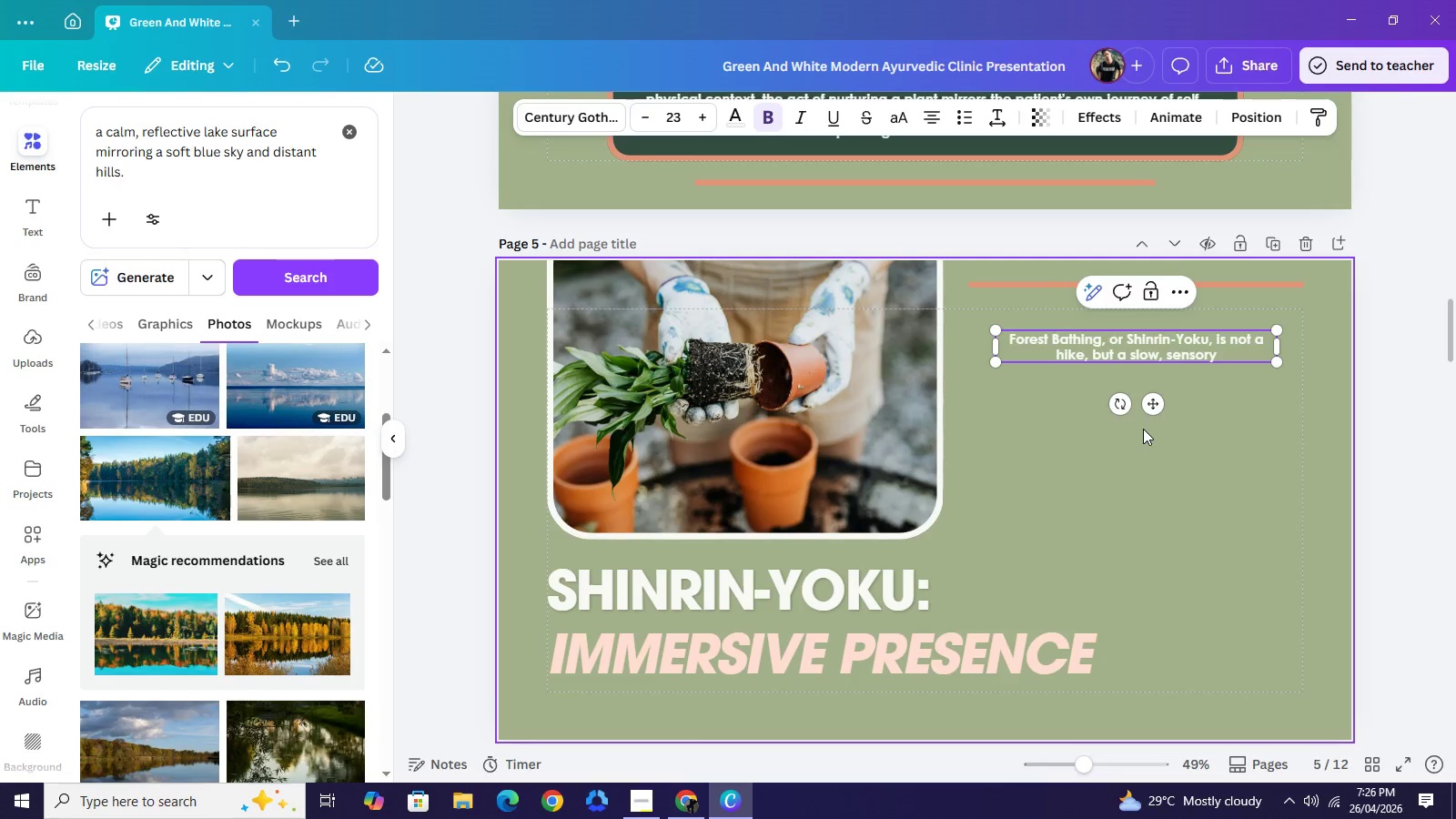 
wait(5.83)
 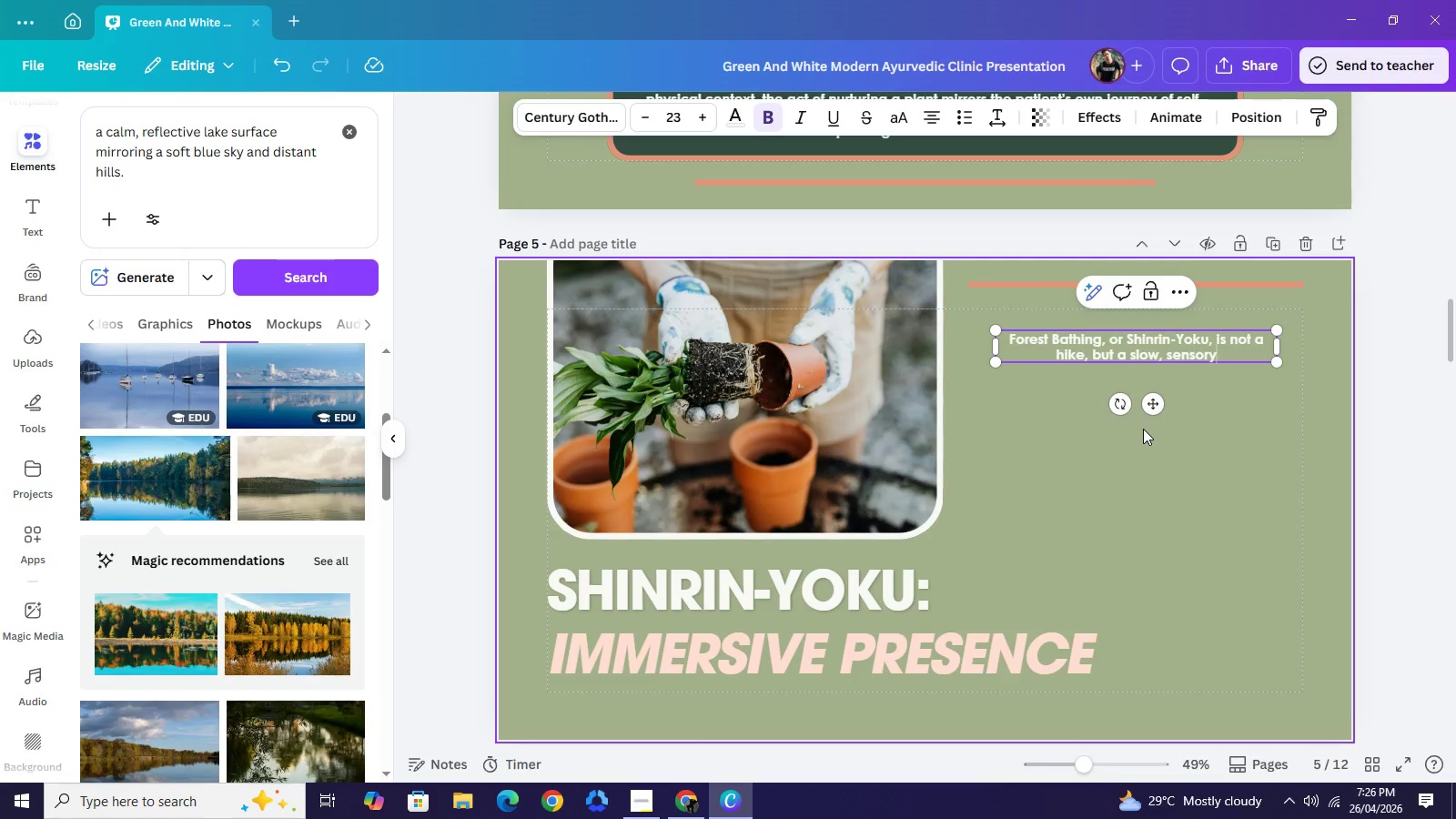 
type( immersion. As facilitators)
 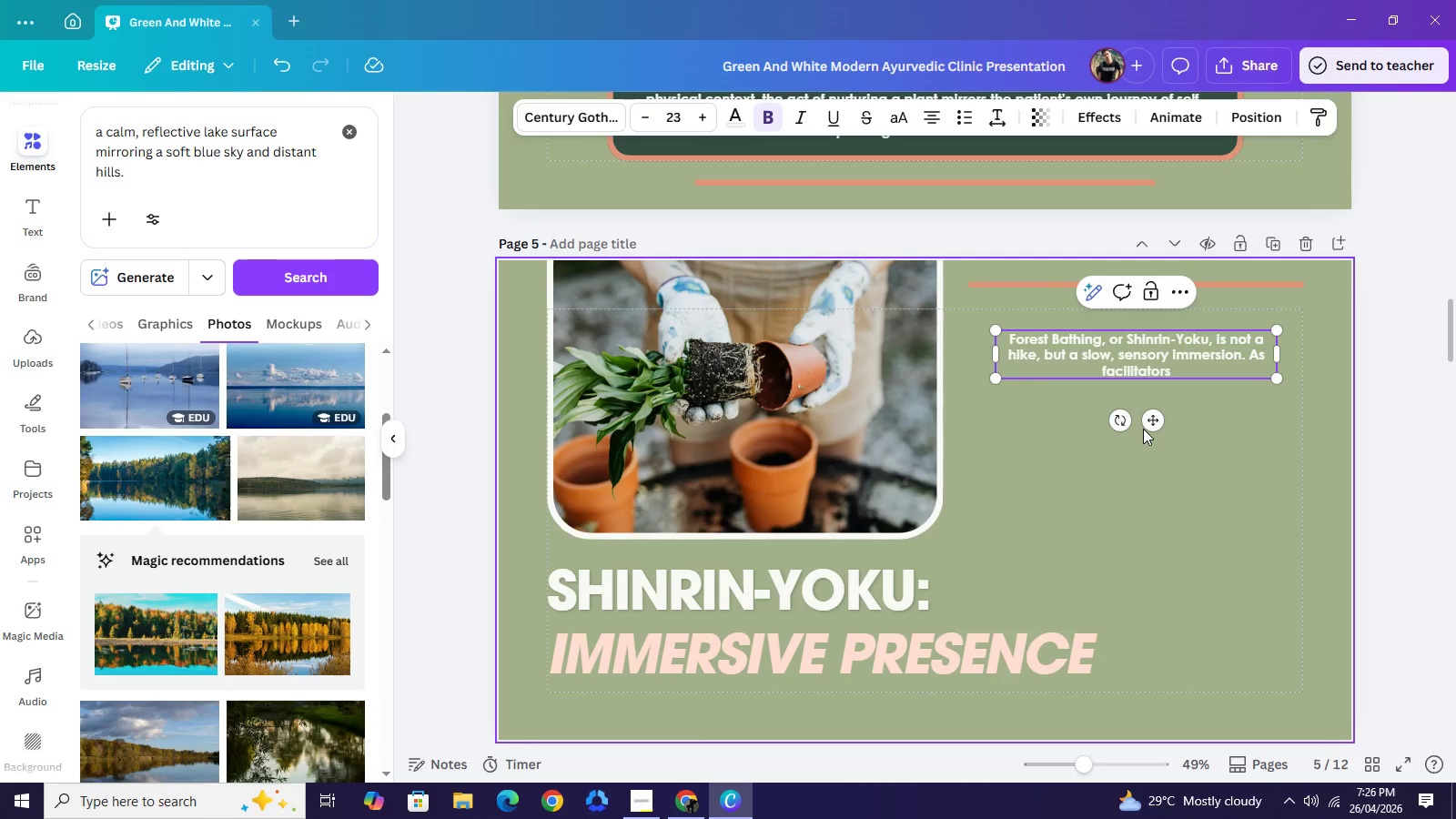 
key(Backspace)
key(Backspace)
key(Backspace)
key(Backspace)
type(tors, your role is to guide patients to notice  the "micro-movements" of the forest-the sway of branches or the scent of damp earth. This practice is partu)
key(Backspace)
type(icularly)
 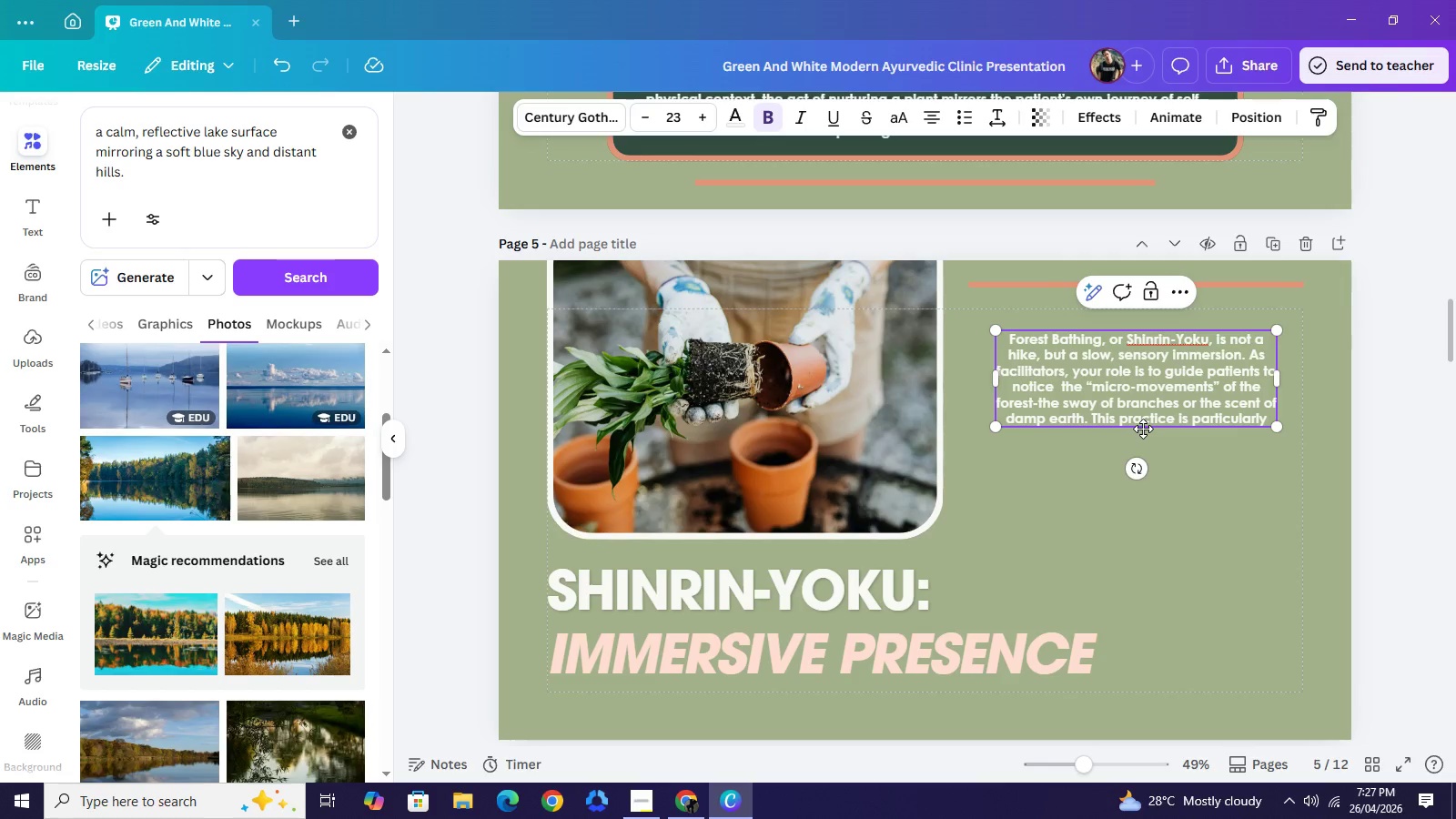 
type( effective for patients)
 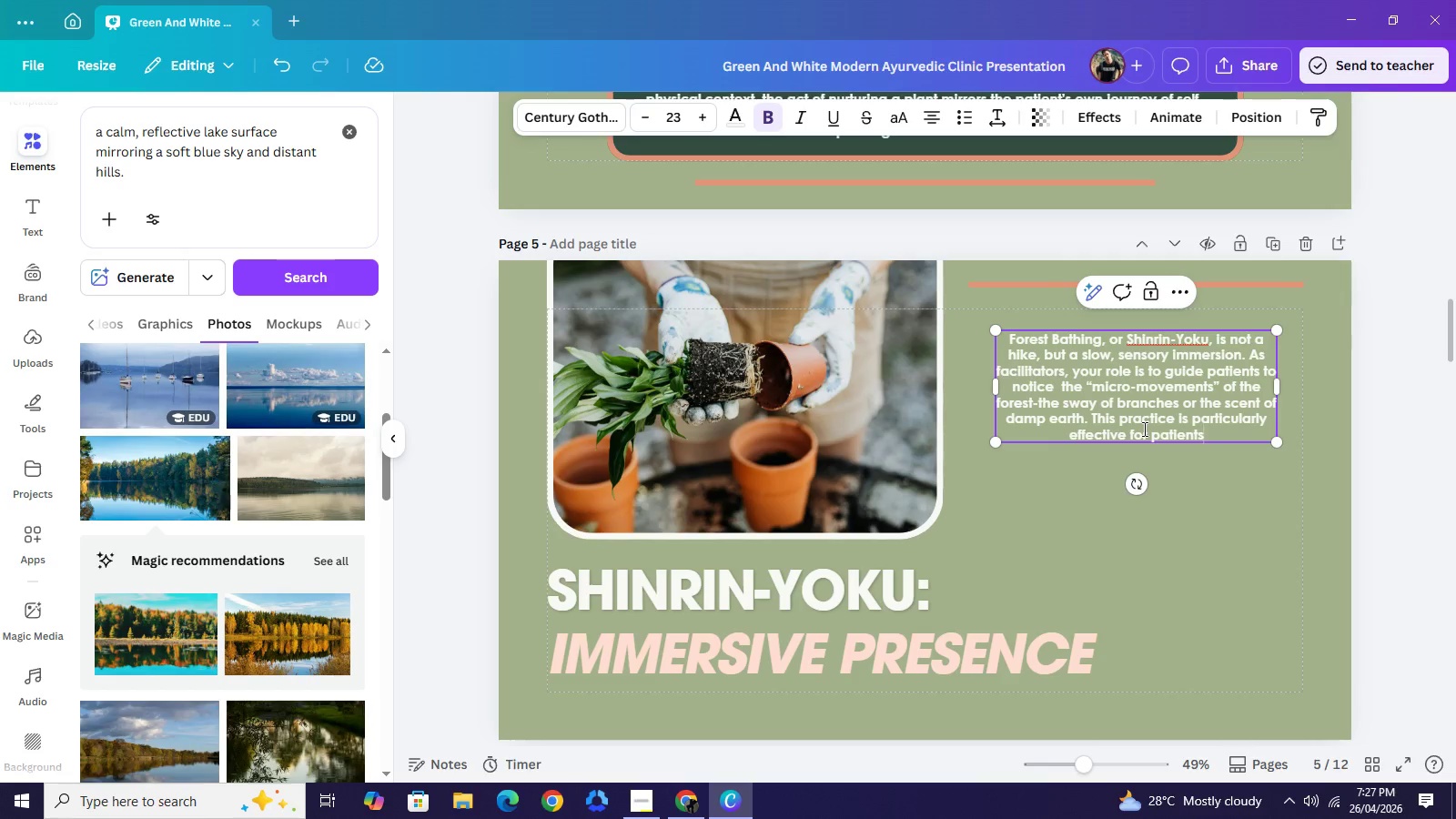 
wait(12.06)
 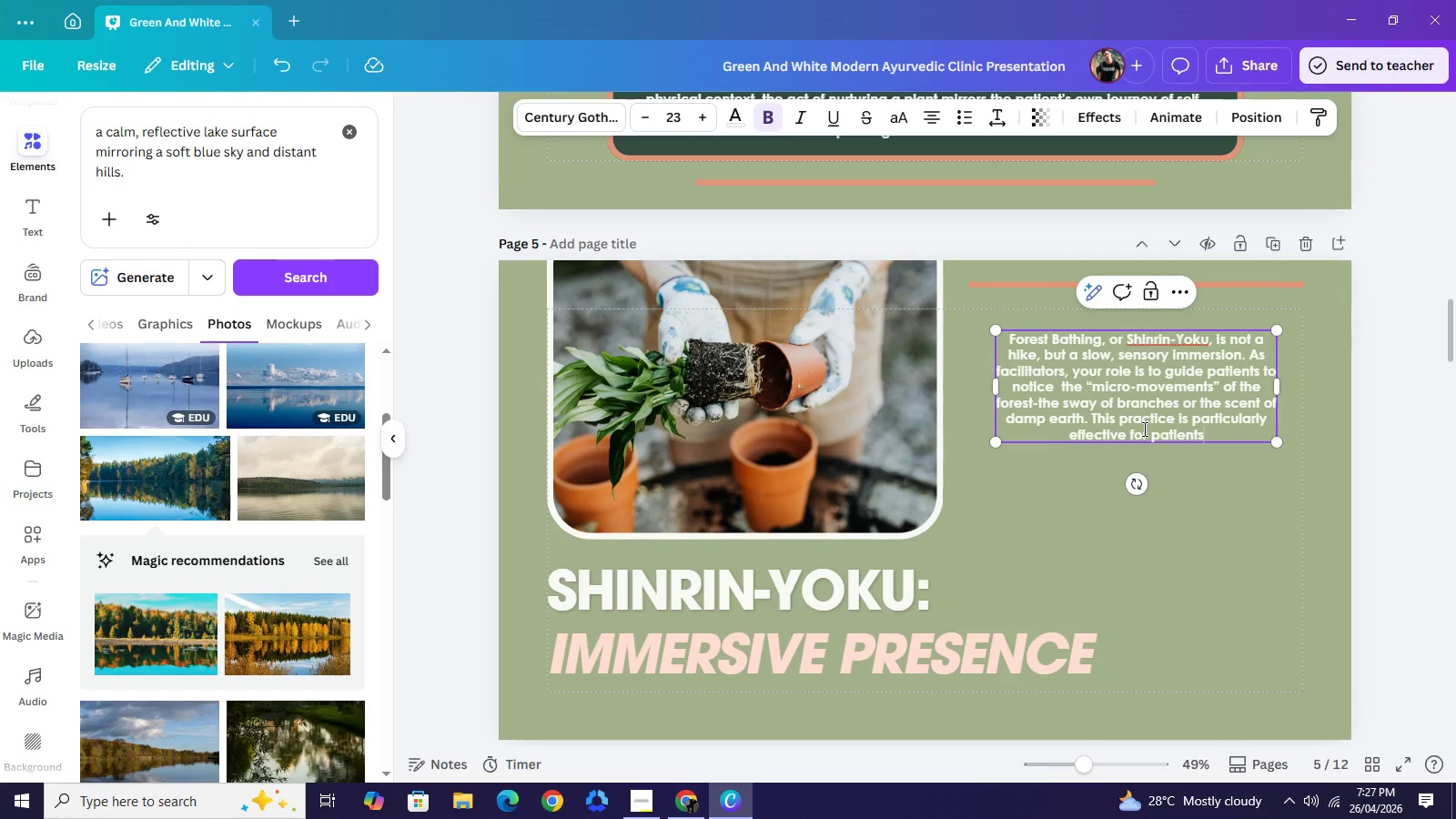 
type( with high-arousal amxiety, as it em)
key(Backspace)
type(ncourages)
 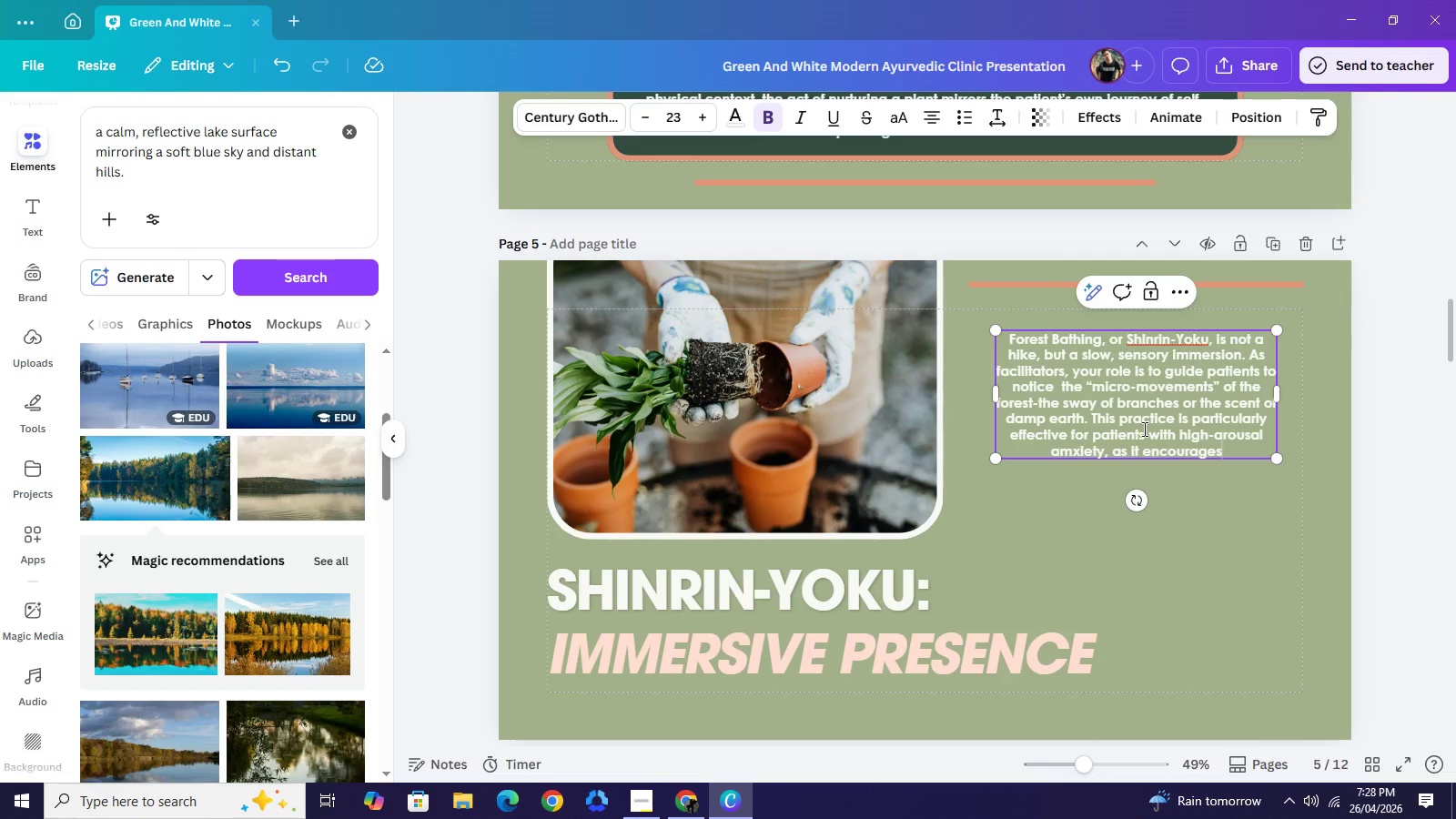 
type( a state of "flow" and presence that )
key(Backspace)
type( quiets the stat)
 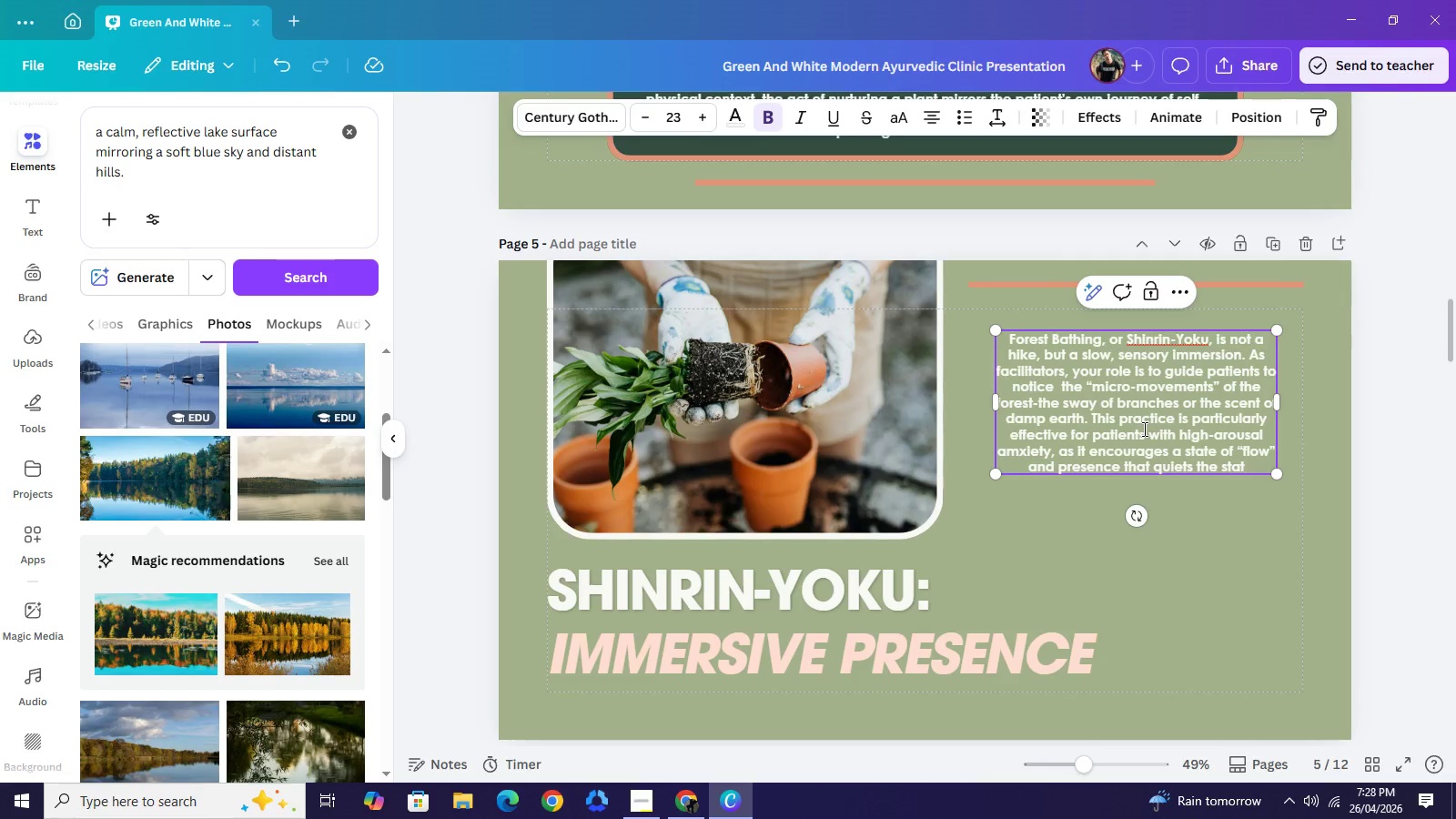 
key(BracketRight)
 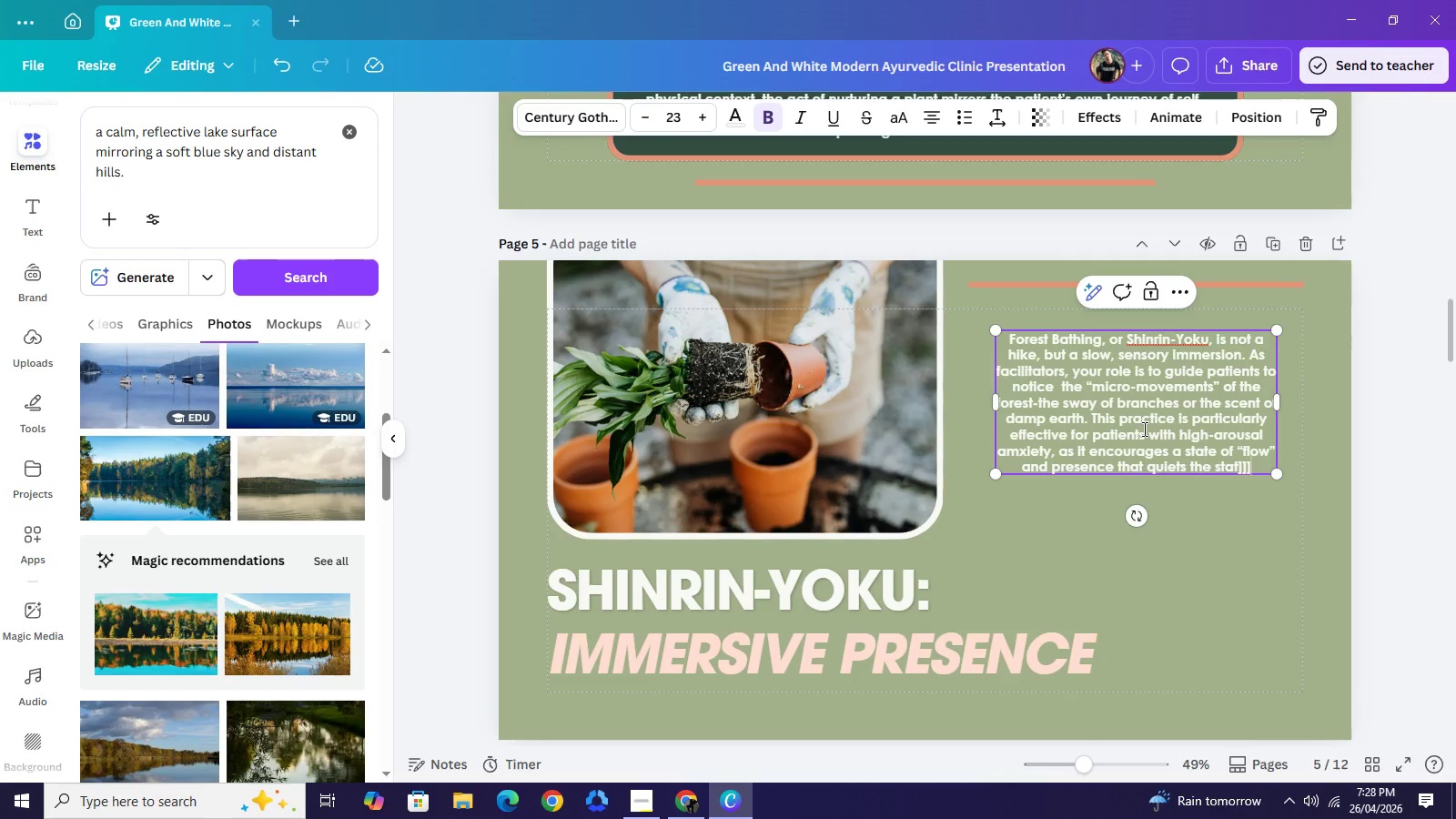 
key(BracketRight)
 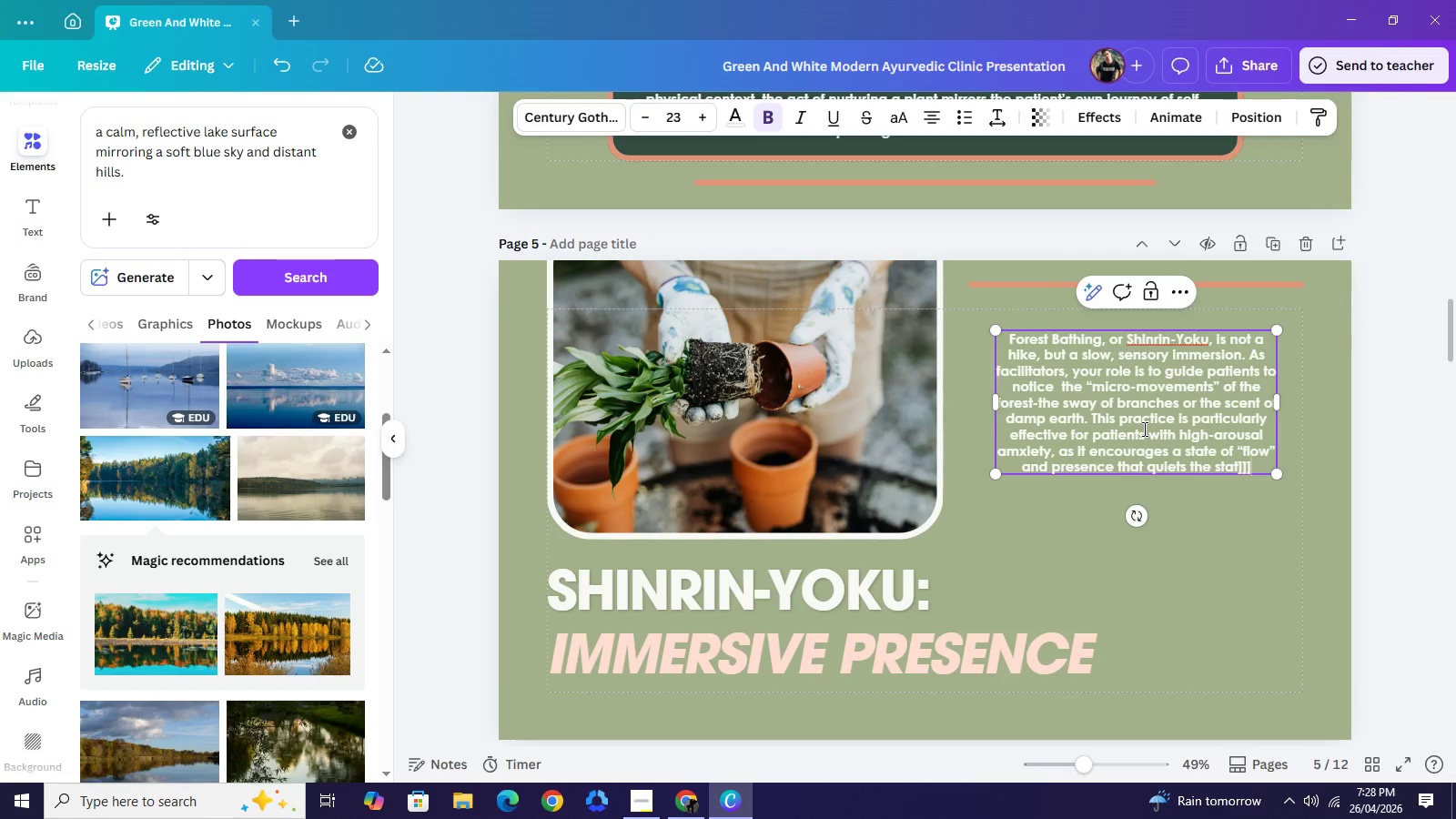 
key(BracketRight)
 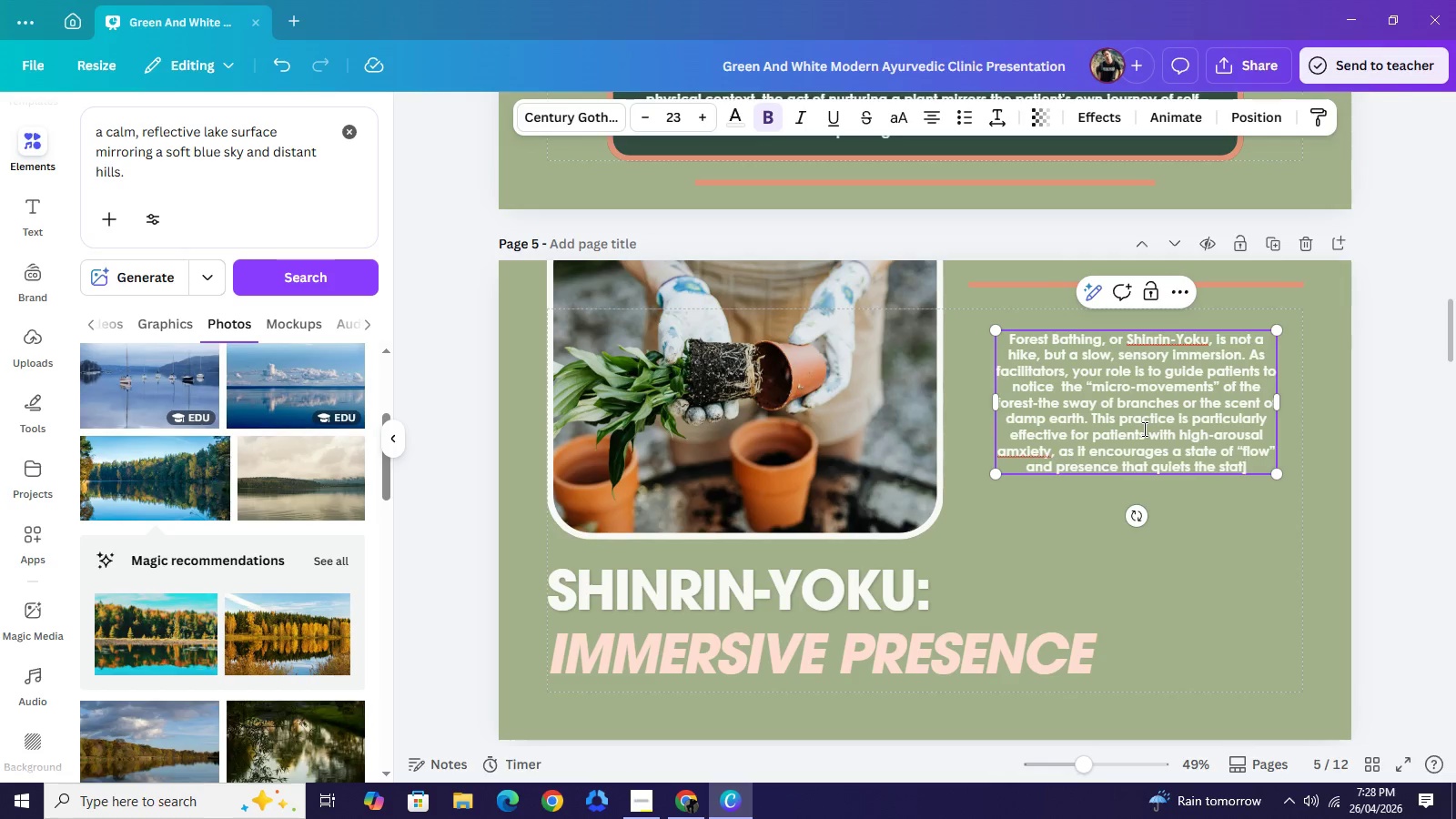 
key(Backspace)
 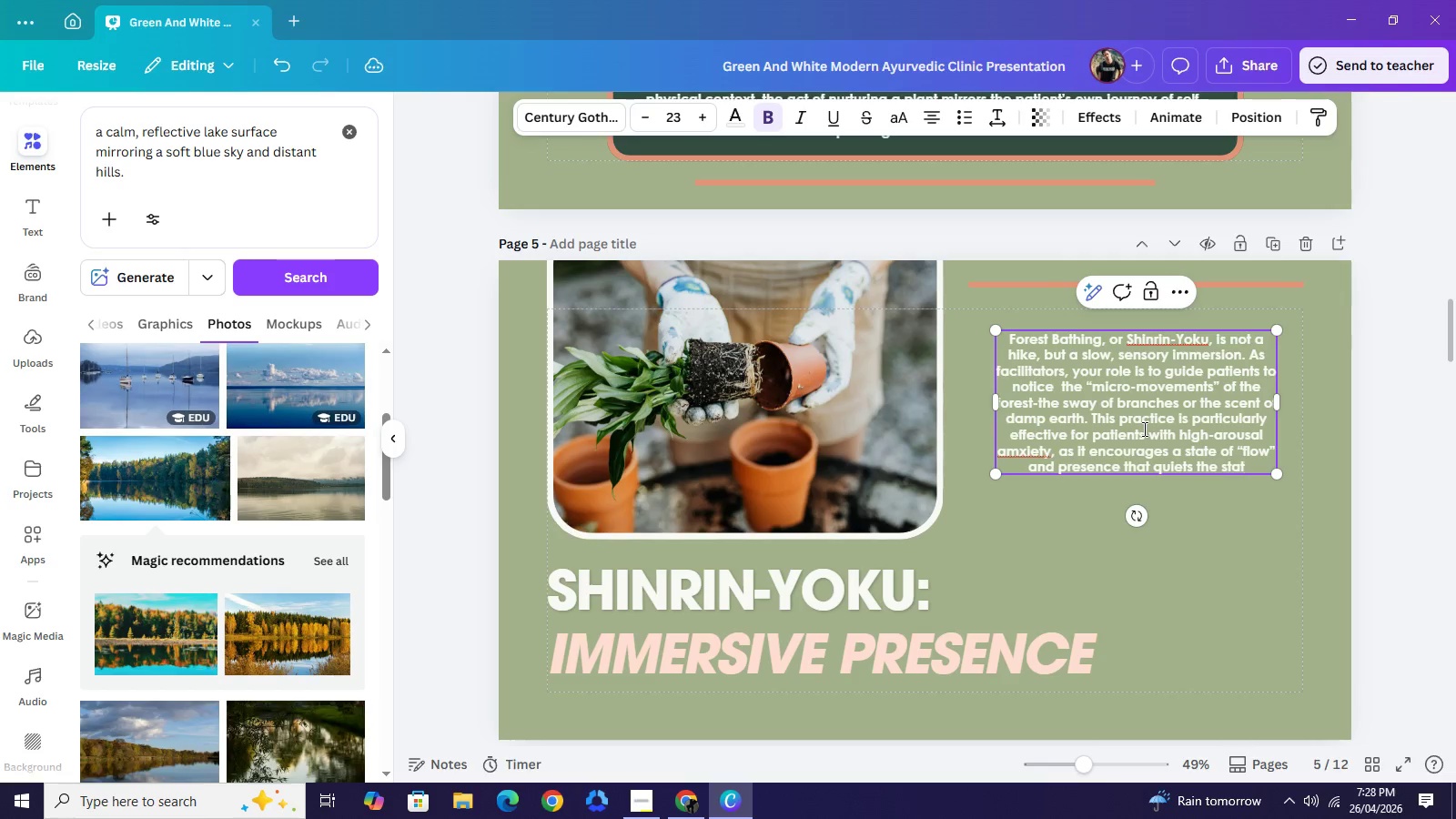 
key(Backspace)
 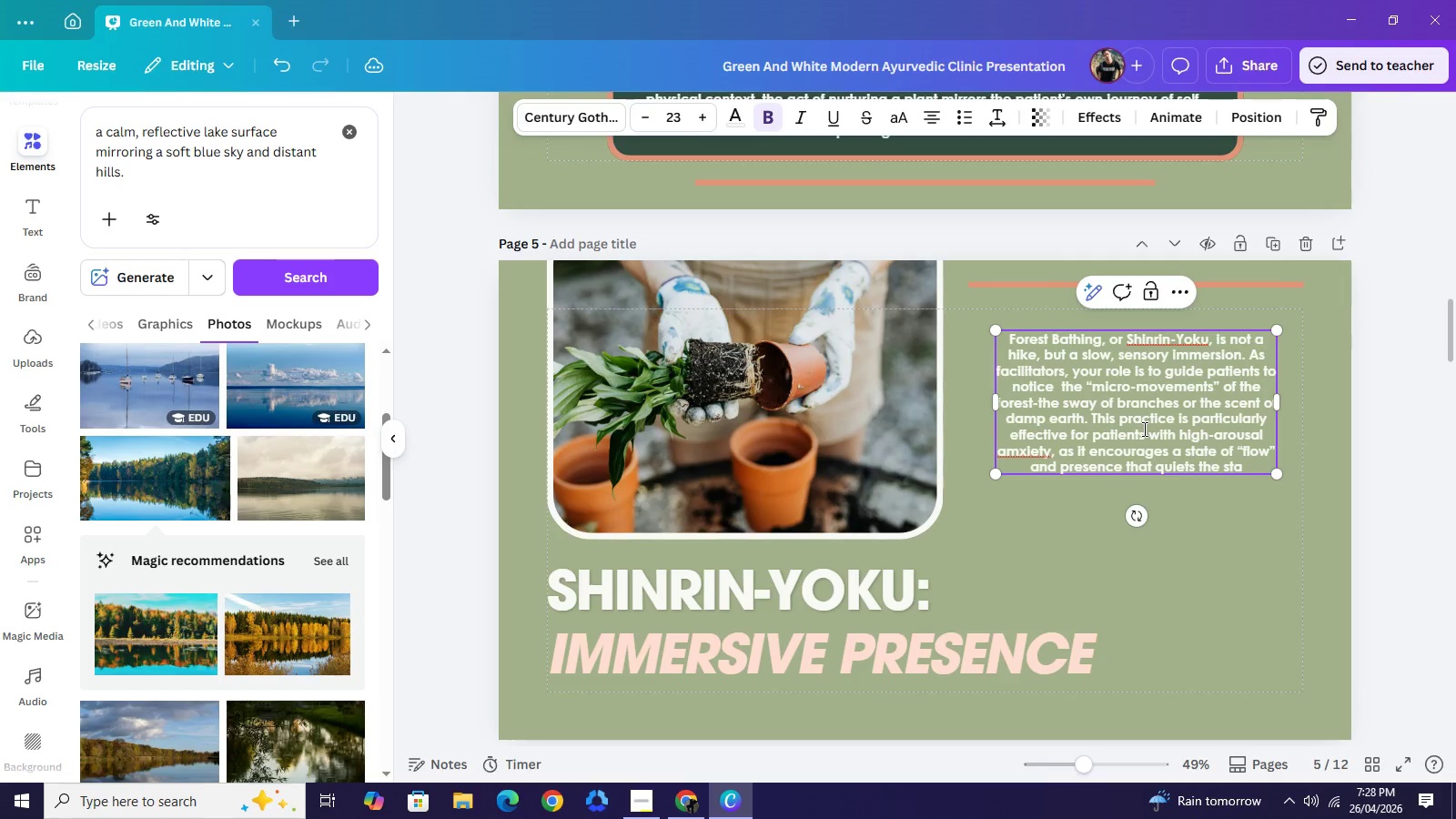 
key(Backspace)
 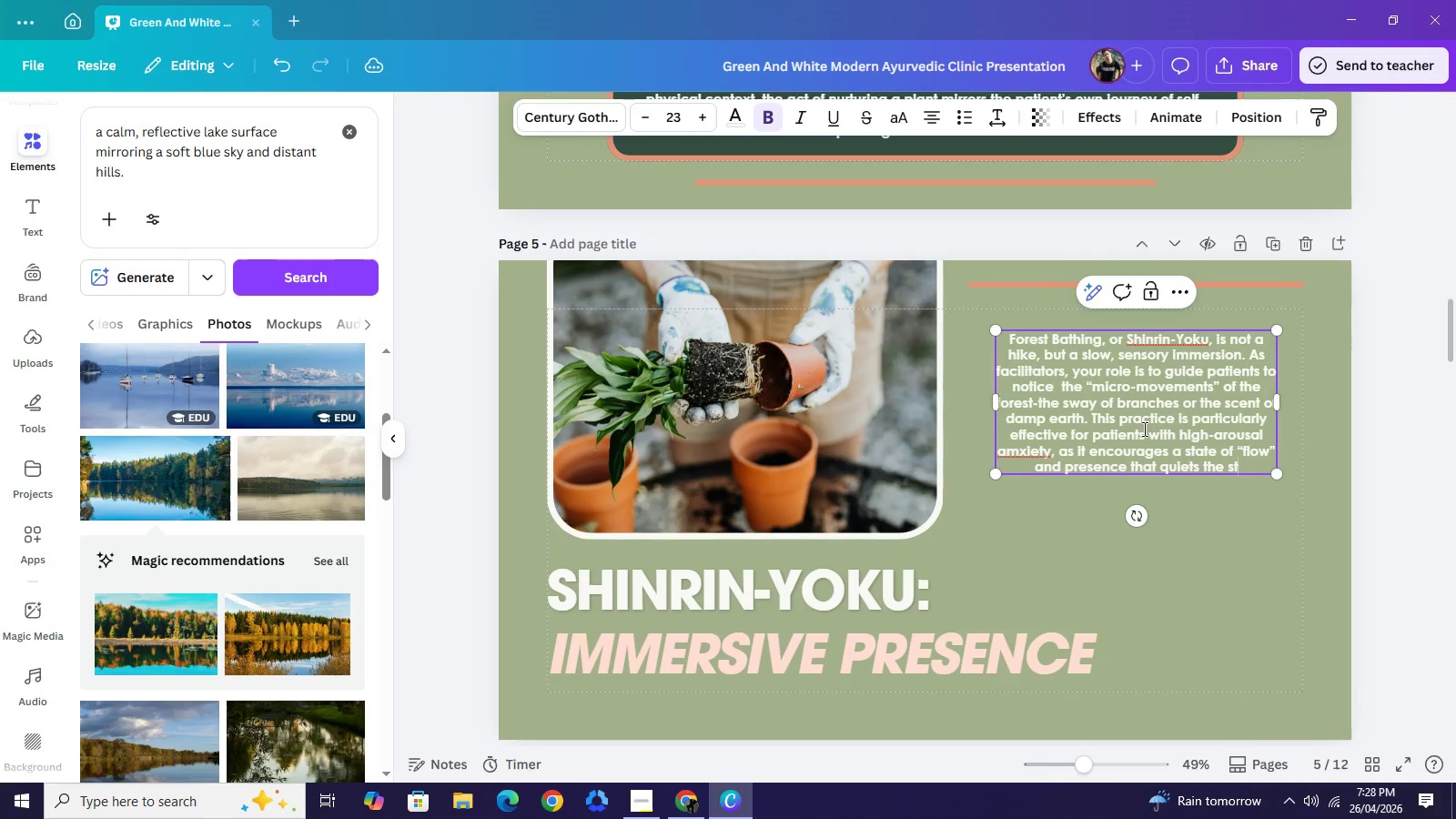 
key(Backspace)
 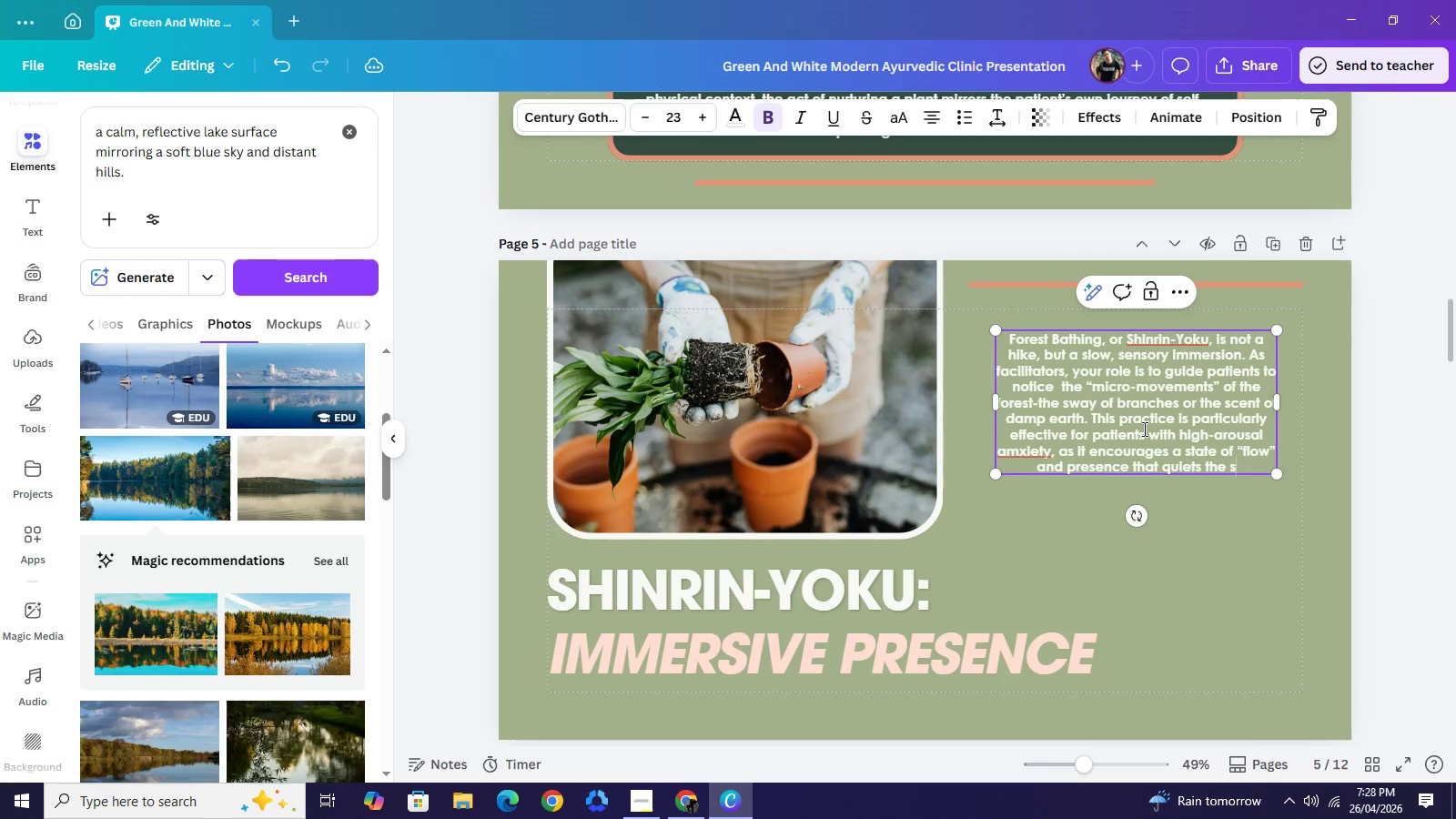 
key(Backspace)
 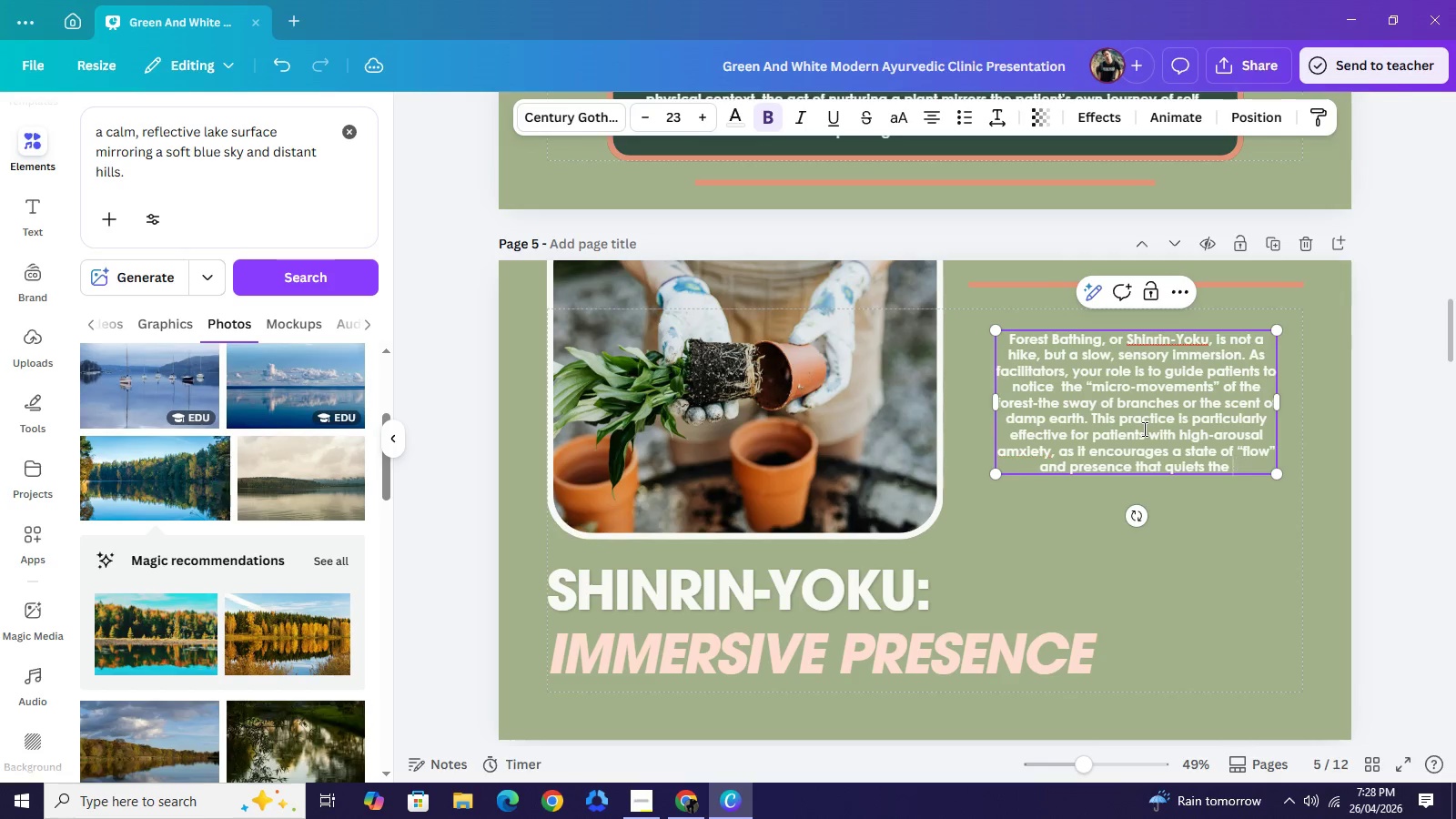 
key(Backspace)
 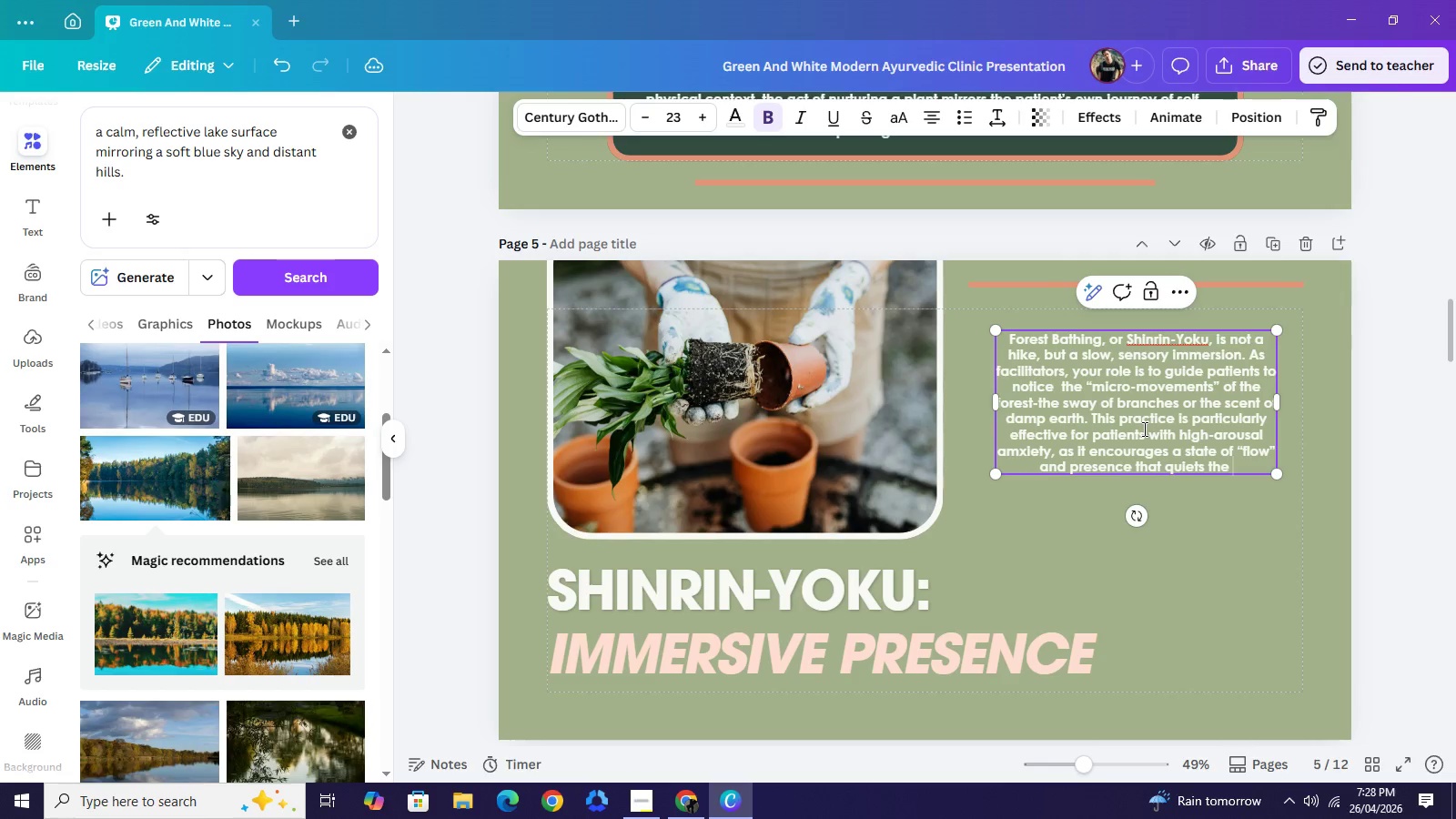 
key(Backspace)
 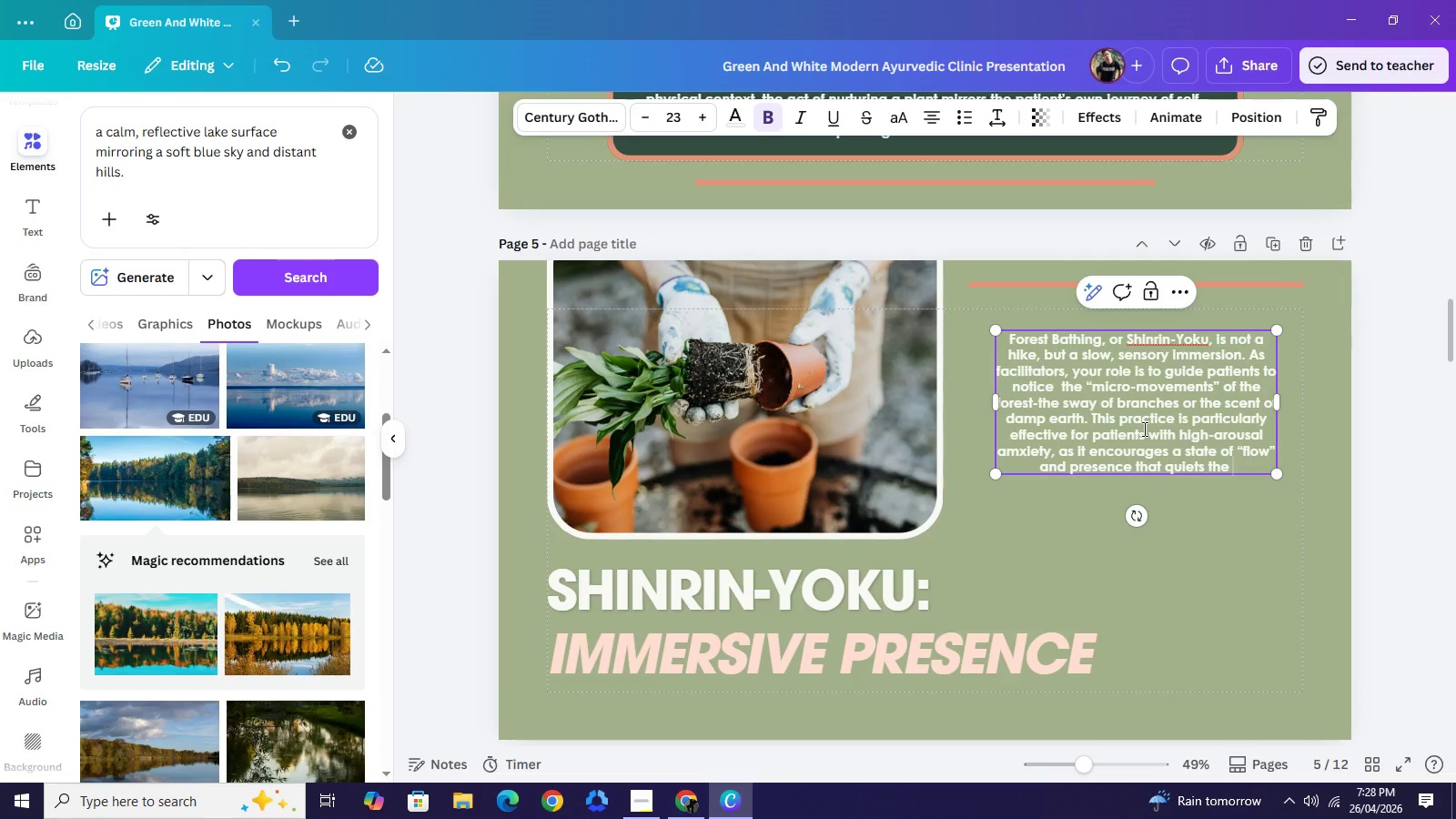 
type(ruminating mind.)
 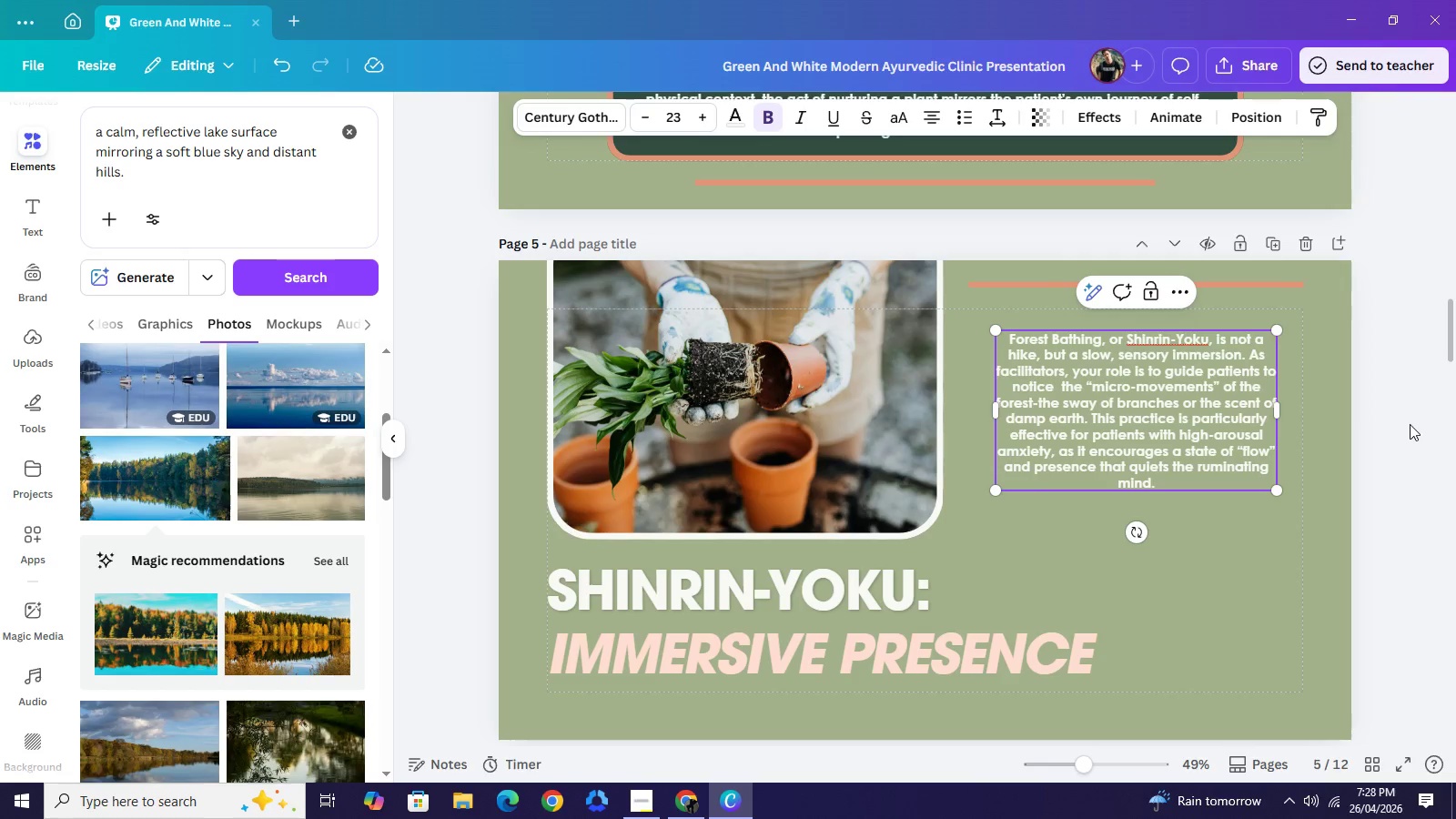 
left_click([1410, 424])
 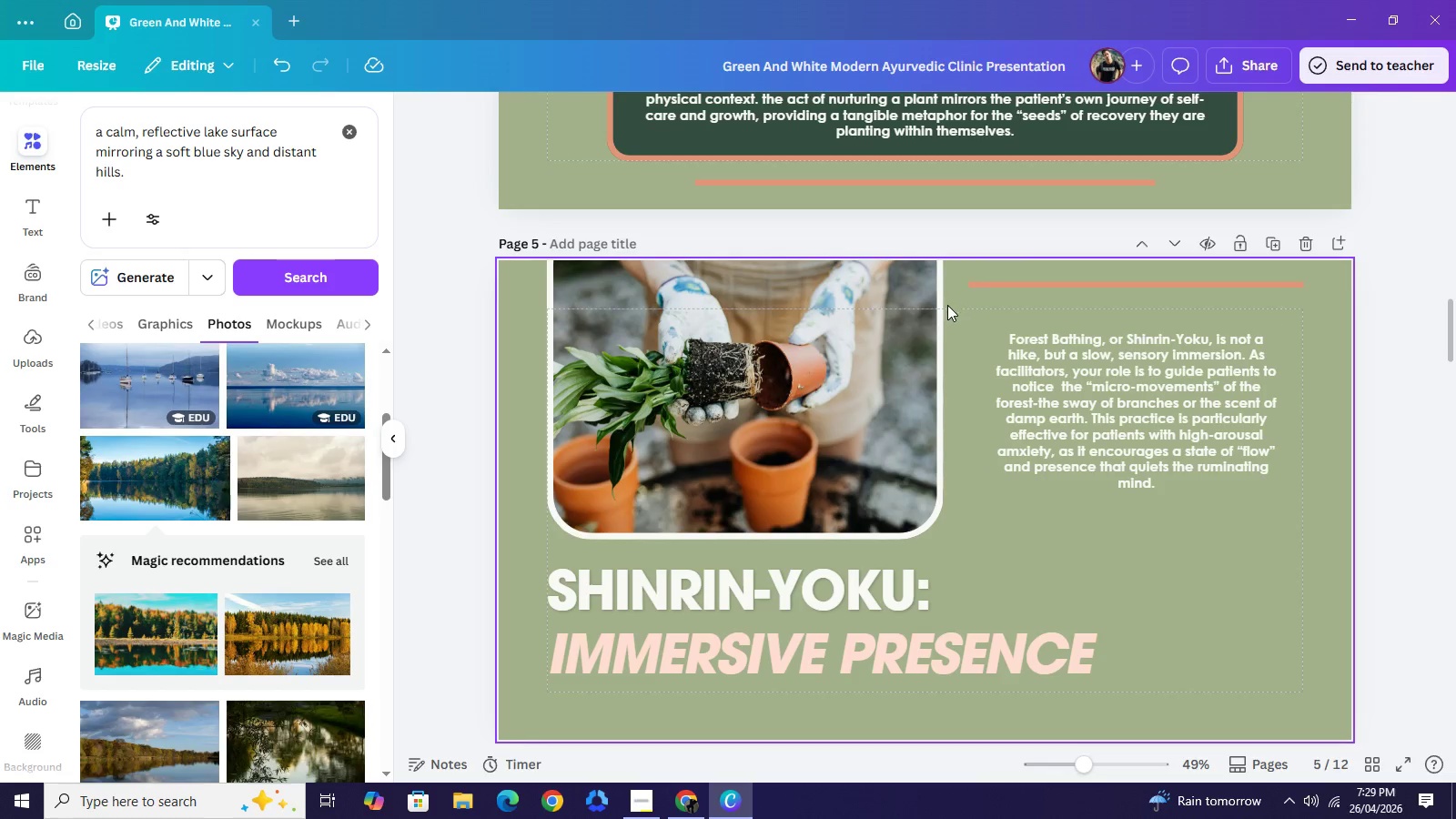 
scroll: coordinate [984, 311], scroll_direction: up, amount: 8.0
 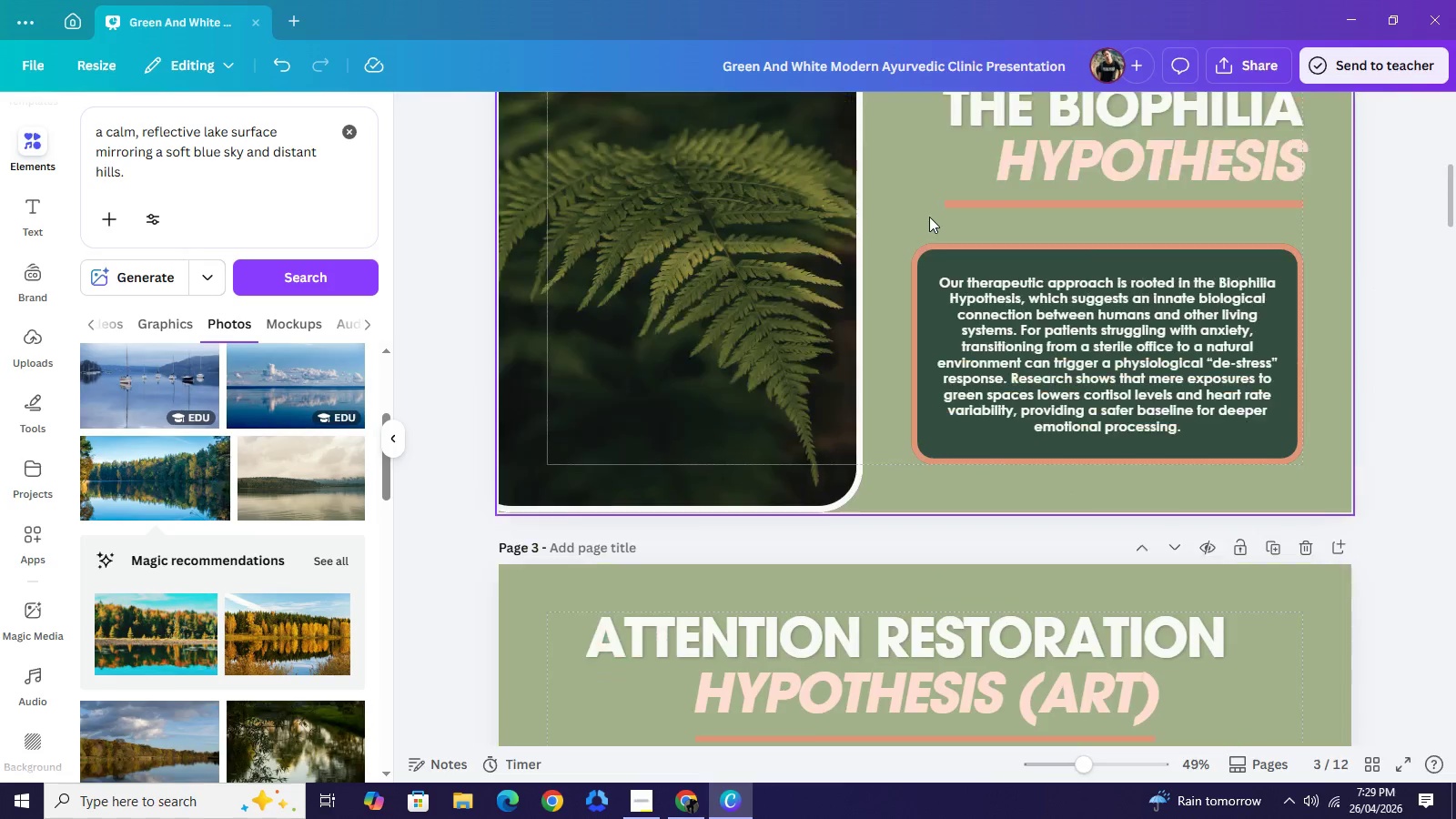 
left_click([929, 217])
 